 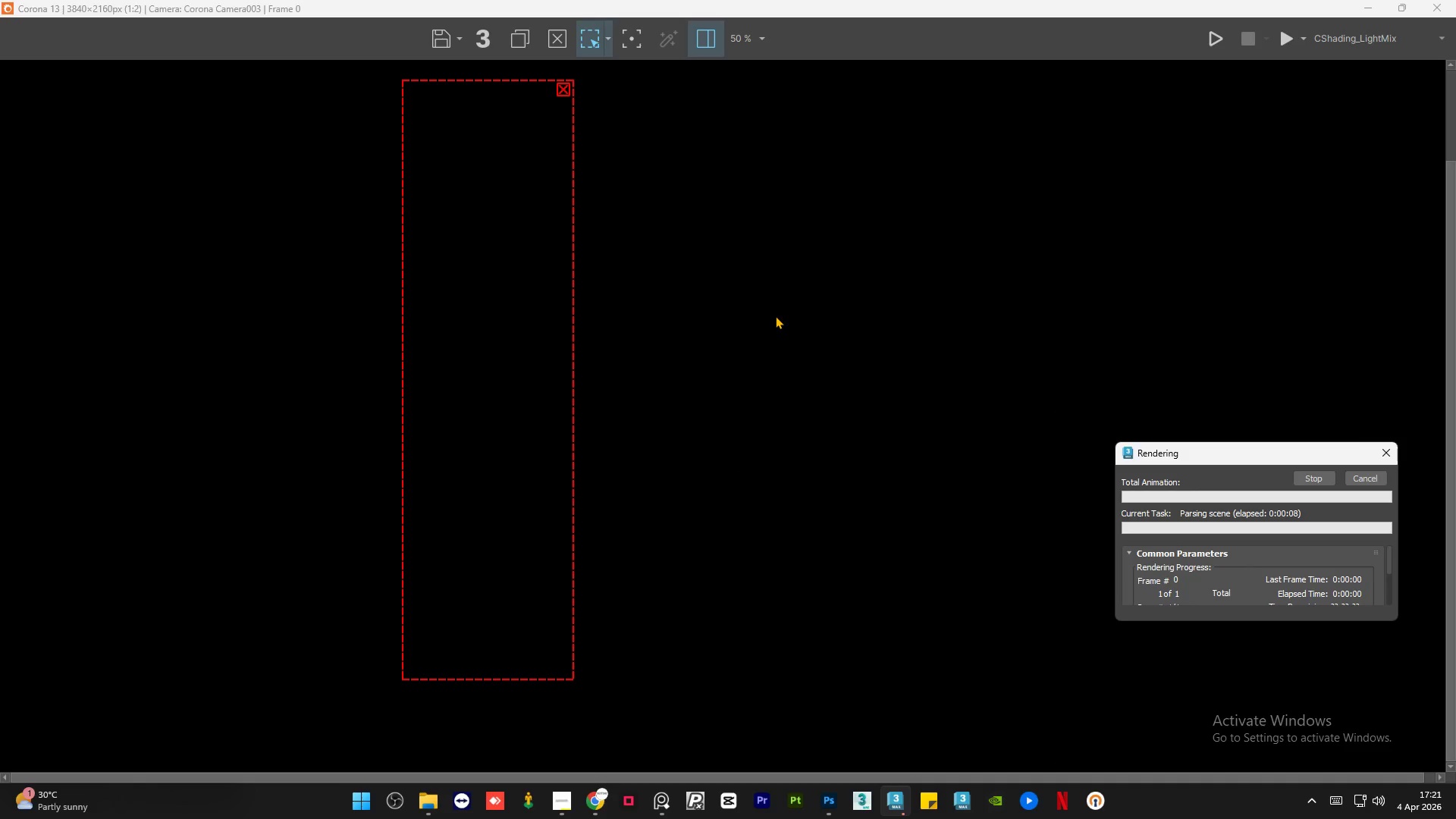 
scroll: coordinate [482, 303], scroll_direction: up, amount: 3.0
 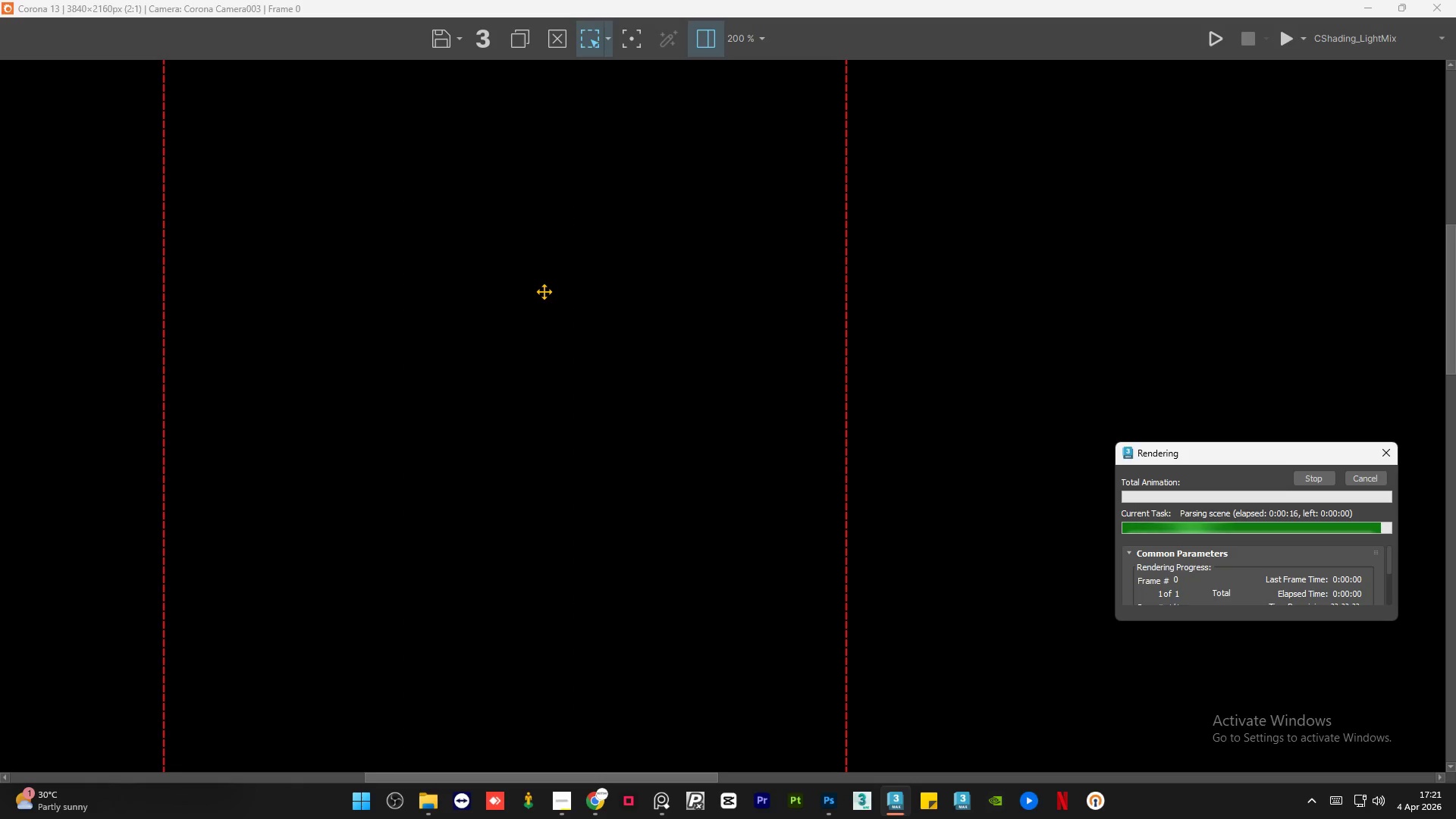 
scroll: coordinate [544, 291], scroll_direction: down, amount: 3.0
 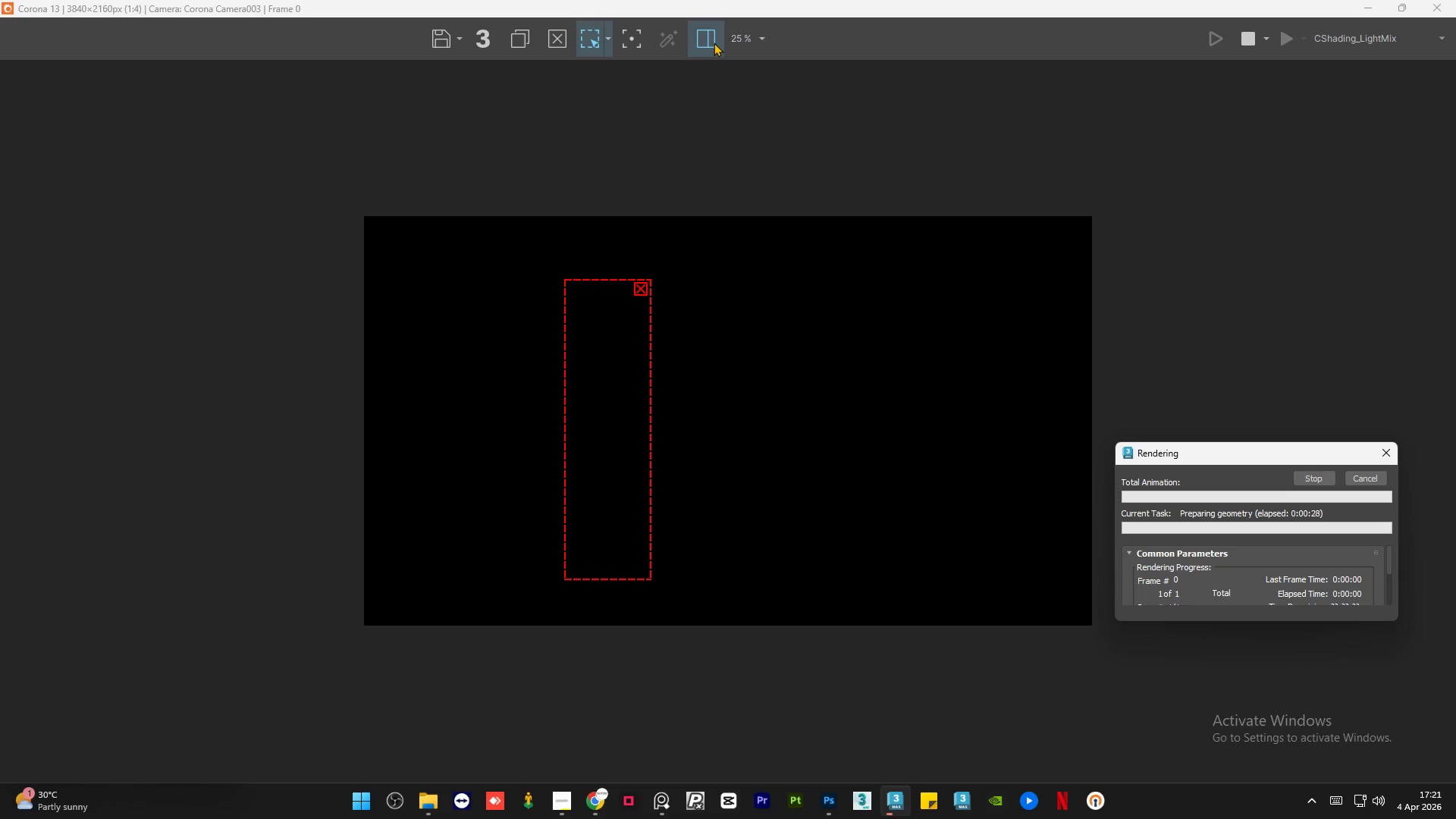 
wait(13.25)
 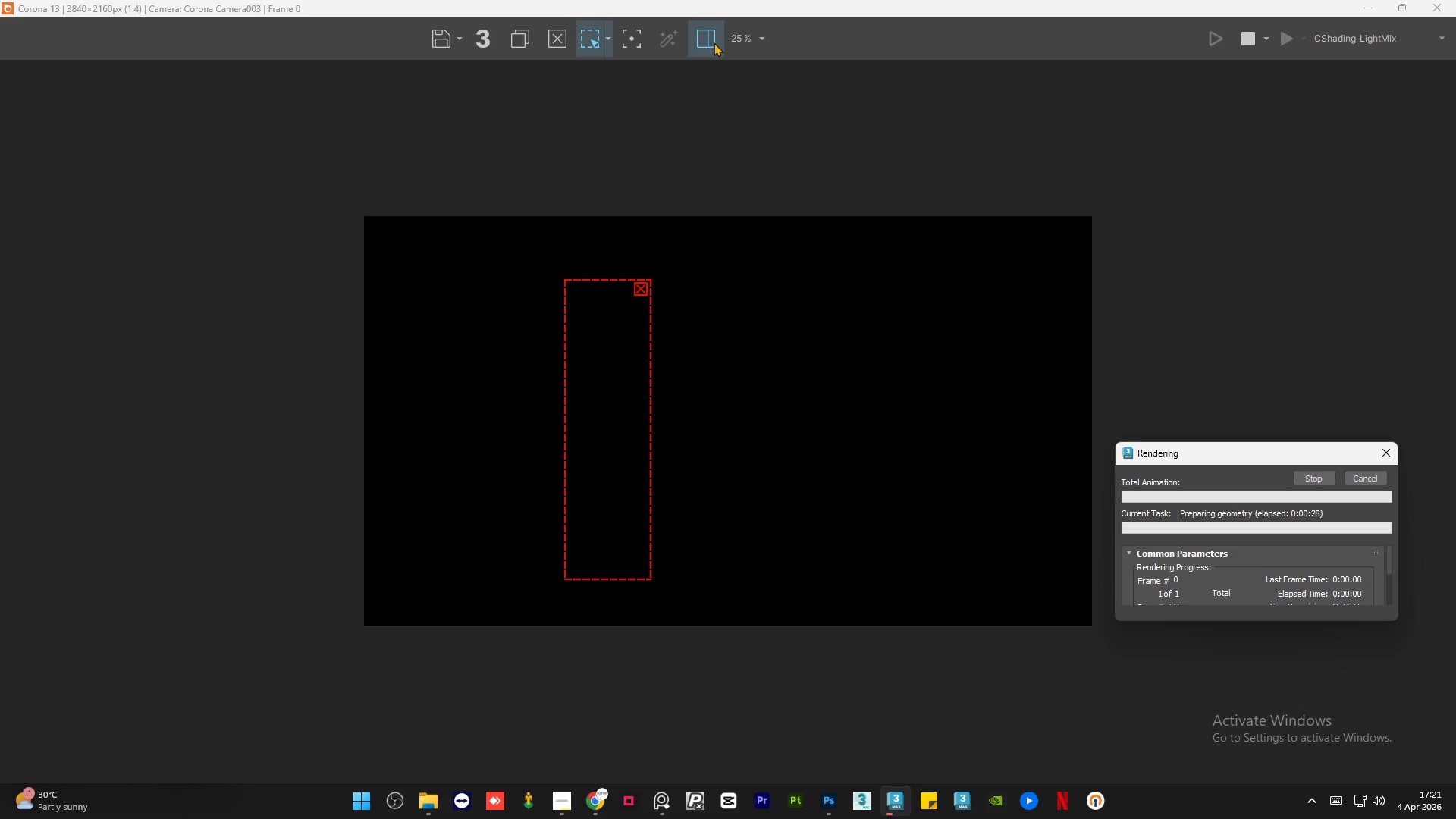 
scroll: coordinate [603, 333], scroll_direction: up, amount: 2.0
 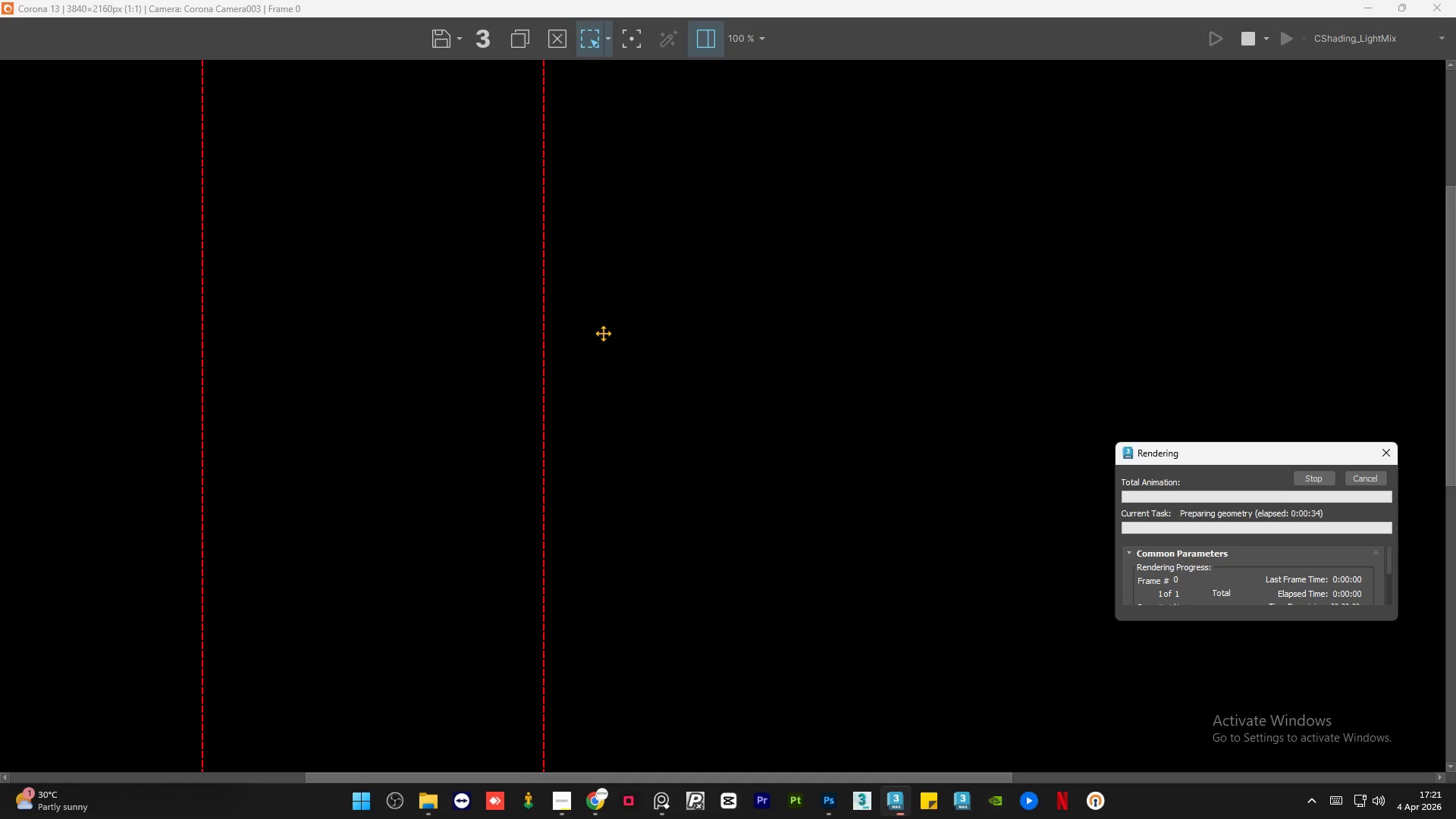 
scroll: coordinate [603, 333], scroll_direction: down, amount: 1.0
 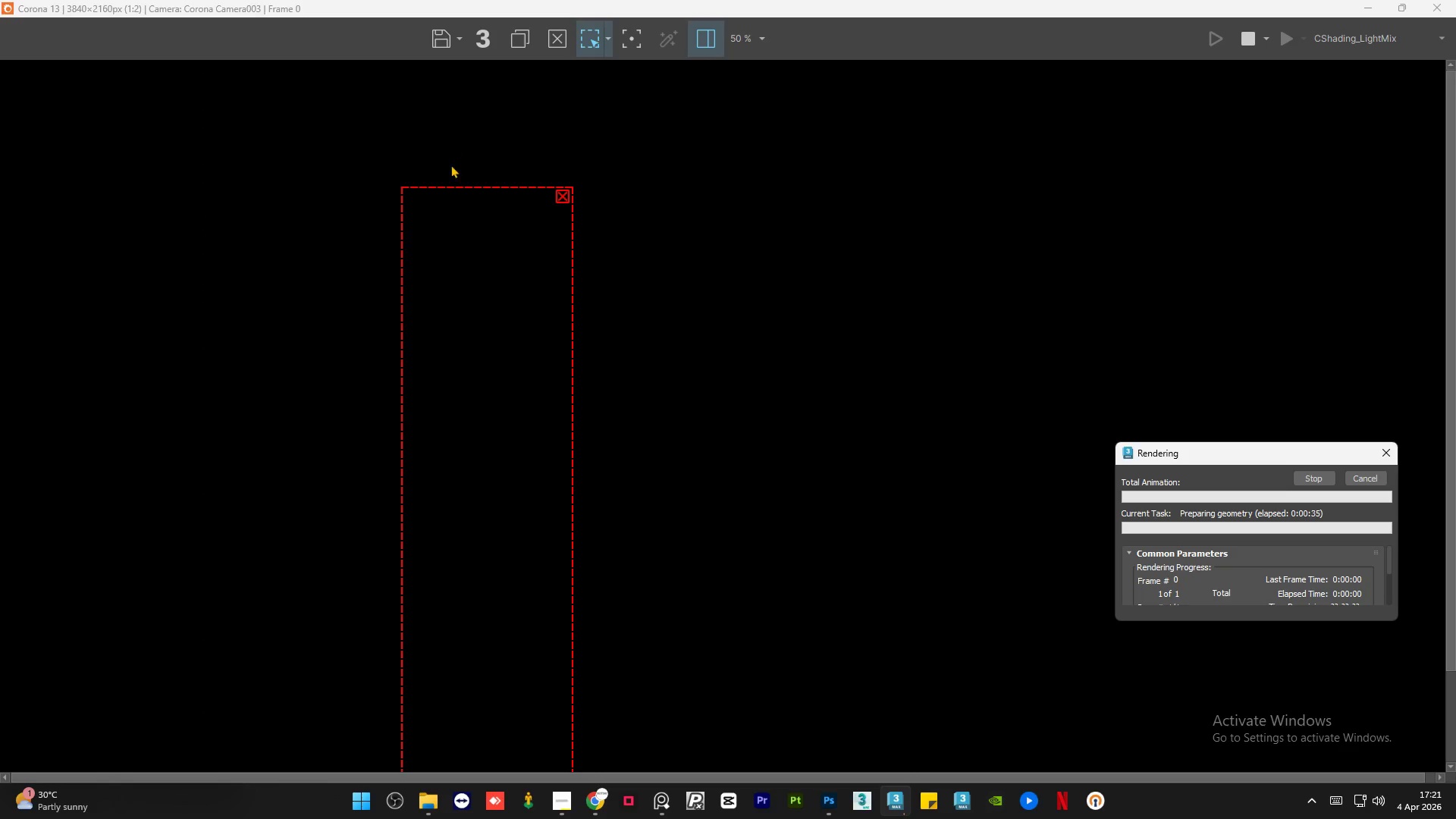 
scroll: coordinate [419, 193], scroll_direction: up, amount: 3.0
 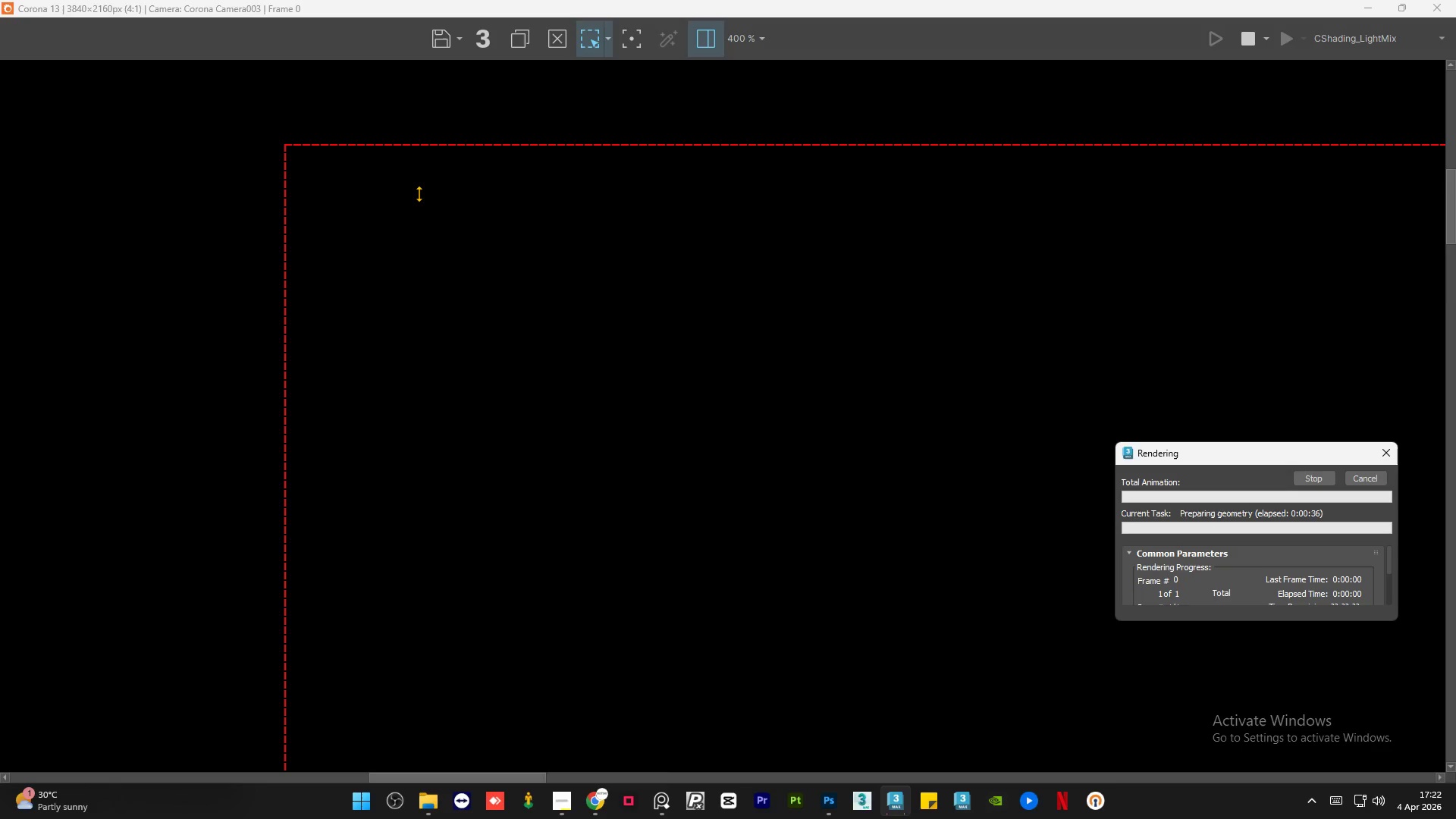 
scroll: coordinate [419, 193], scroll_direction: down, amount: 2.0
 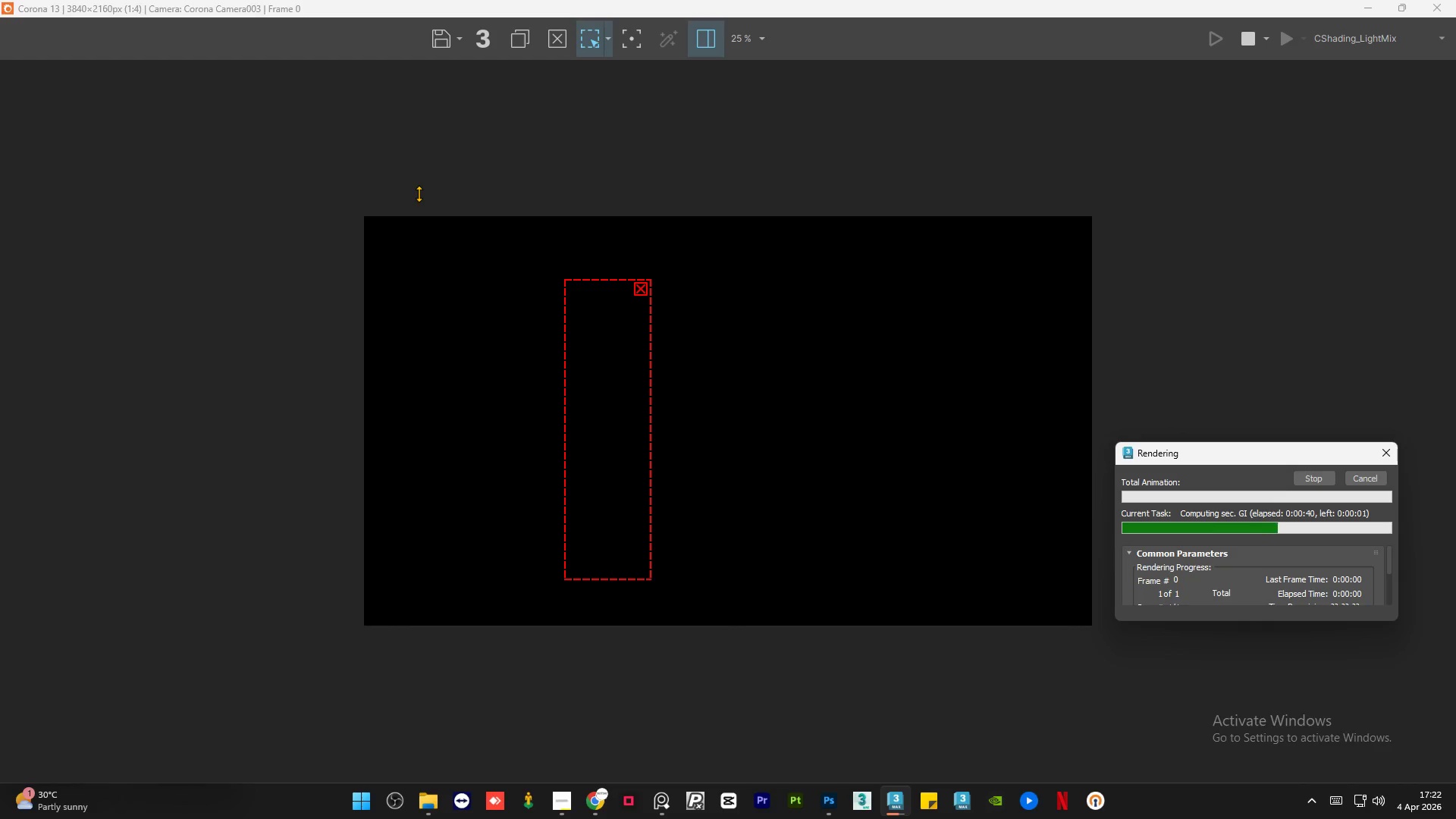 
wait(7.02)
 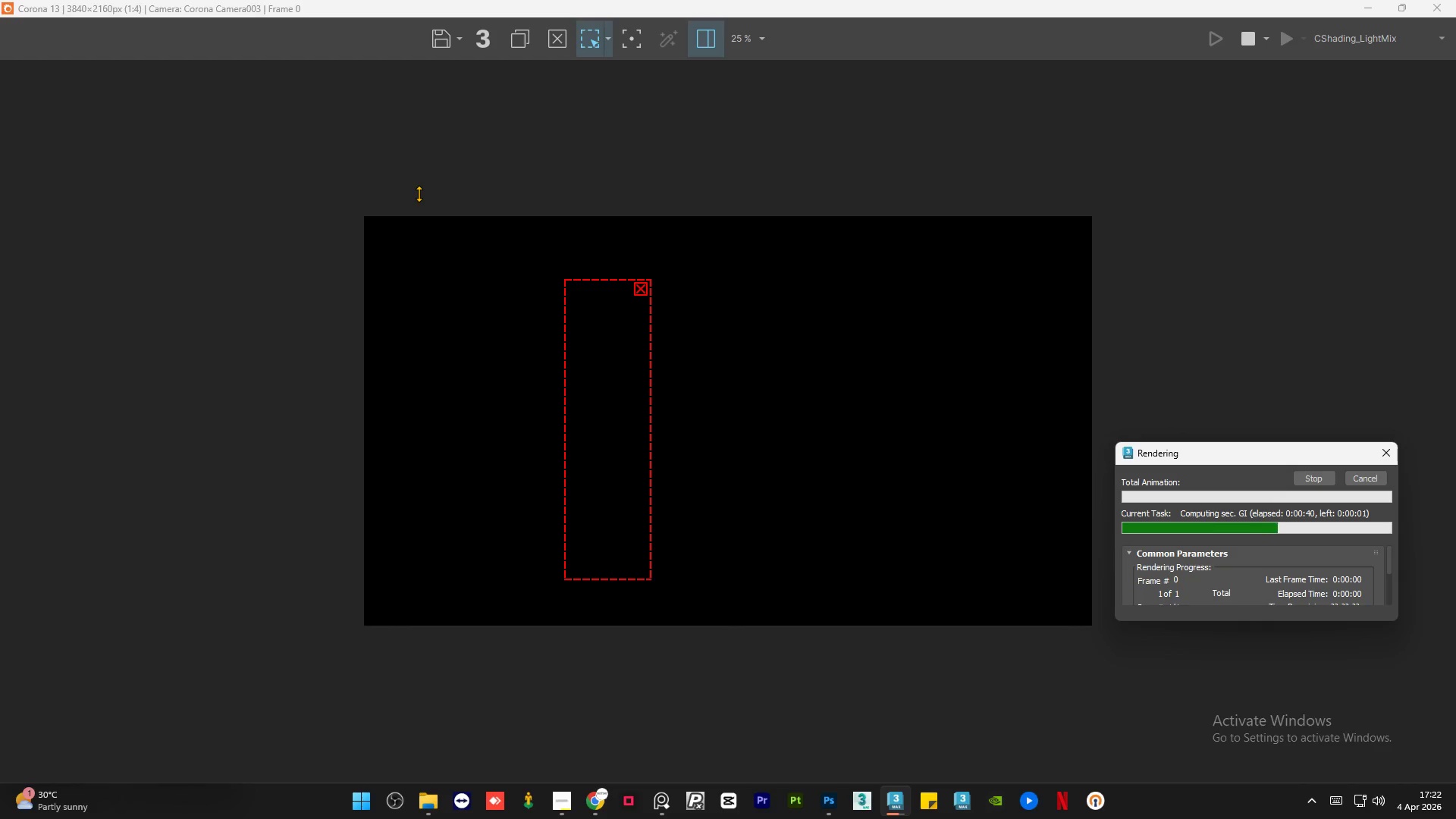 
scroll: coordinate [529, 537], scroll_direction: up, amount: 3.0
 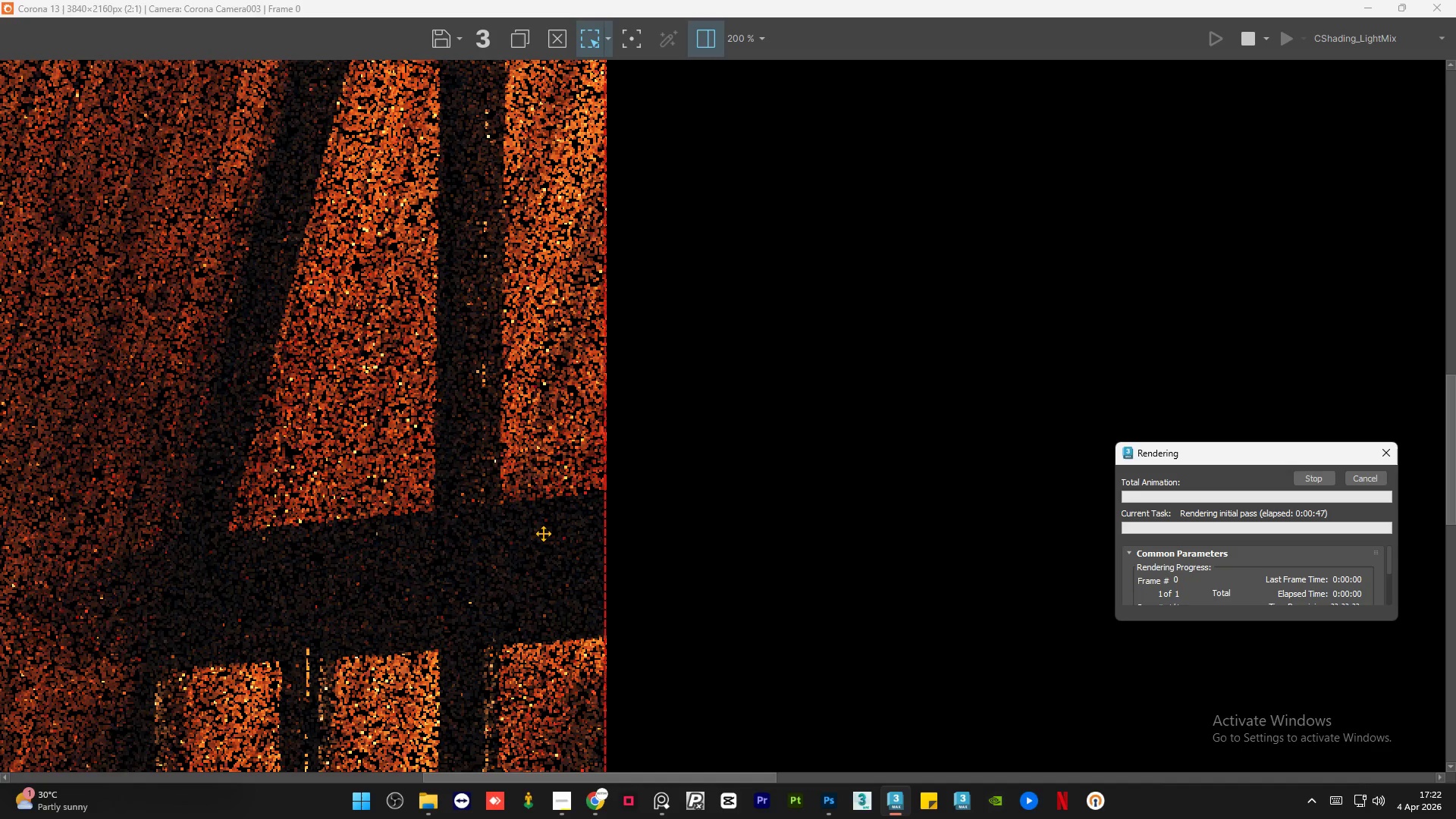 
scroll: coordinate [543, 533], scroll_direction: down, amount: 1.0
 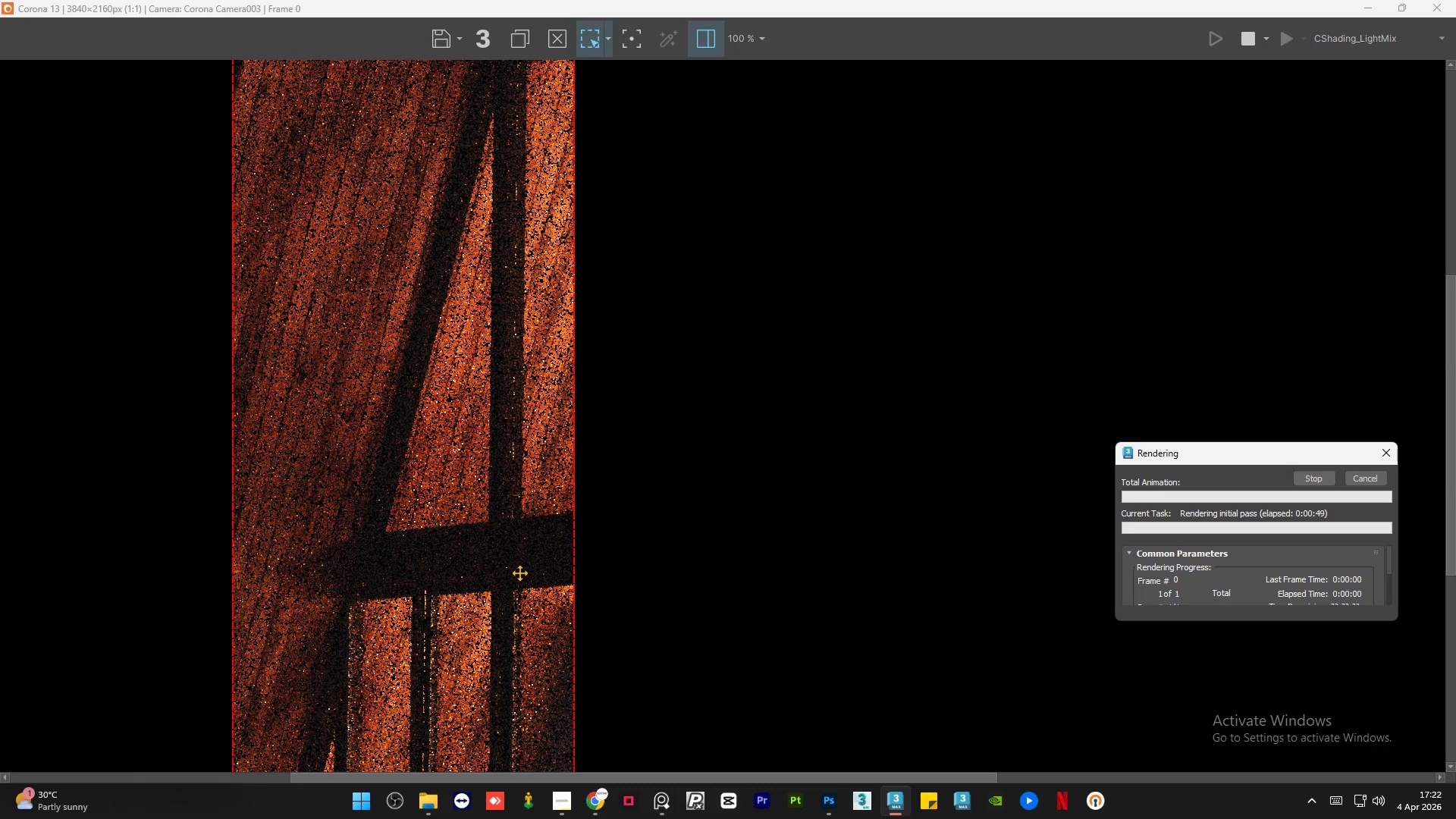 
scroll: coordinate [517, 573], scroll_direction: up, amount: 2.0
 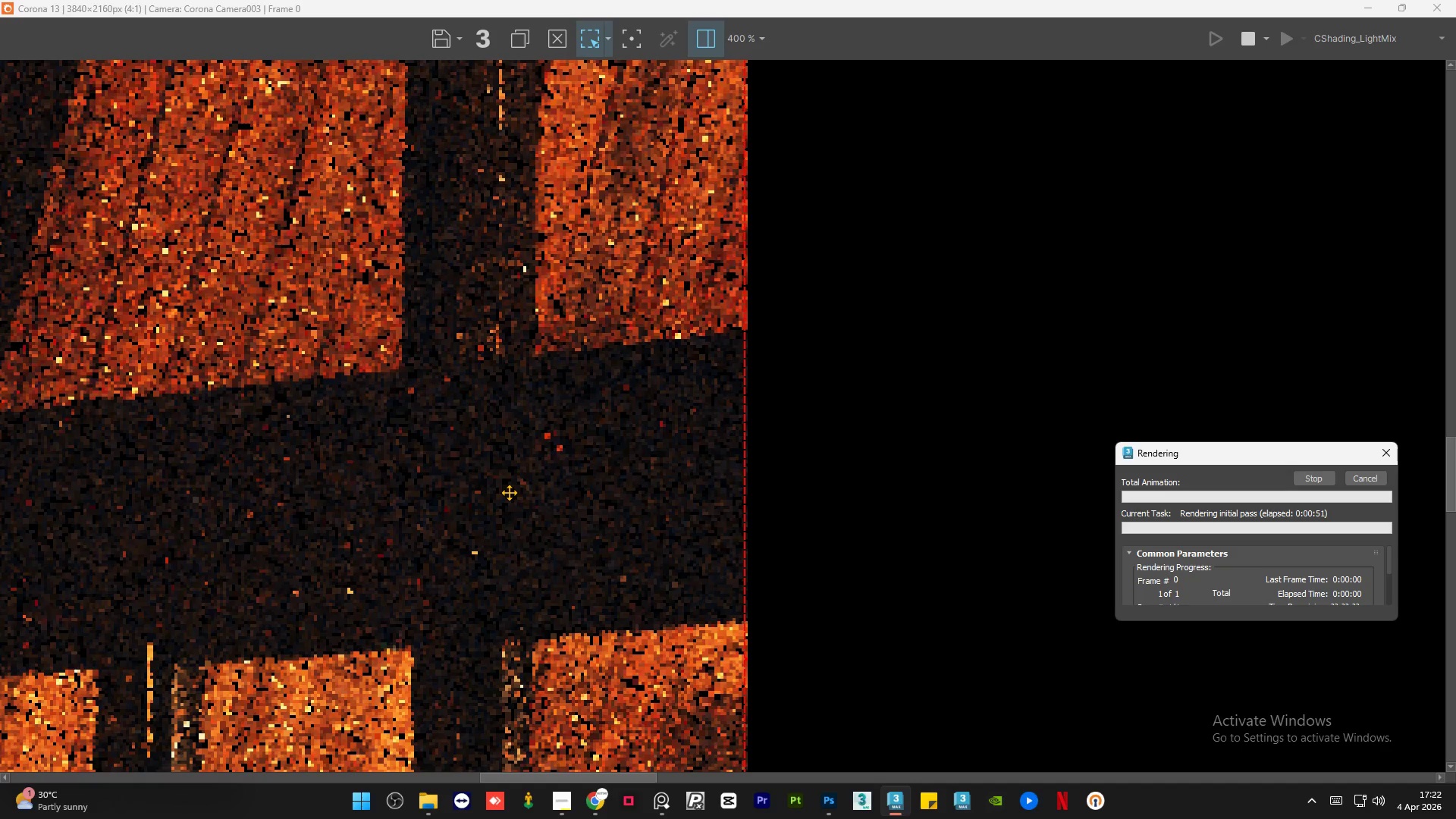 
scroll: coordinate [509, 492], scroll_direction: down, amount: 1.0
 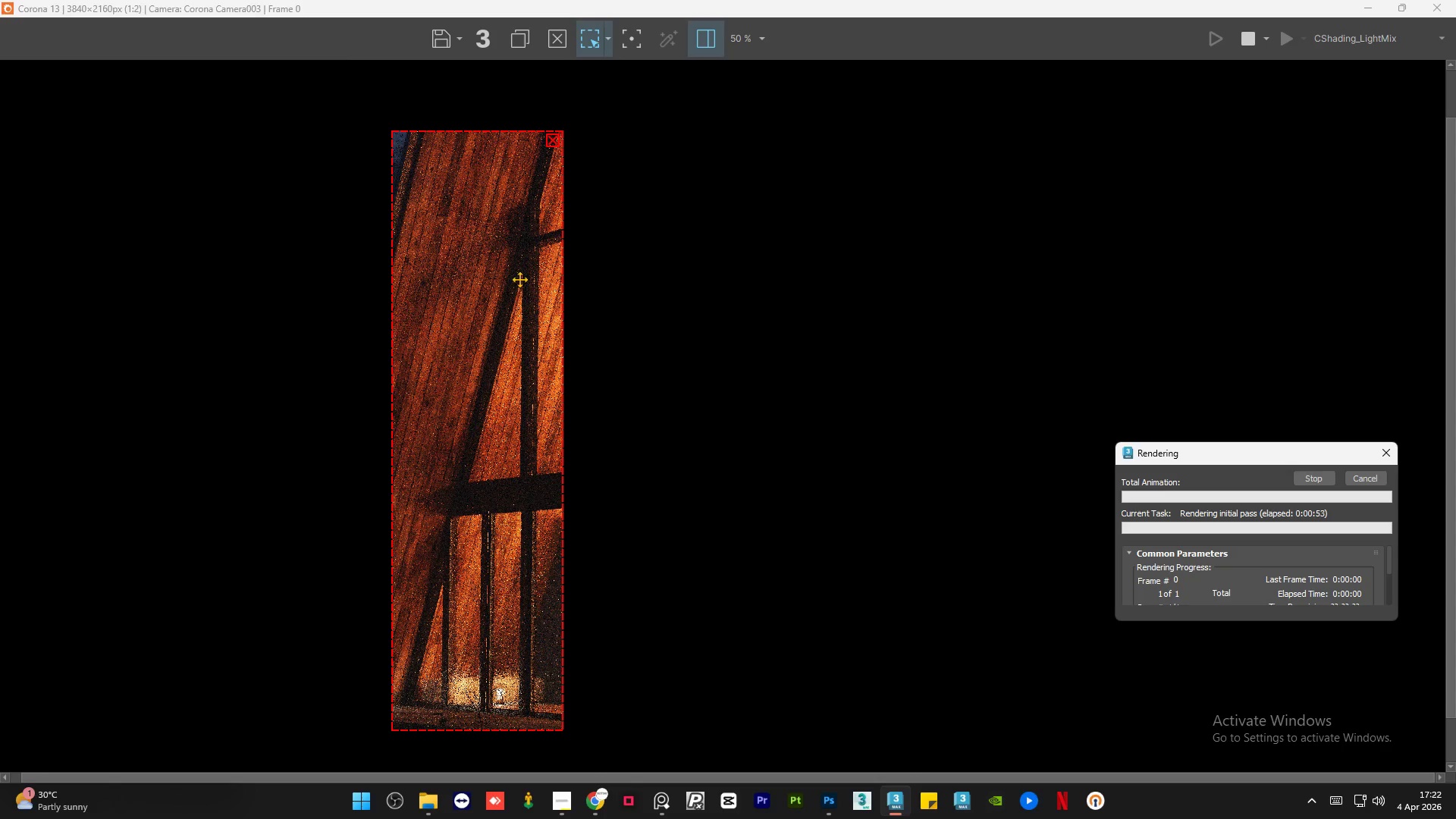 
scroll: coordinate [542, 177], scroll_direction: up, amount: 3.0
 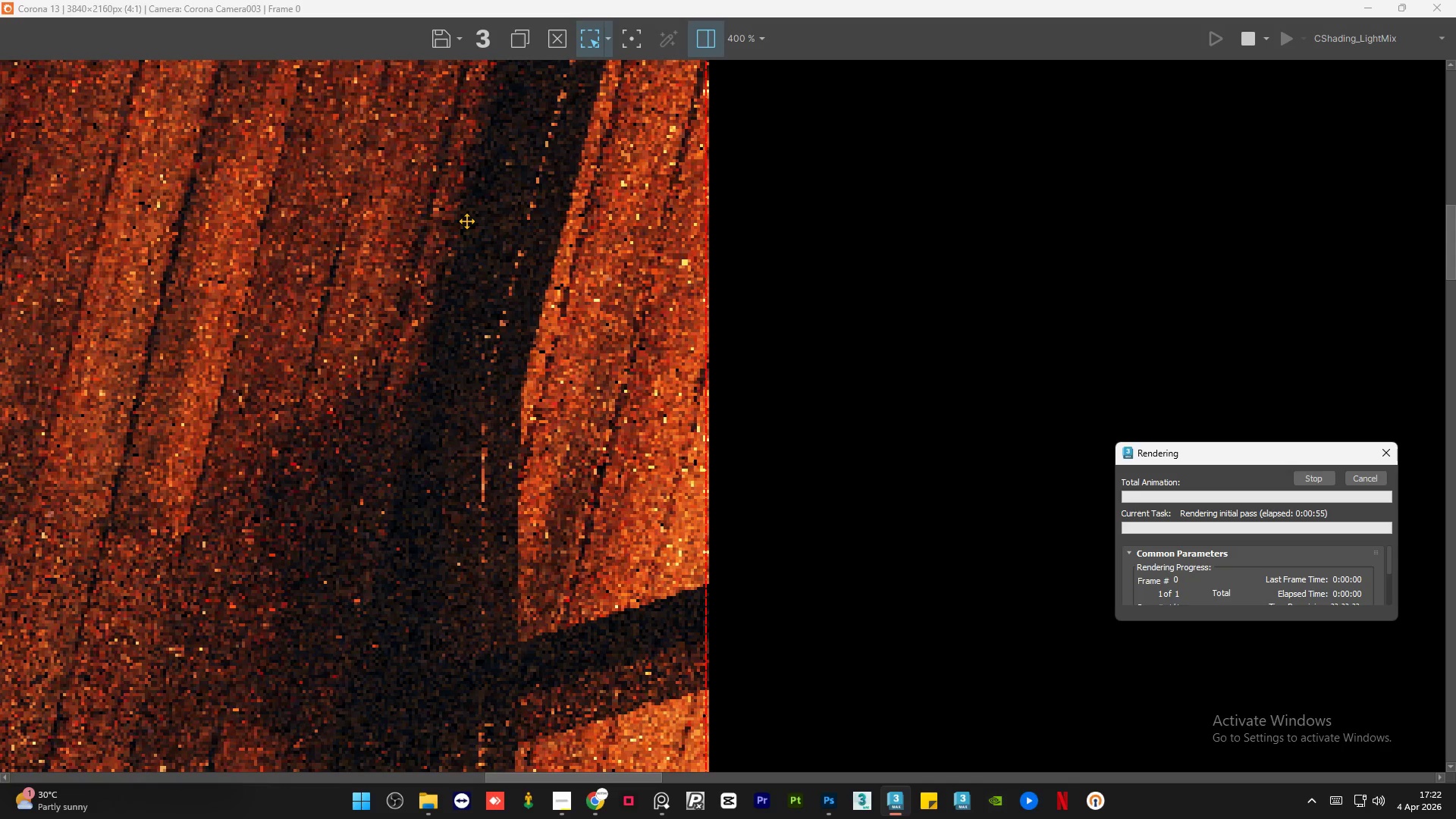 
scroll: coordinate [466, 221], scroll_direction: down, amount: 2.0
 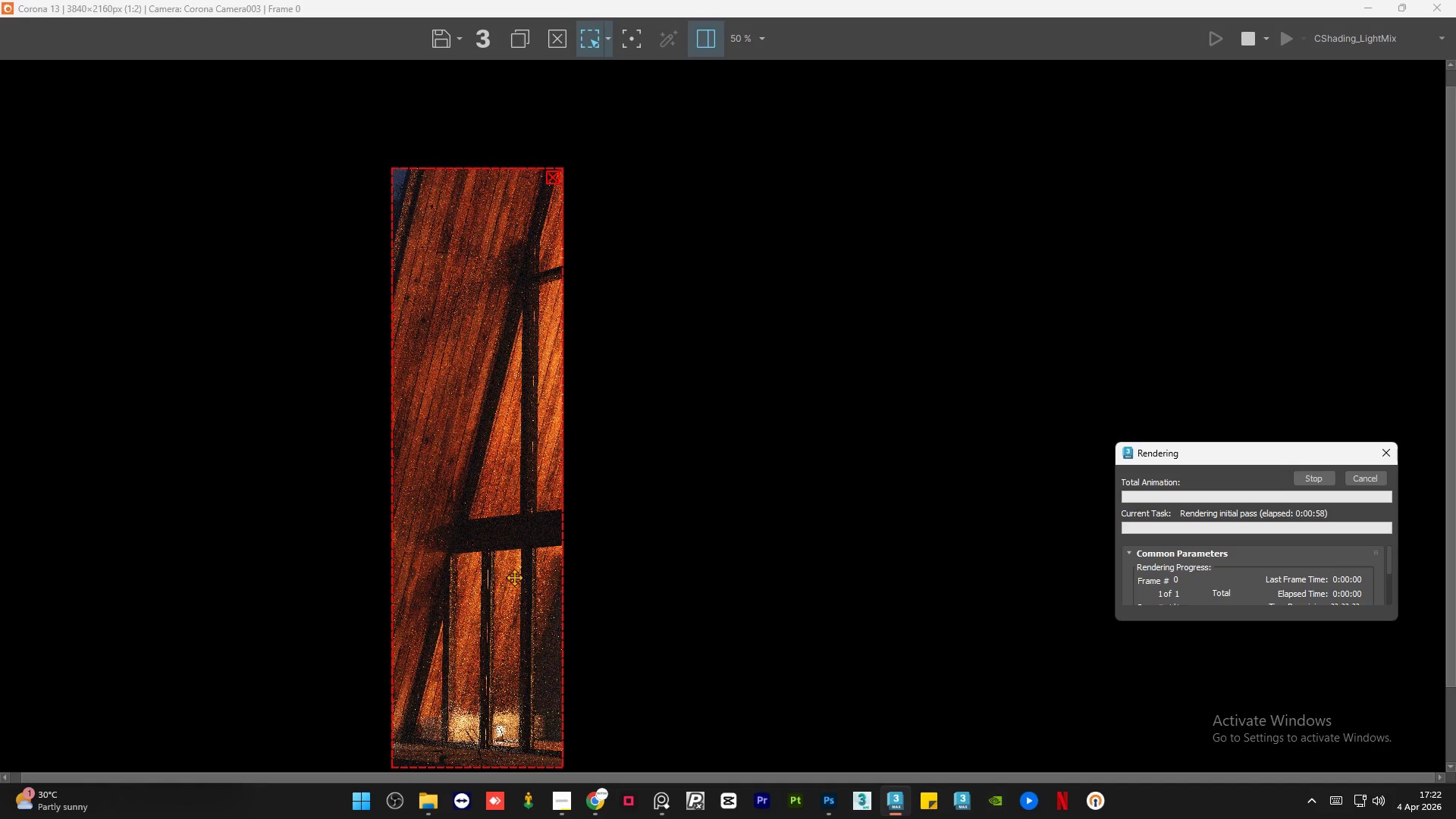 
scroll: coordinate [512, 698], scroll_direction: up, amount: 2.0
 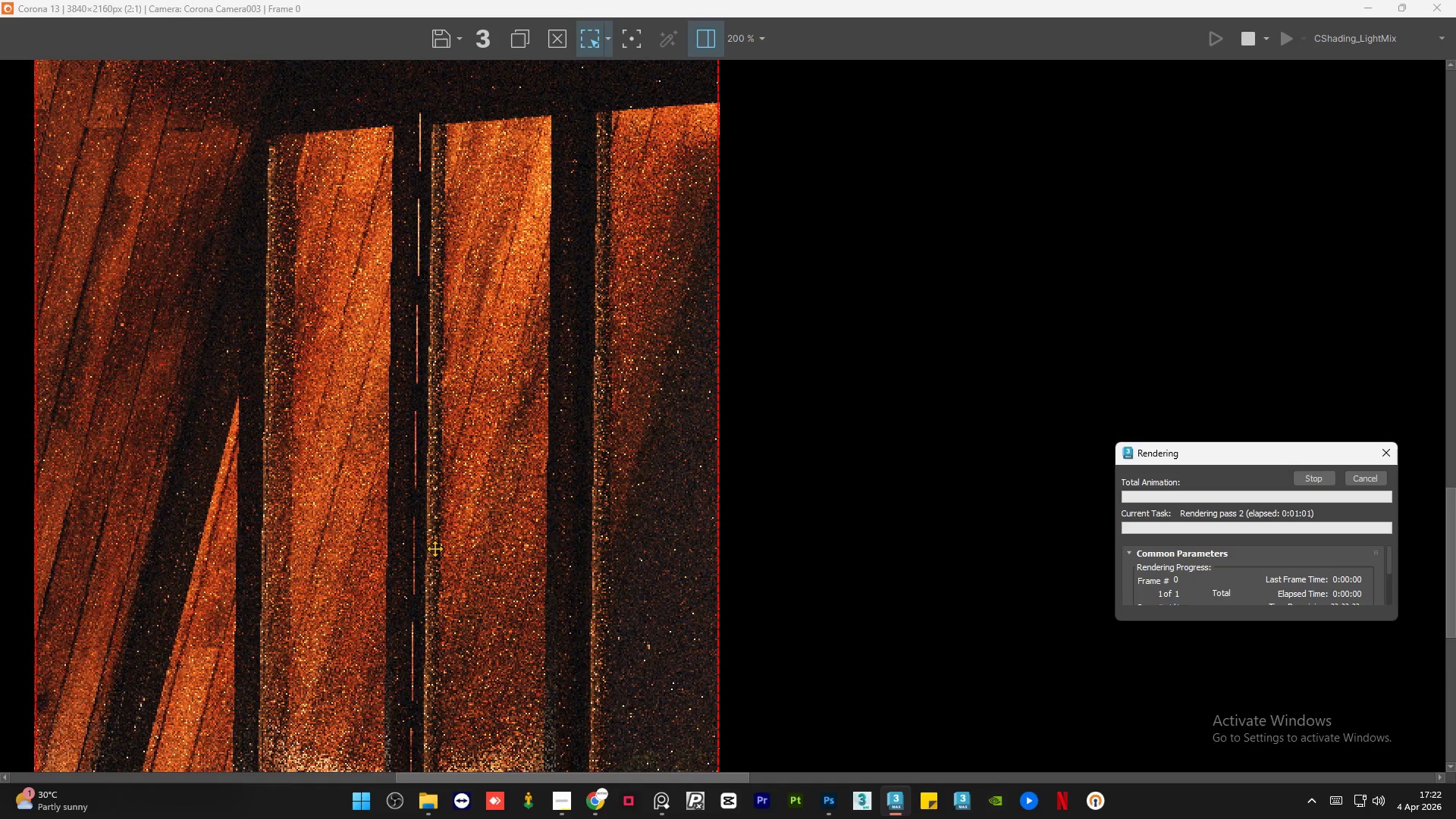 
scroll: coordinate [435, 548], scroll_direction: down, amount: 1.0
 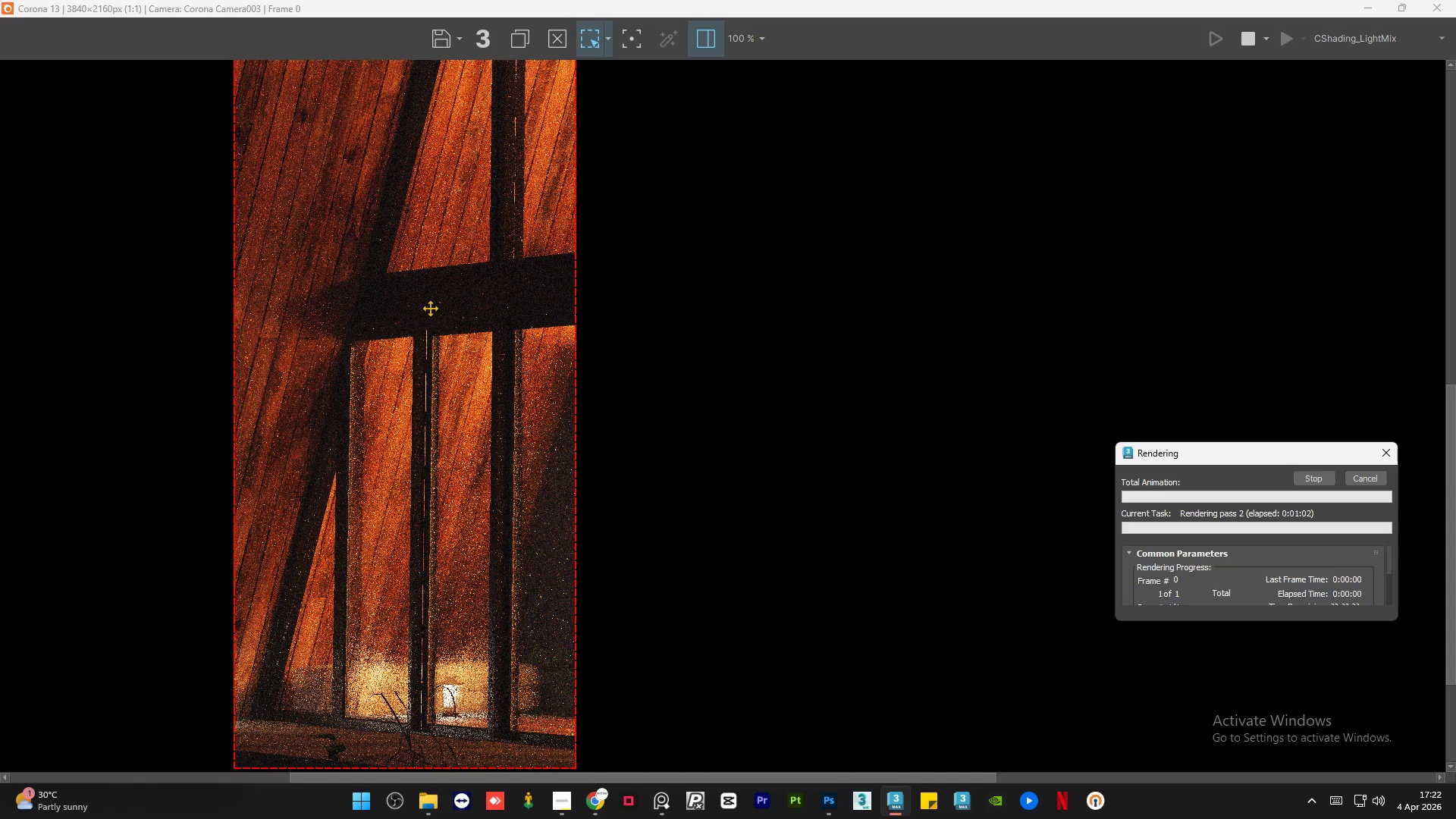 
scroll: coordinate [431, 291], scroll_direction: up, amount: 2.0
 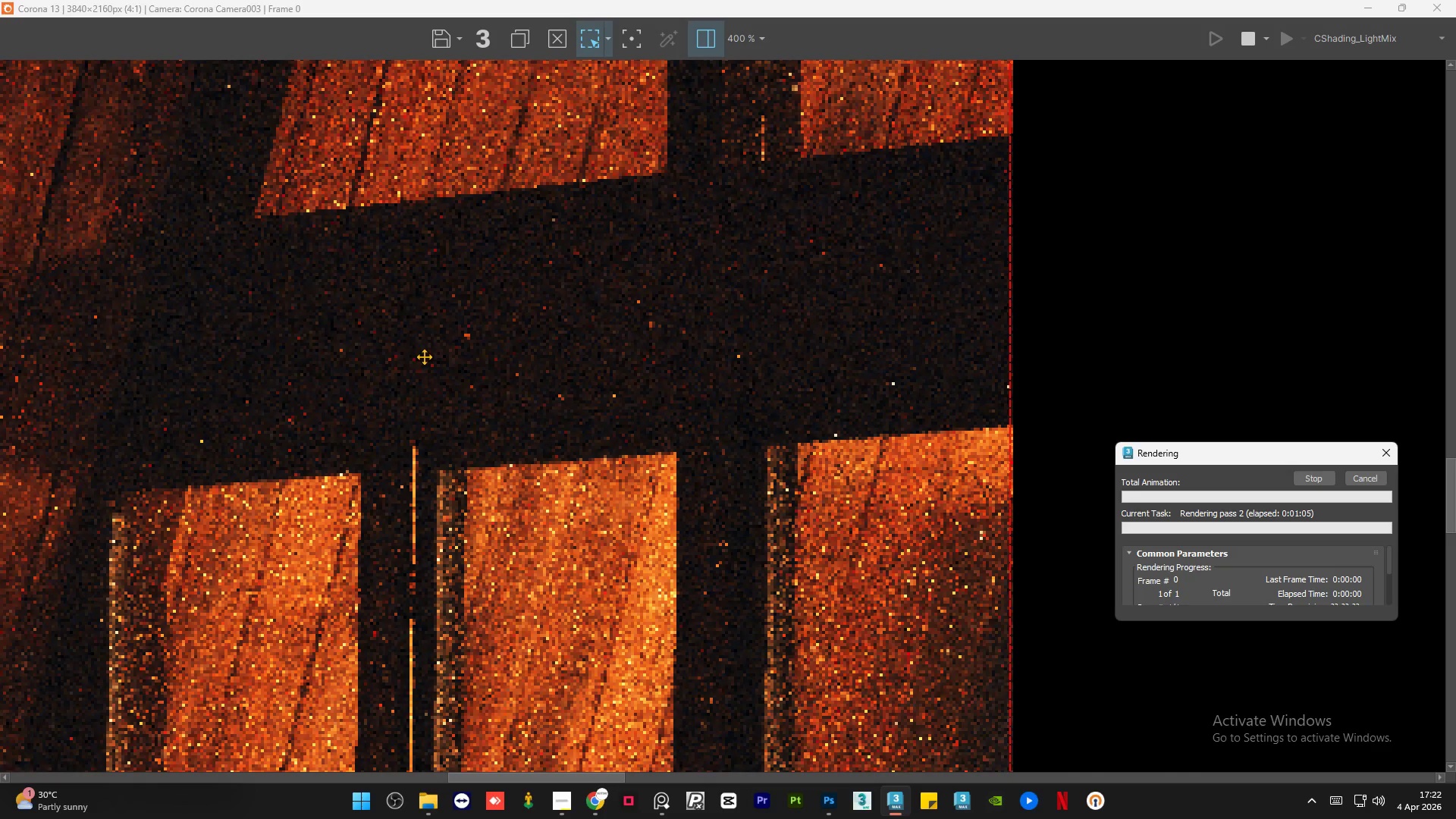 
scroll: coordinate [424, 357], scroll_direction: down, amount: 1.0
 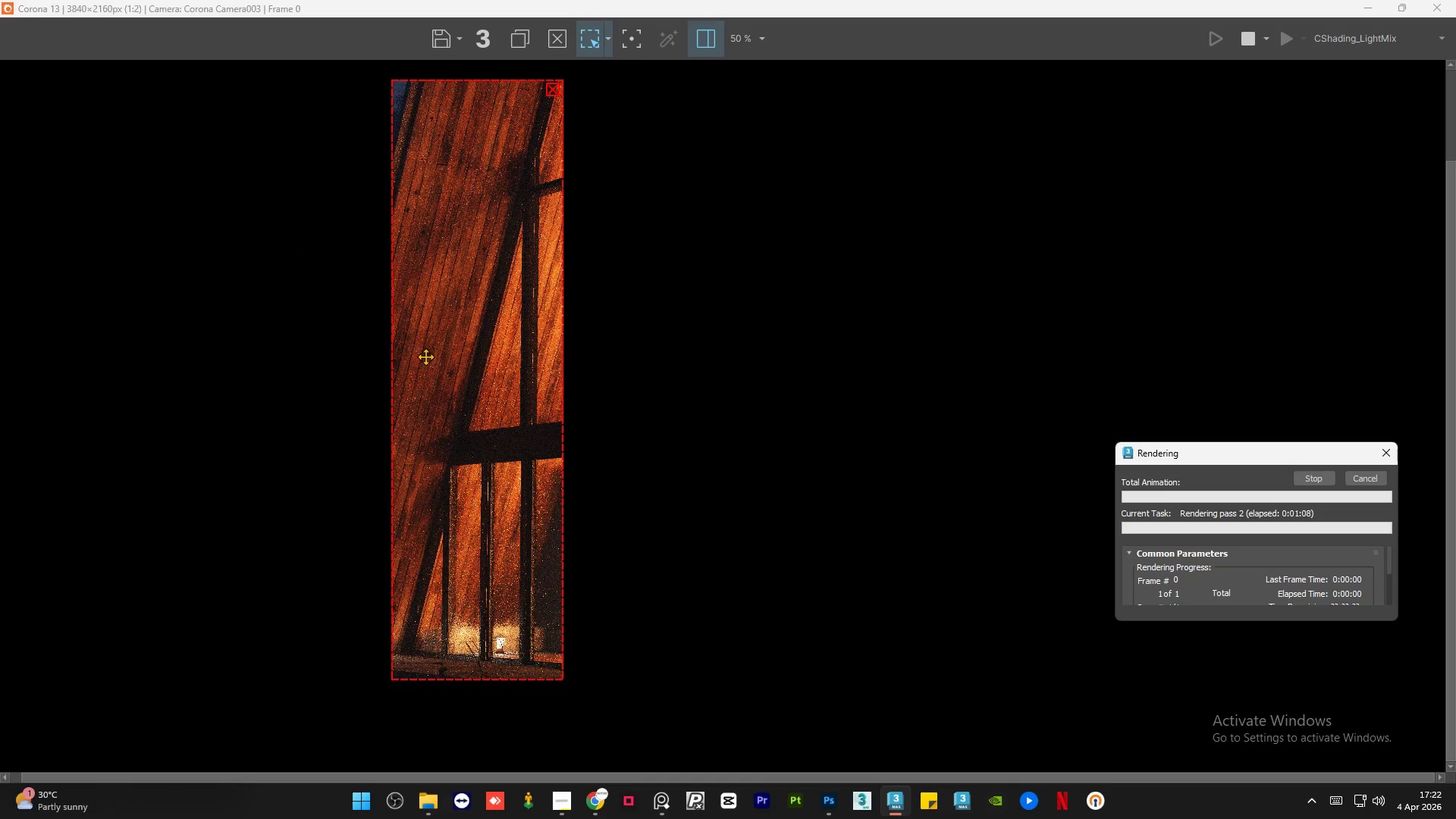 
scroll: coordinate [541, 137], scroll_direction: up, amount: 3.0
 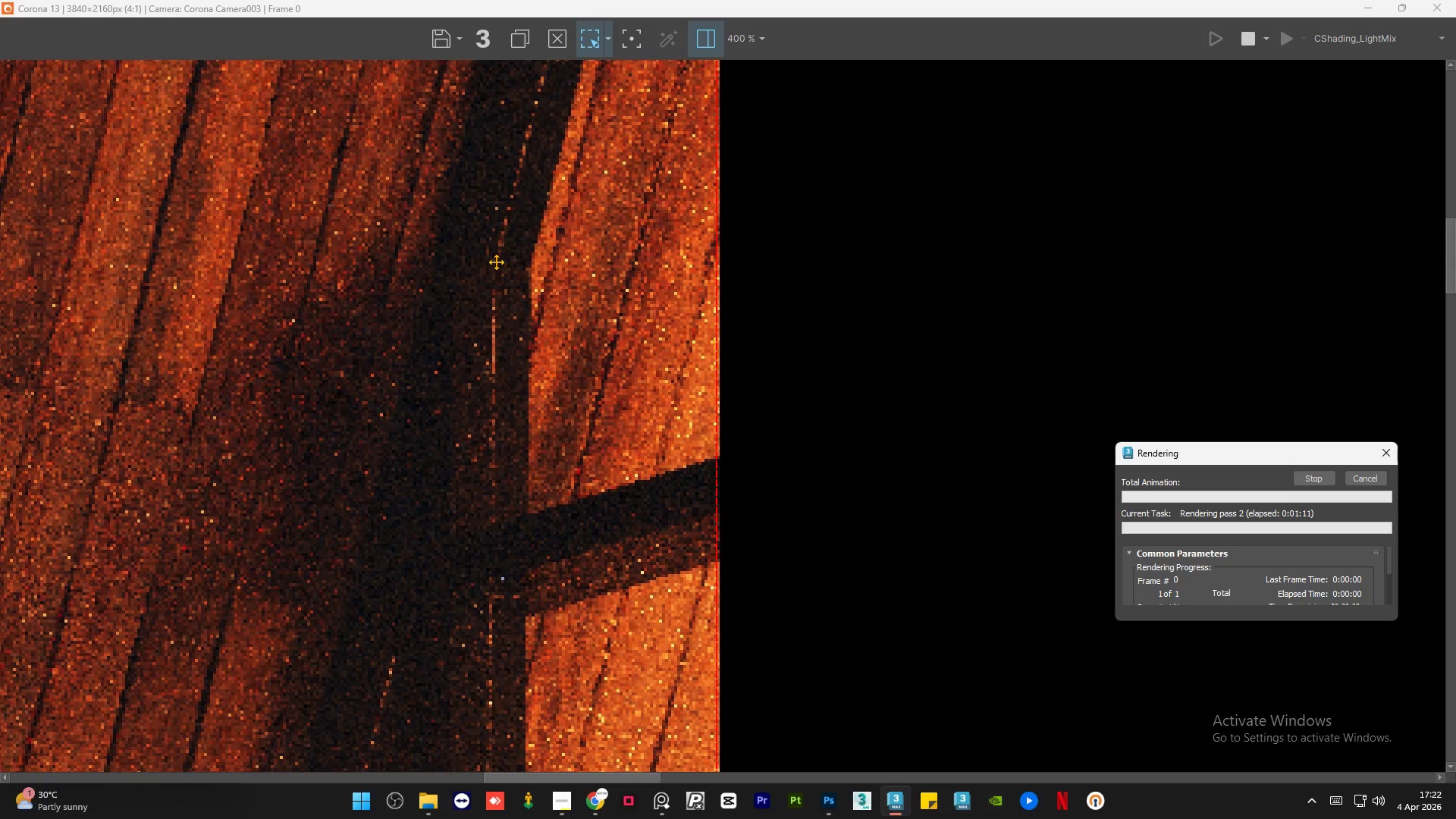 
scroll: coordinate [496, 262], scroll_direction: down, amount: 2.0
 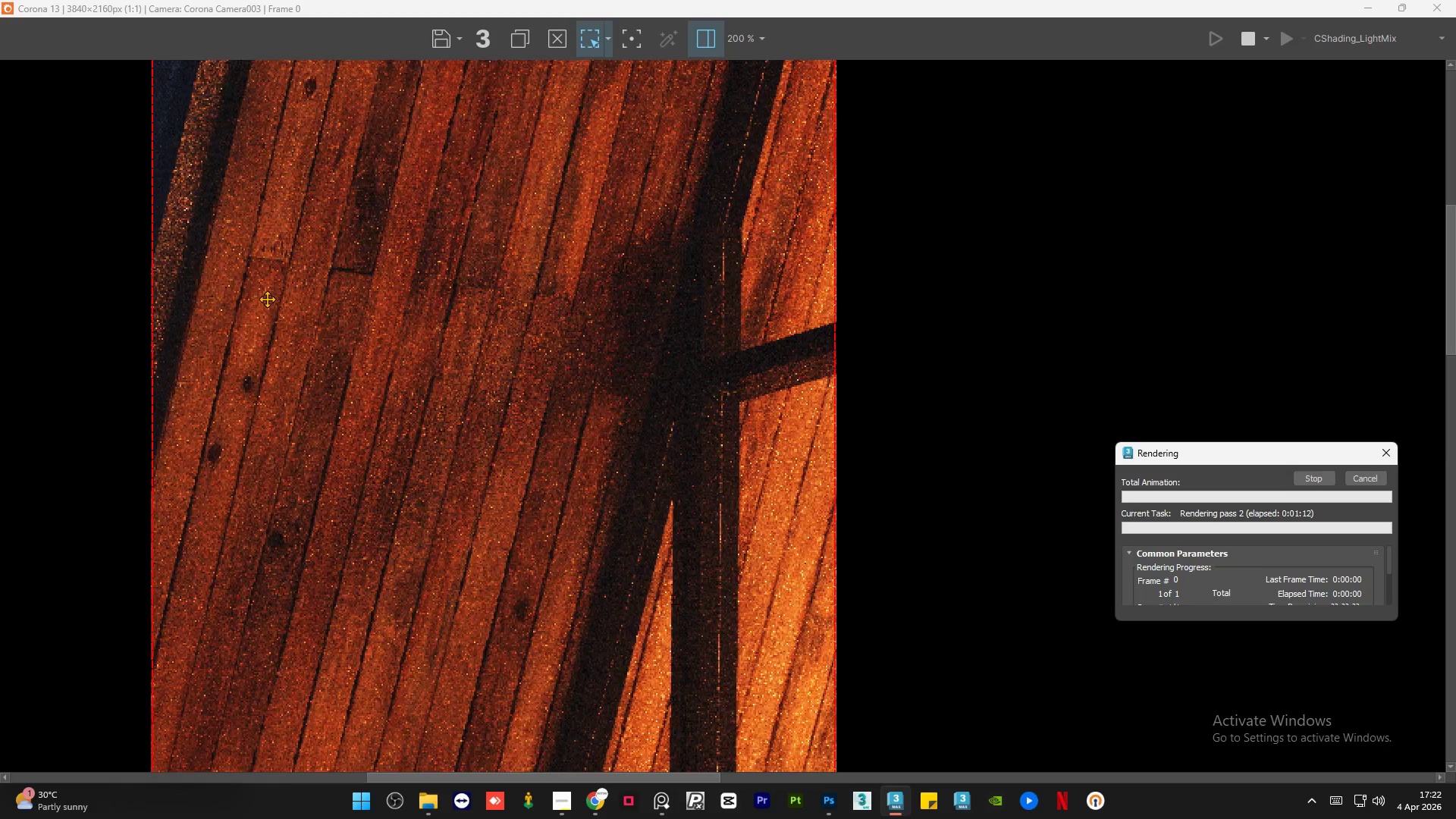 
scroll: coordinate [267, 299], scroll_direction: up, amount: 2.0
 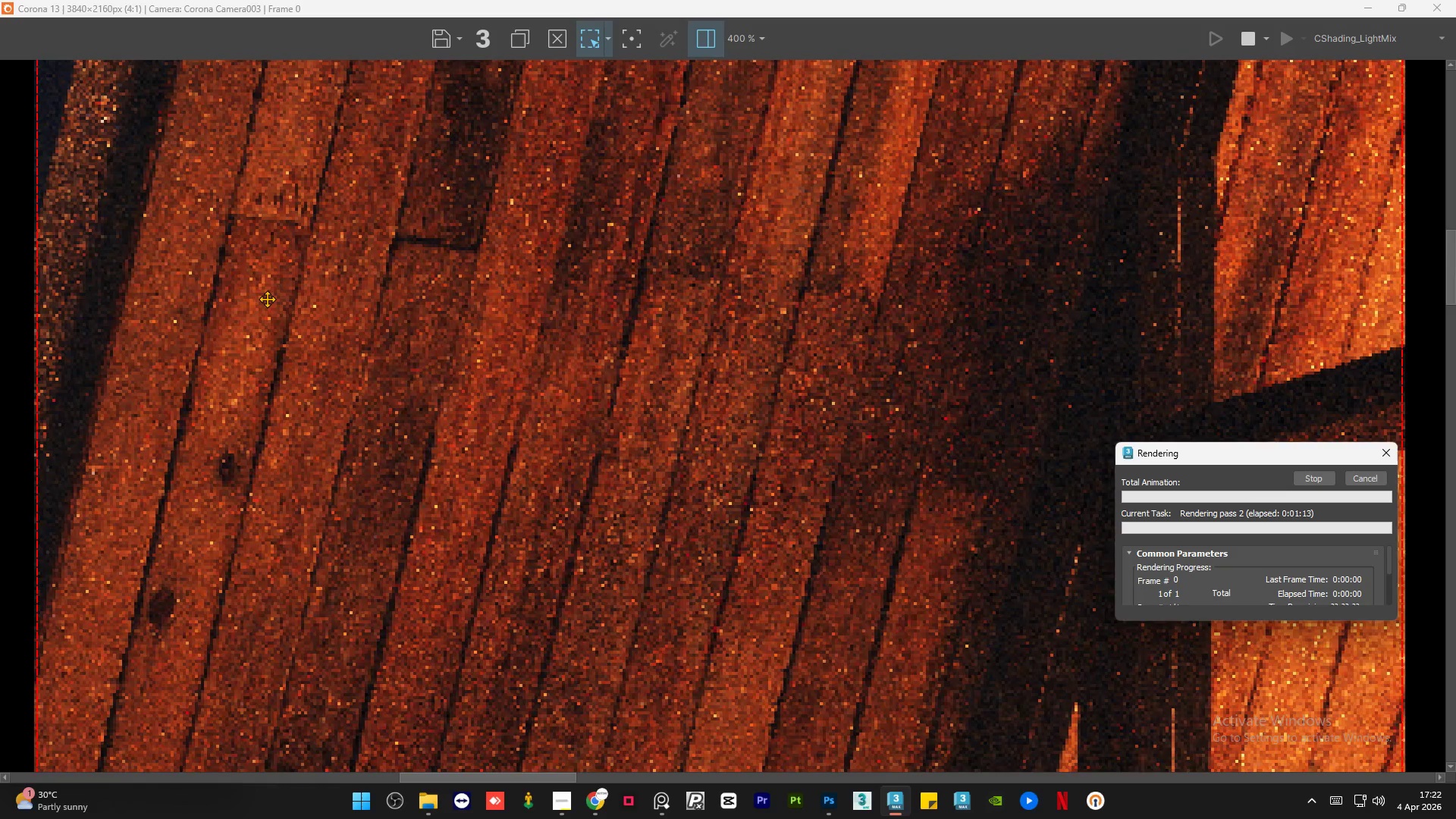 
scroll: coordinate [267, 299], scroll_direction: down, amount: 1.0
 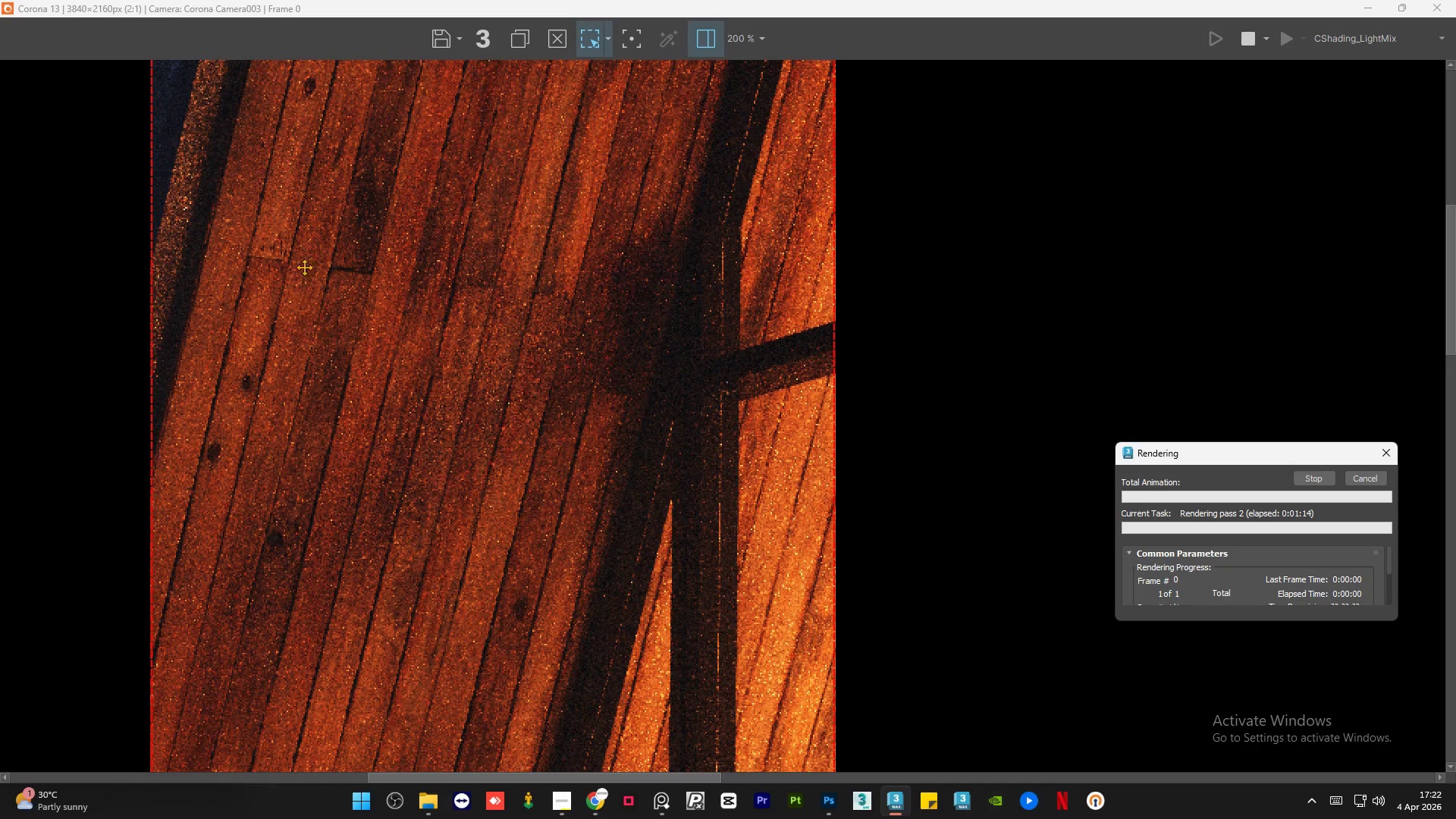 
scroll: coordinate [335, 254], scroll_direction: up, amount: 2.0
 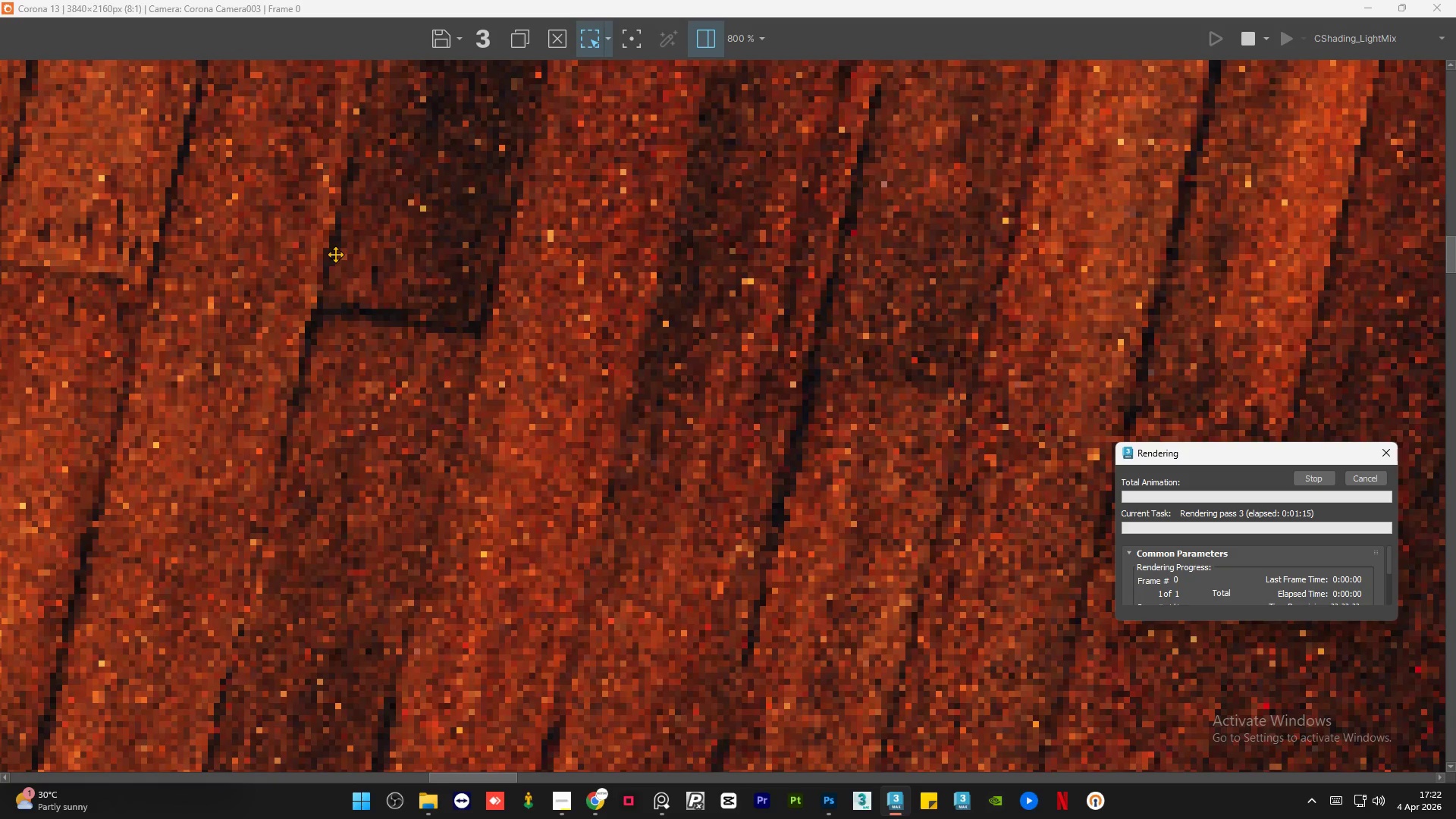 
scroll: coordinate [335, 254], scroll_direction: down, amount: 4.0
 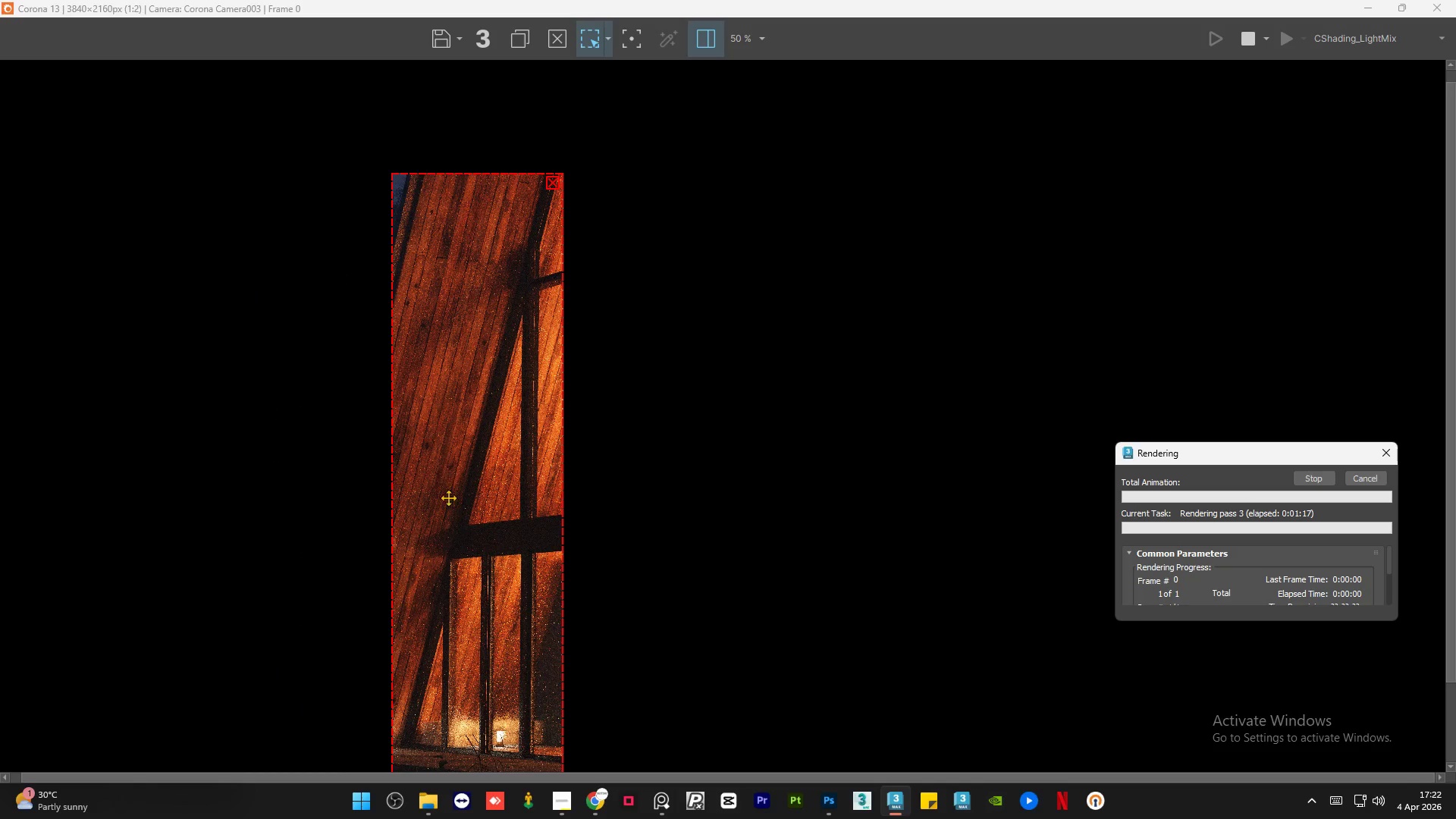 
scroll: coordinate [435, 480], scroll_direction: up, amount: 3.0
 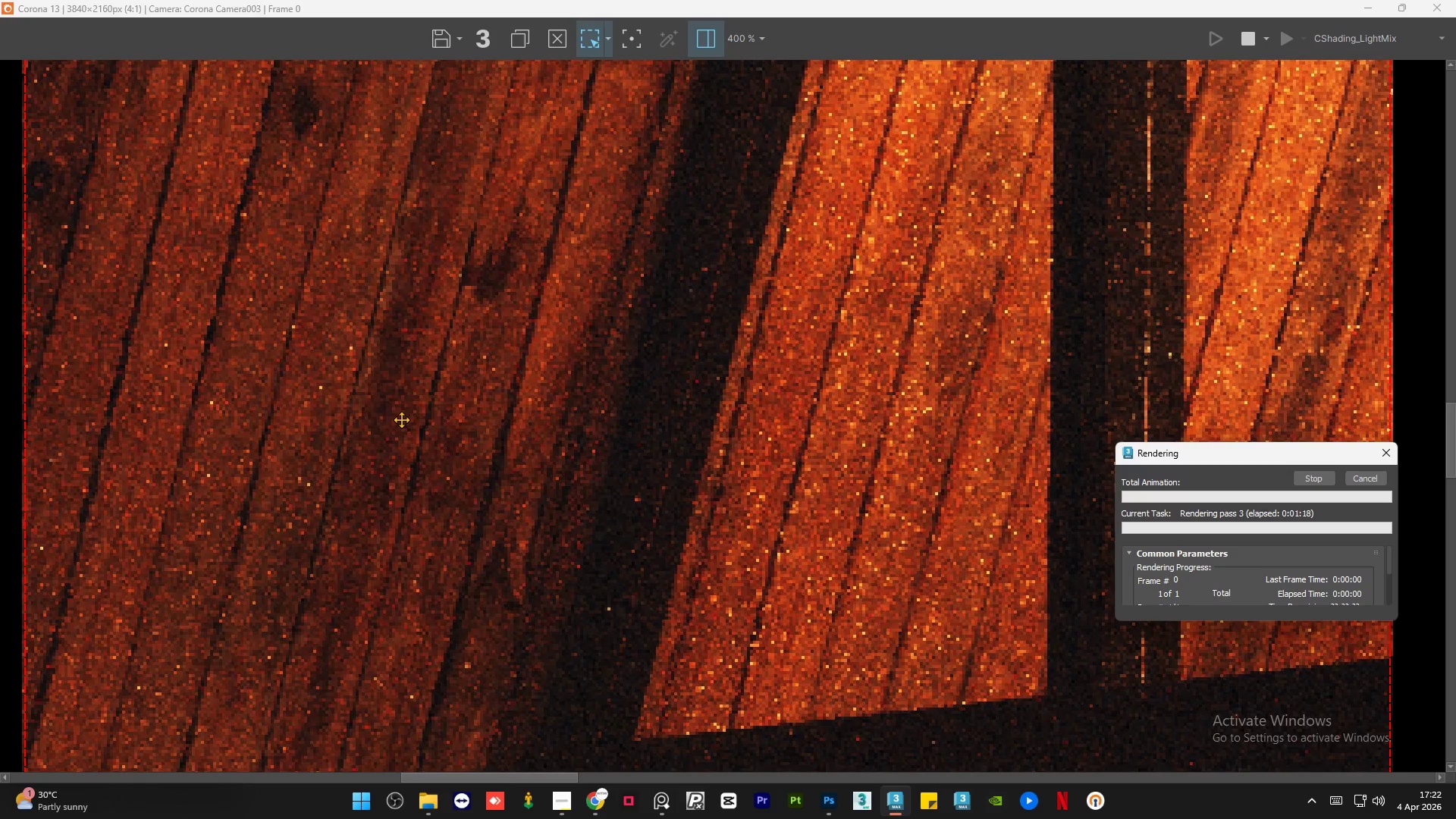 
scroll: coordinate [401, 419], scroll_direction: down, amount: 2.0
 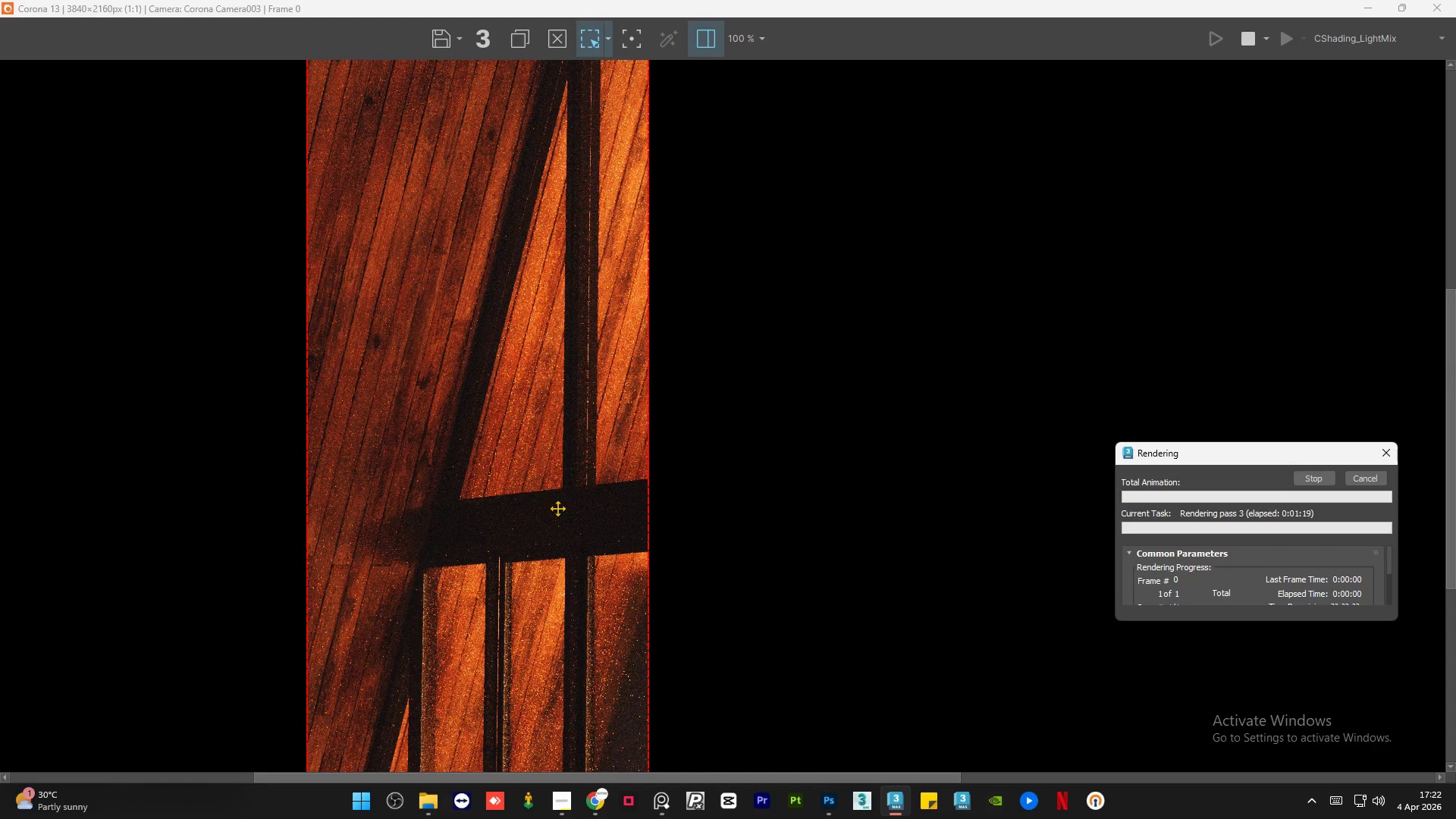 
scroll: coordinate [588, 578], scroll_direction: up, amount: 2.0
 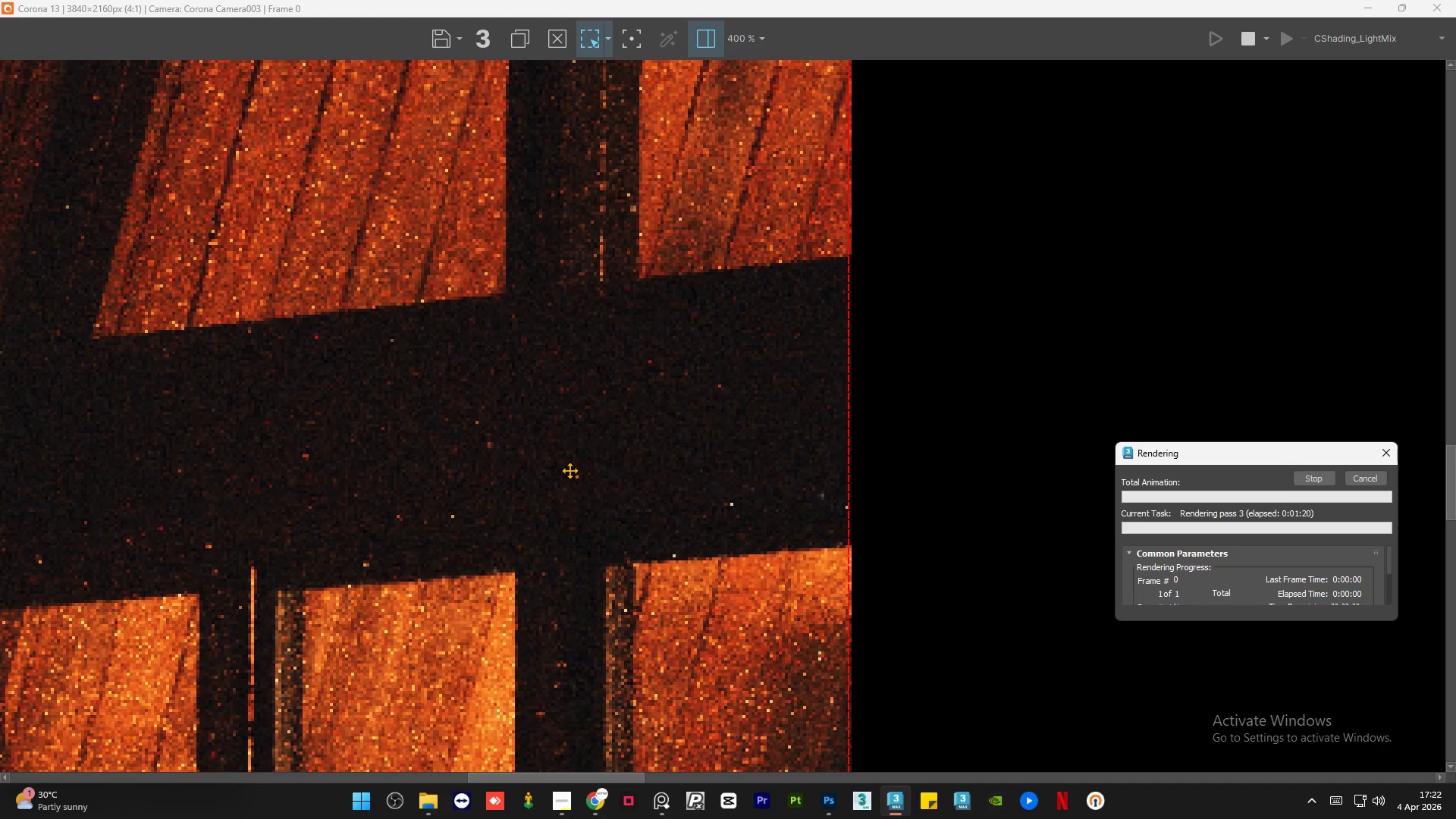 
scroll: coordinate [569, 470], scroll_direction: down, amount: 2.0
 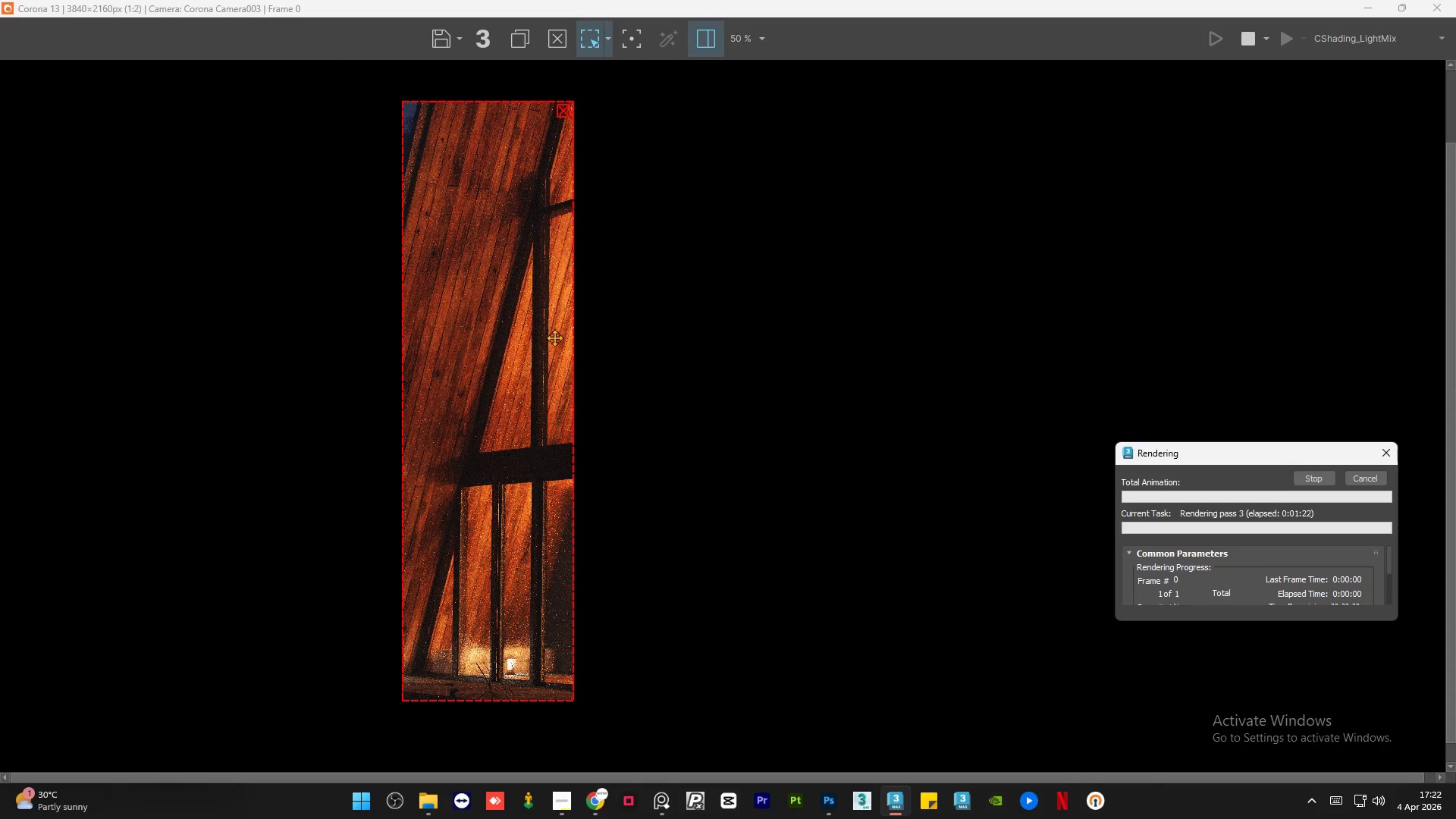 
scroll: coordinate [544, 215], scroll_direction: up, amount: 3.0
 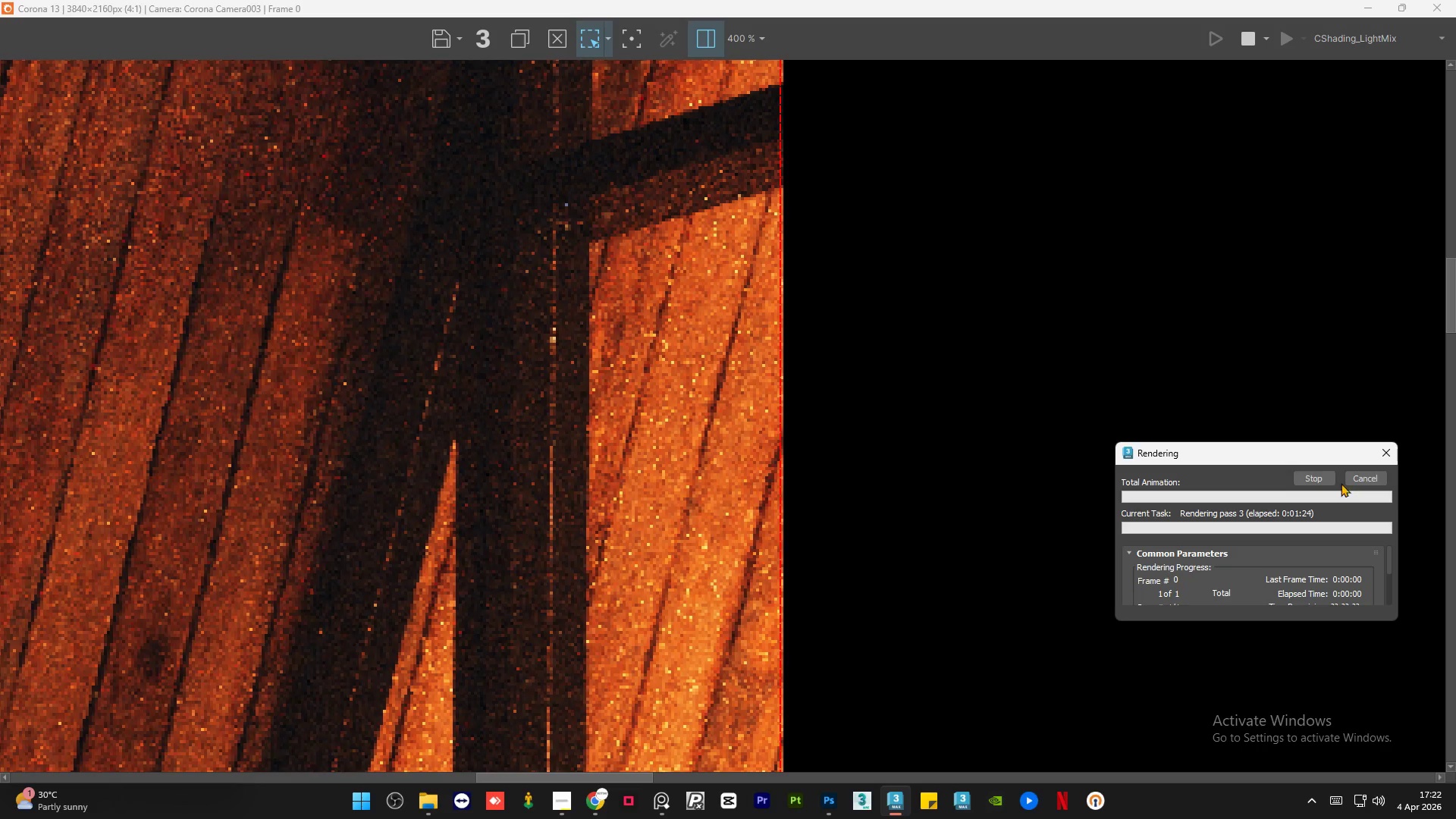 
left_click([1352, 481])
 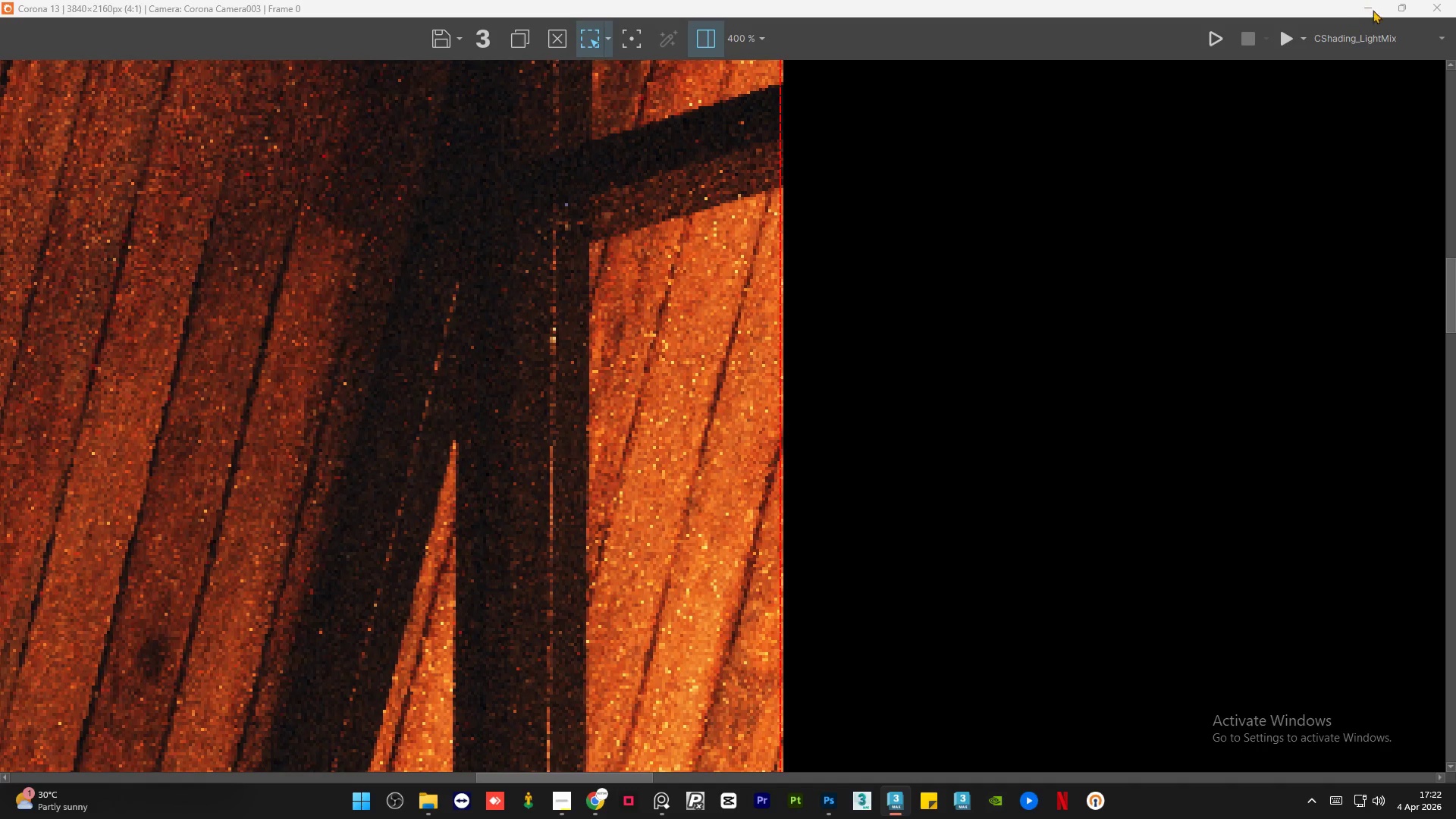 
left_click([1397, 13])
 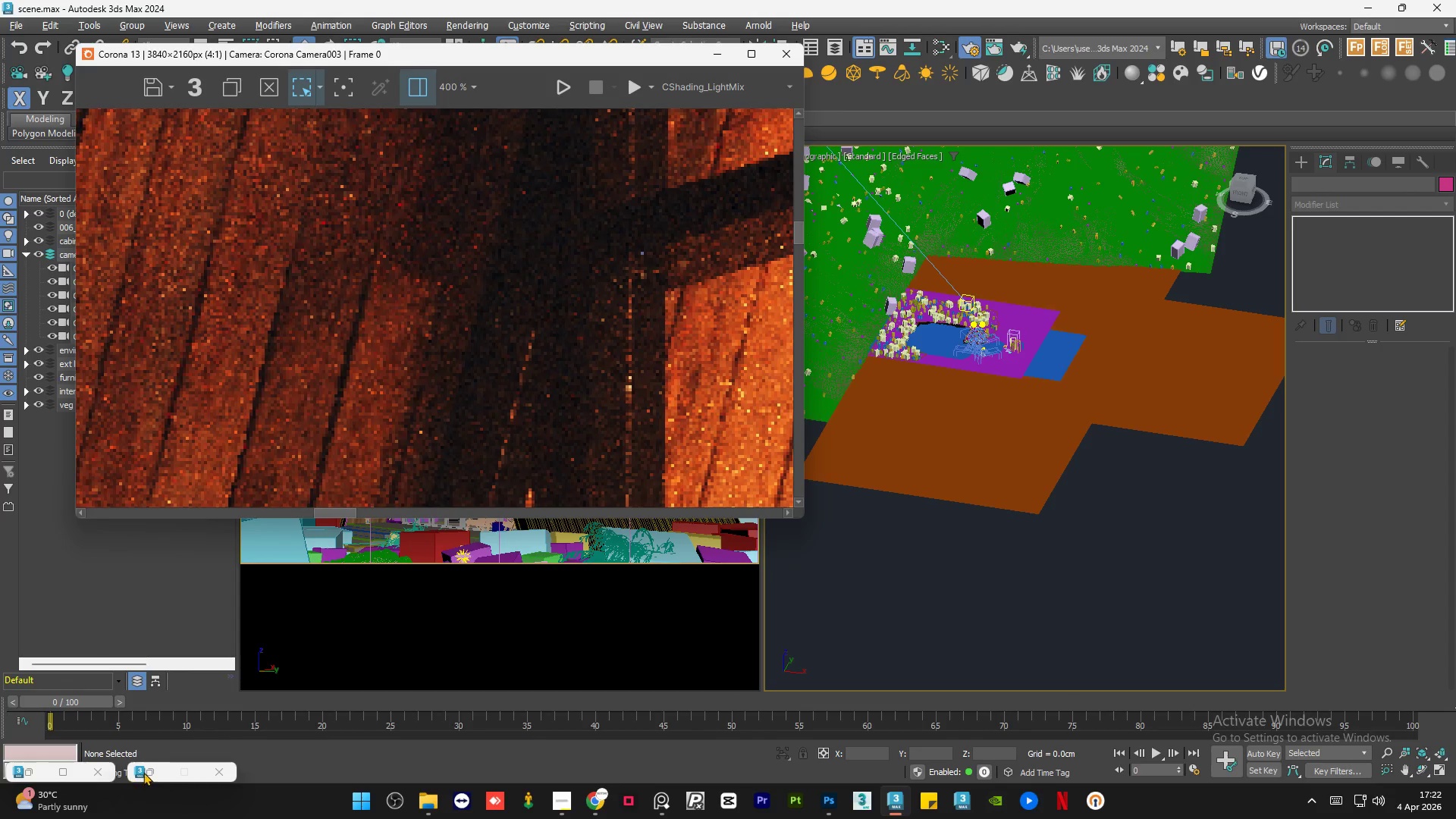 
wait(7.19)
 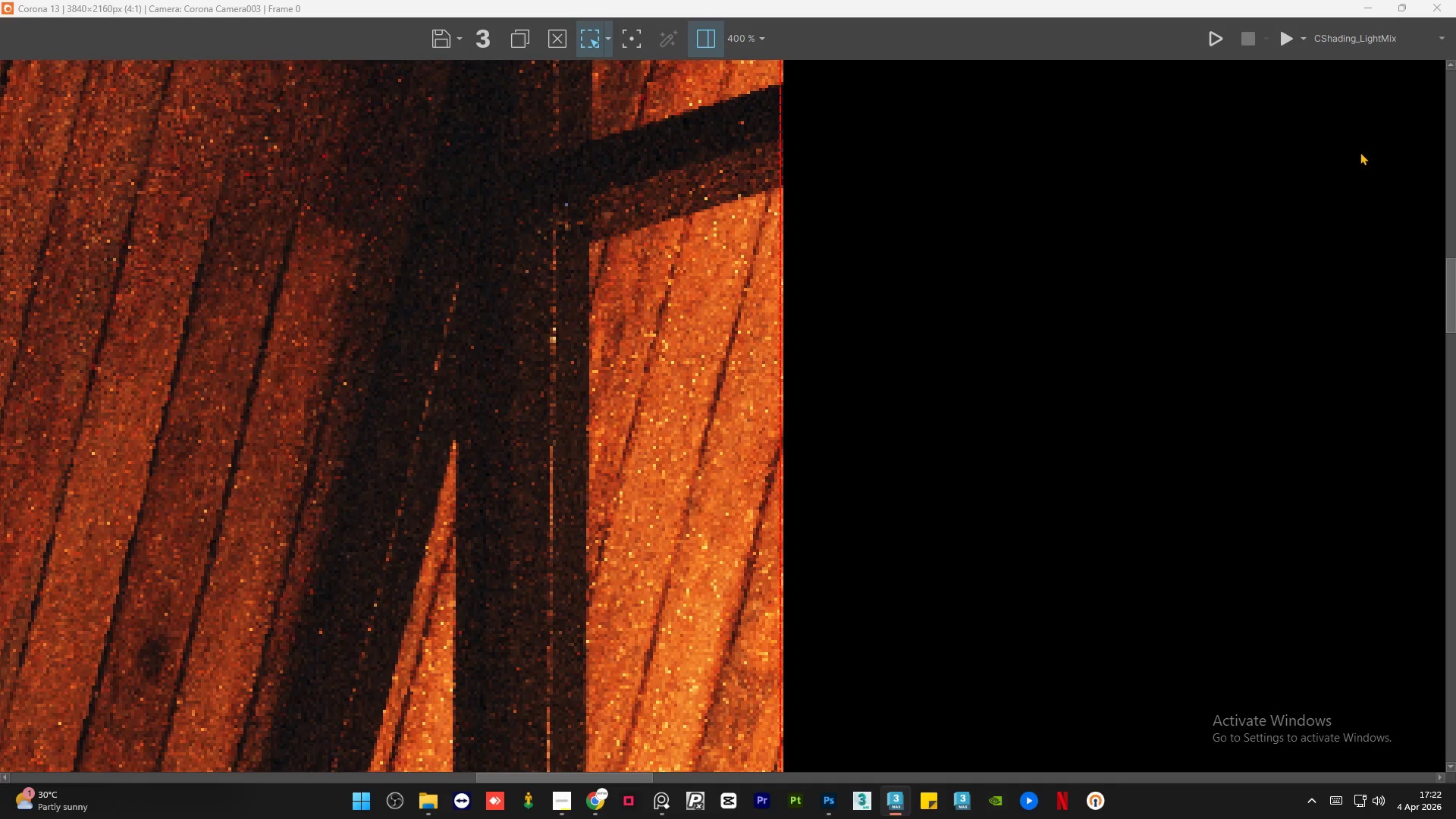 
left_click([1137, 160])
 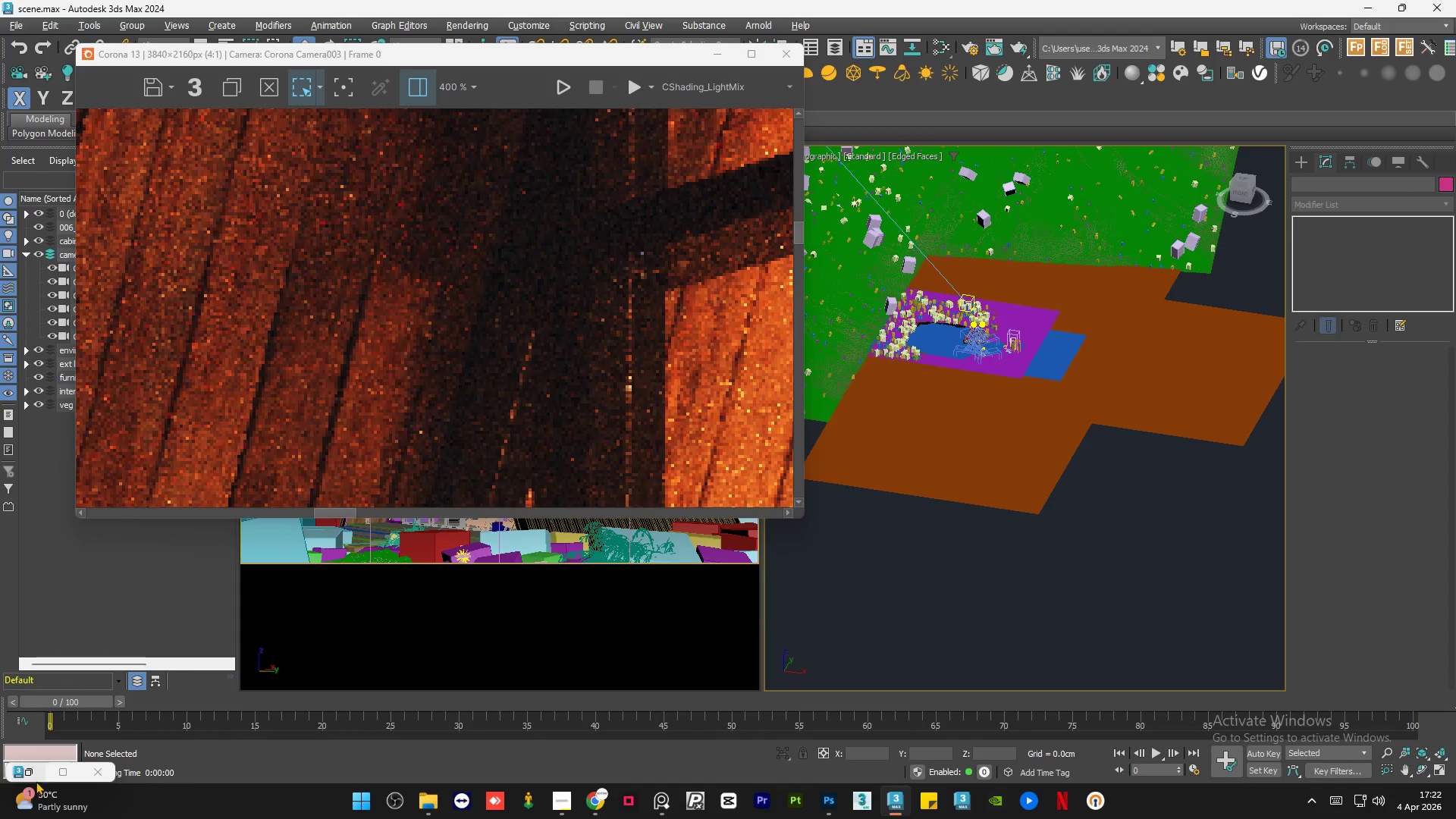 
left_click([35, 774])
 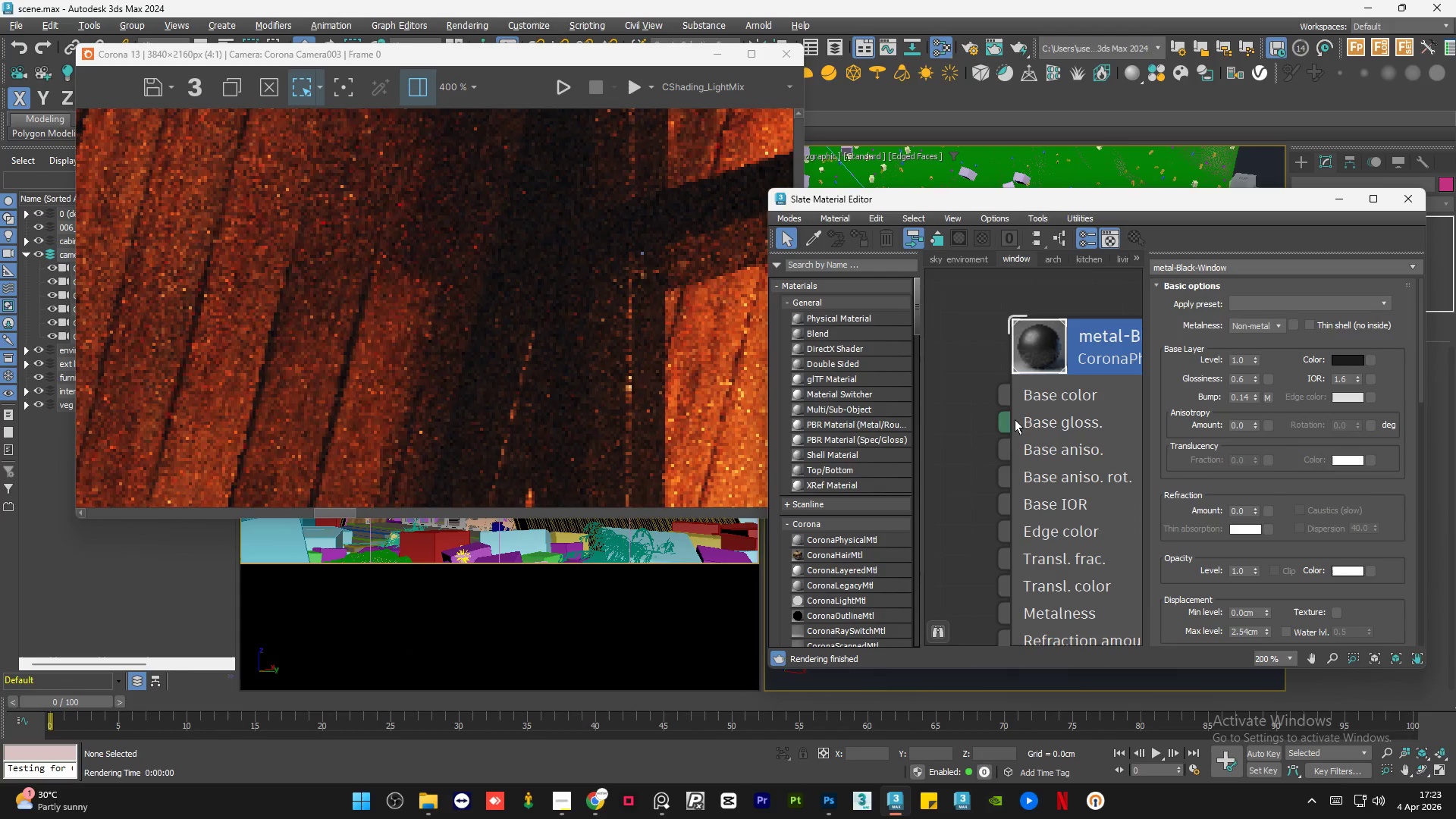 
double_click([1046, 443])
 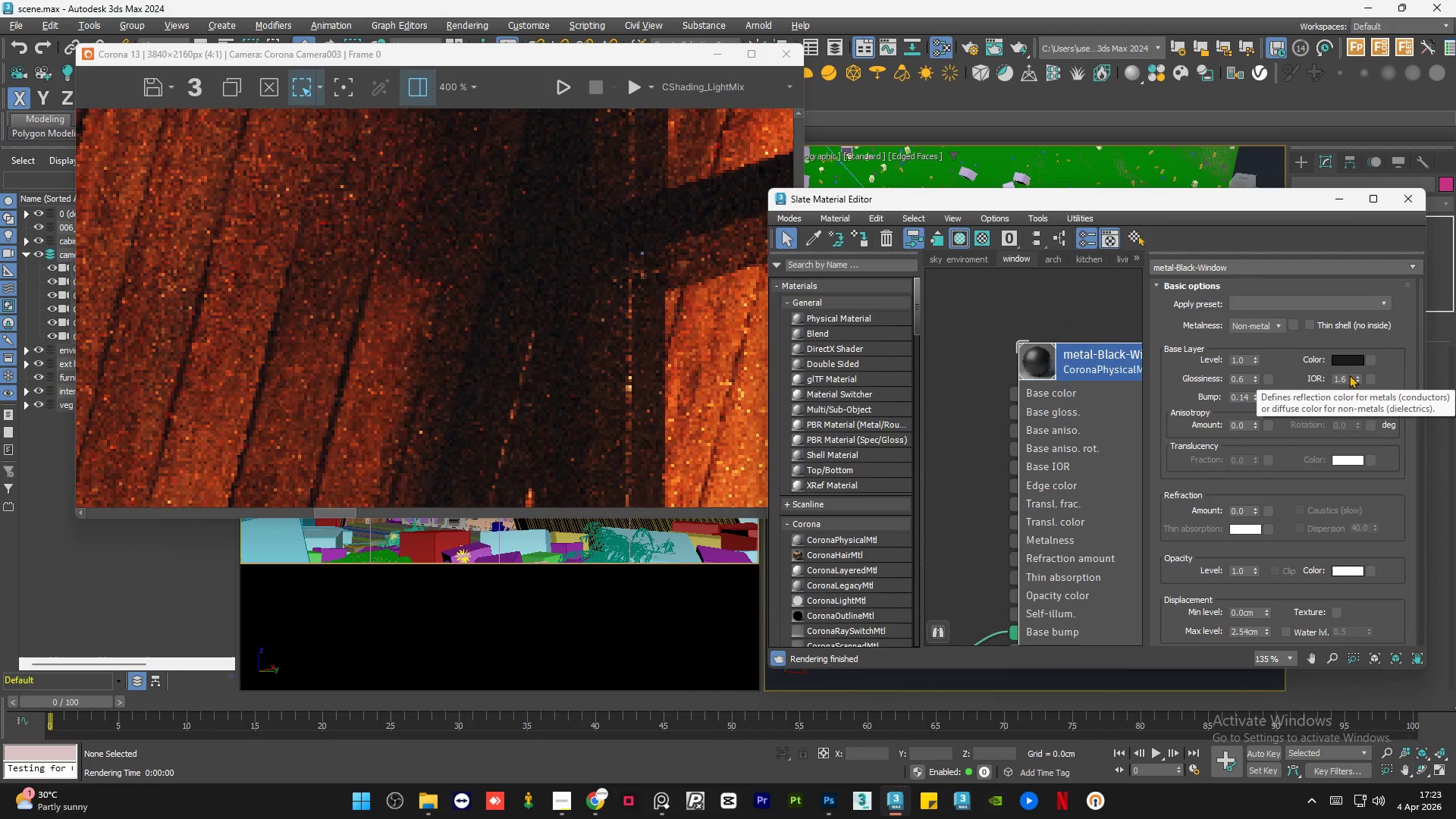 
scroll: coordinate [1037, 384], scroll_direction: down, amount: 6.0
 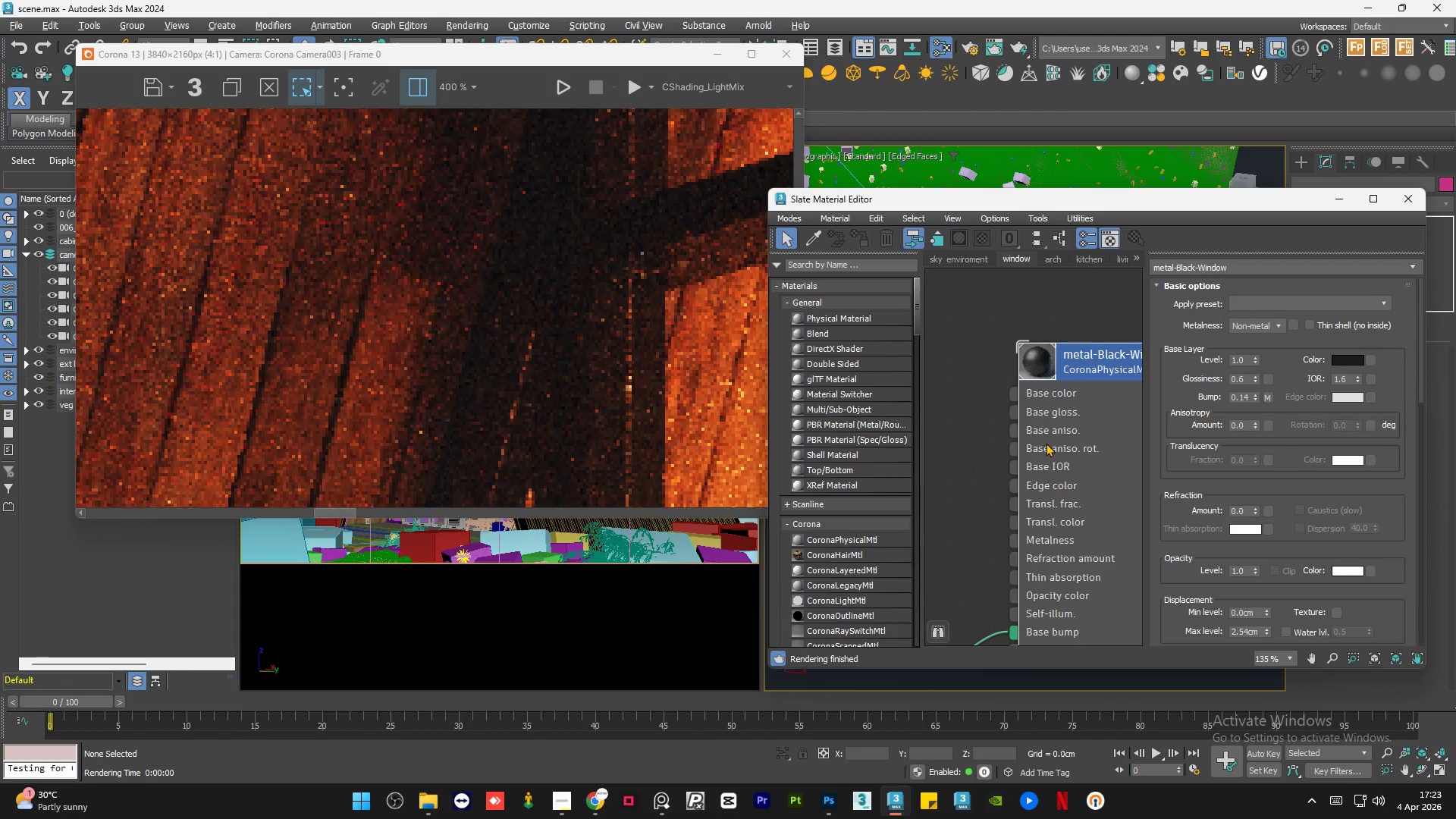 
double_click([1348, 380])
 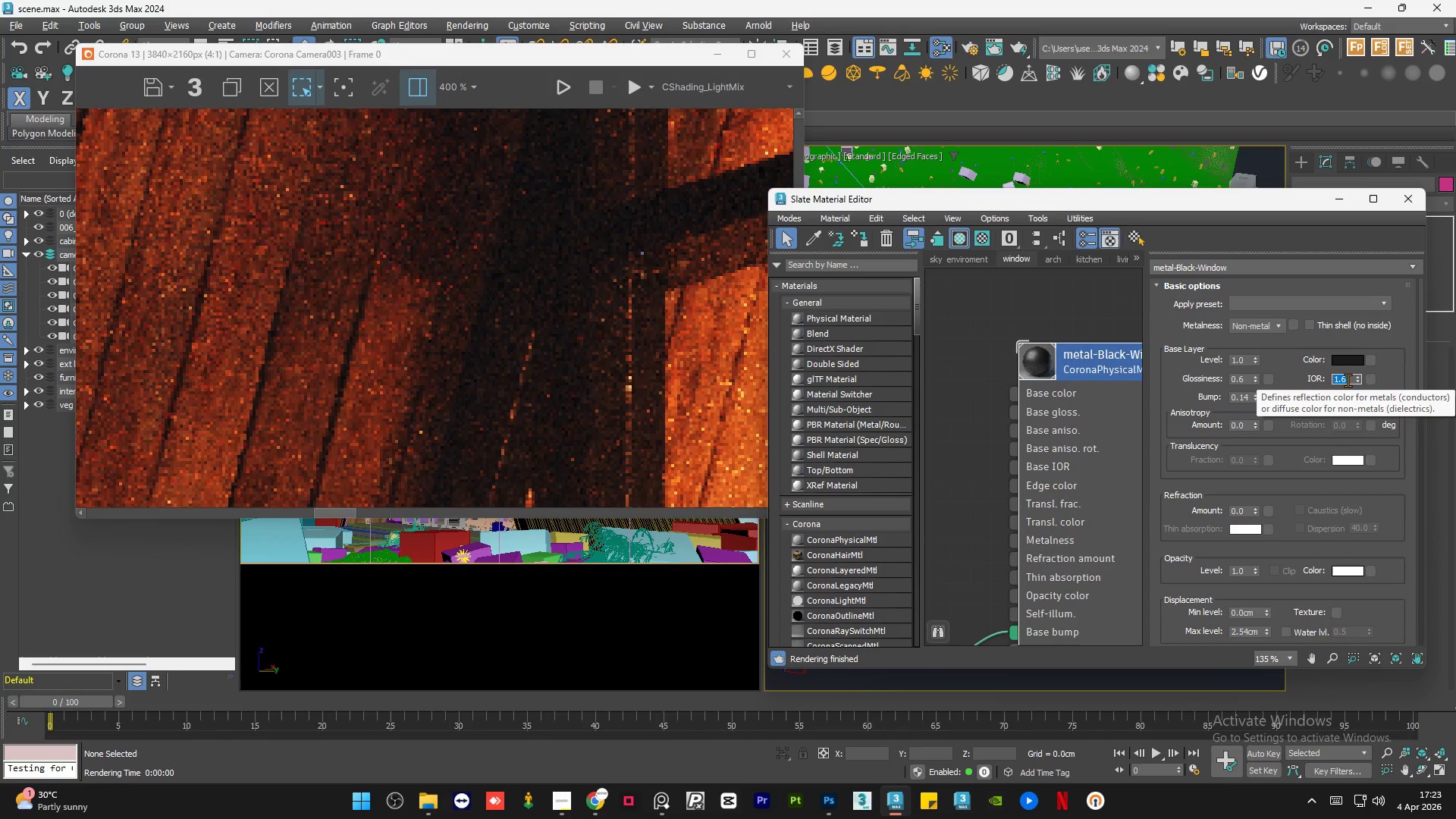 
key(Numpad2)
 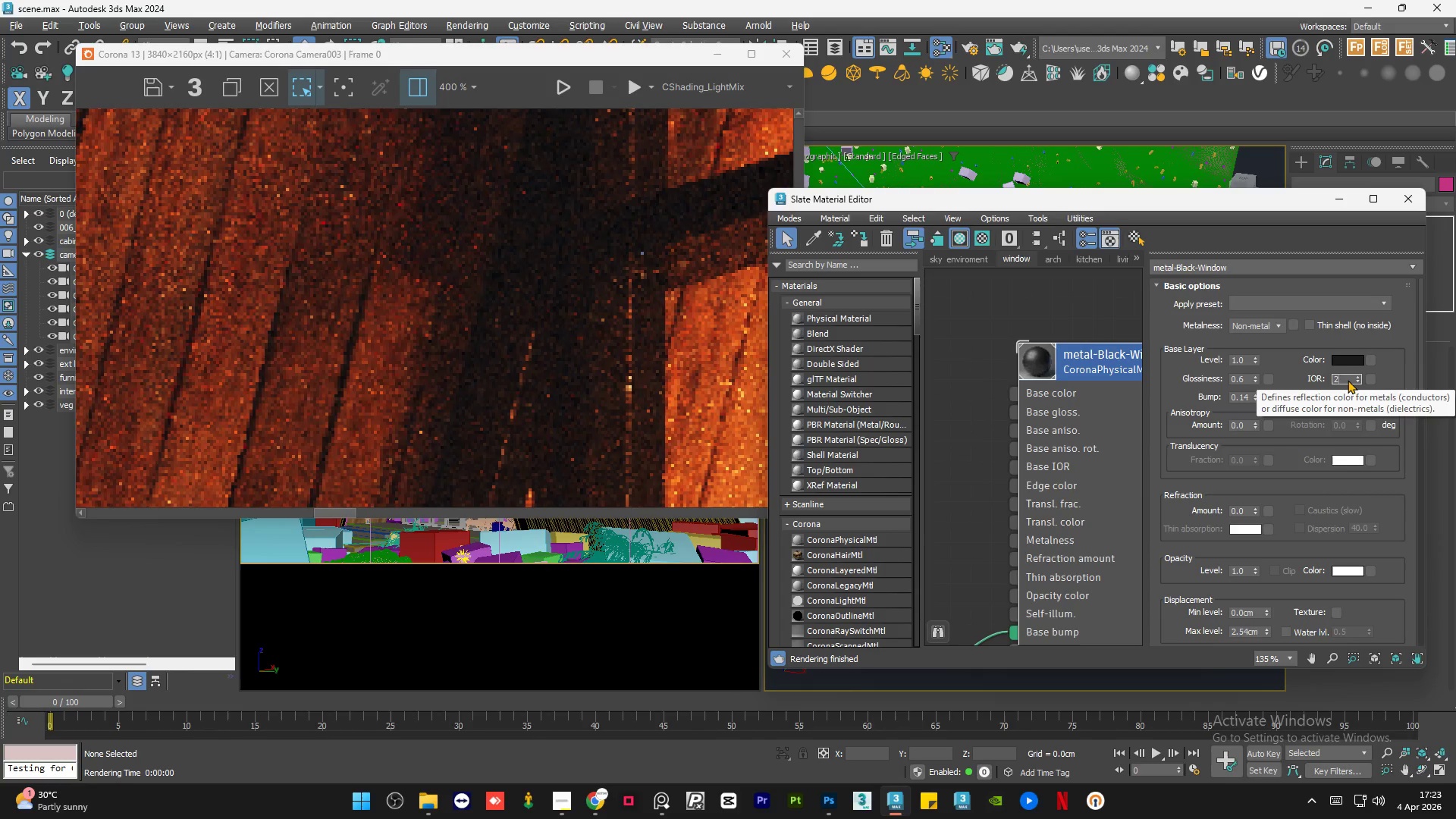 
key(NumpadEnter)
 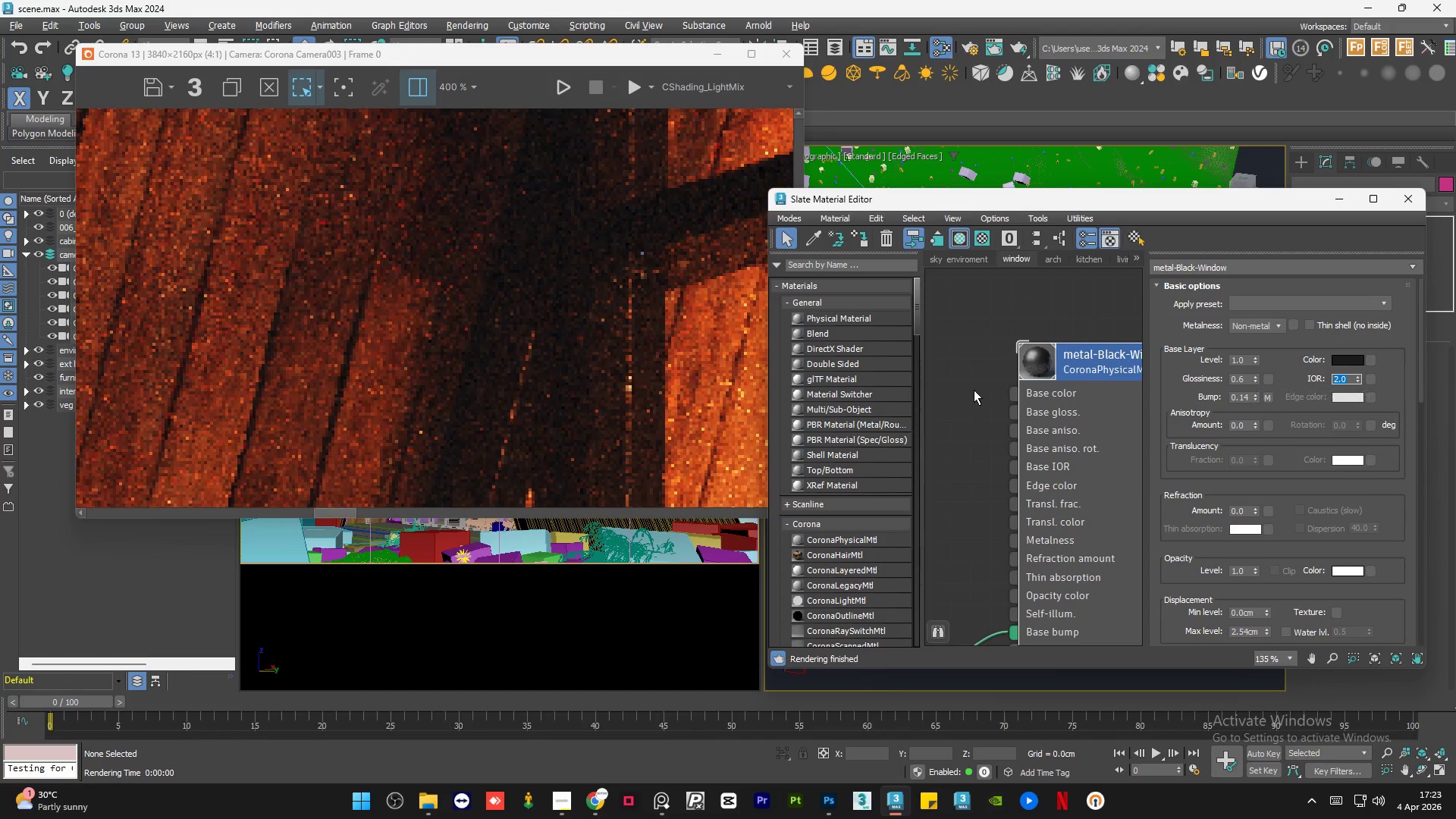 
left_click([974, 390])
 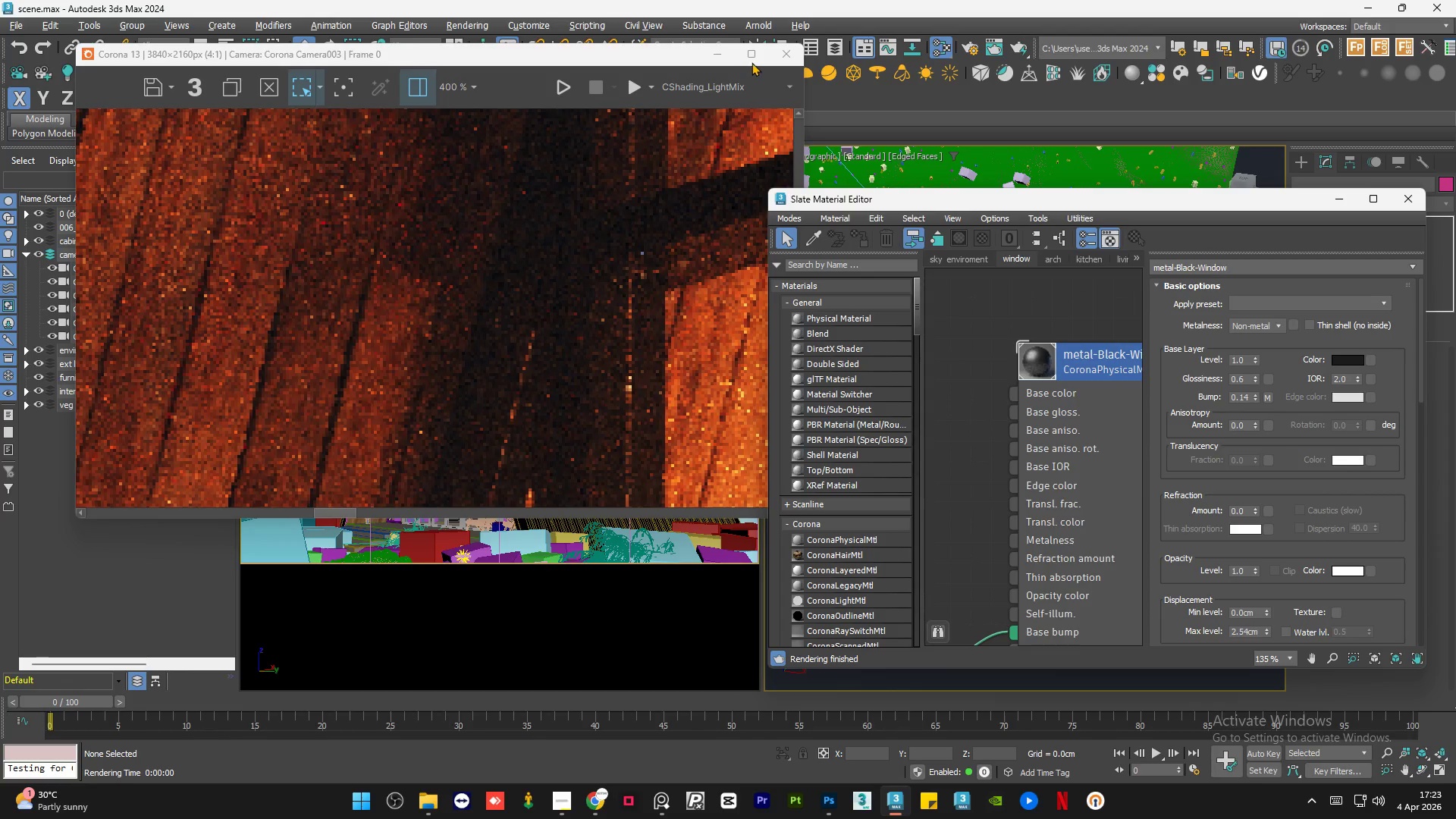 
left_click([752, 55])
 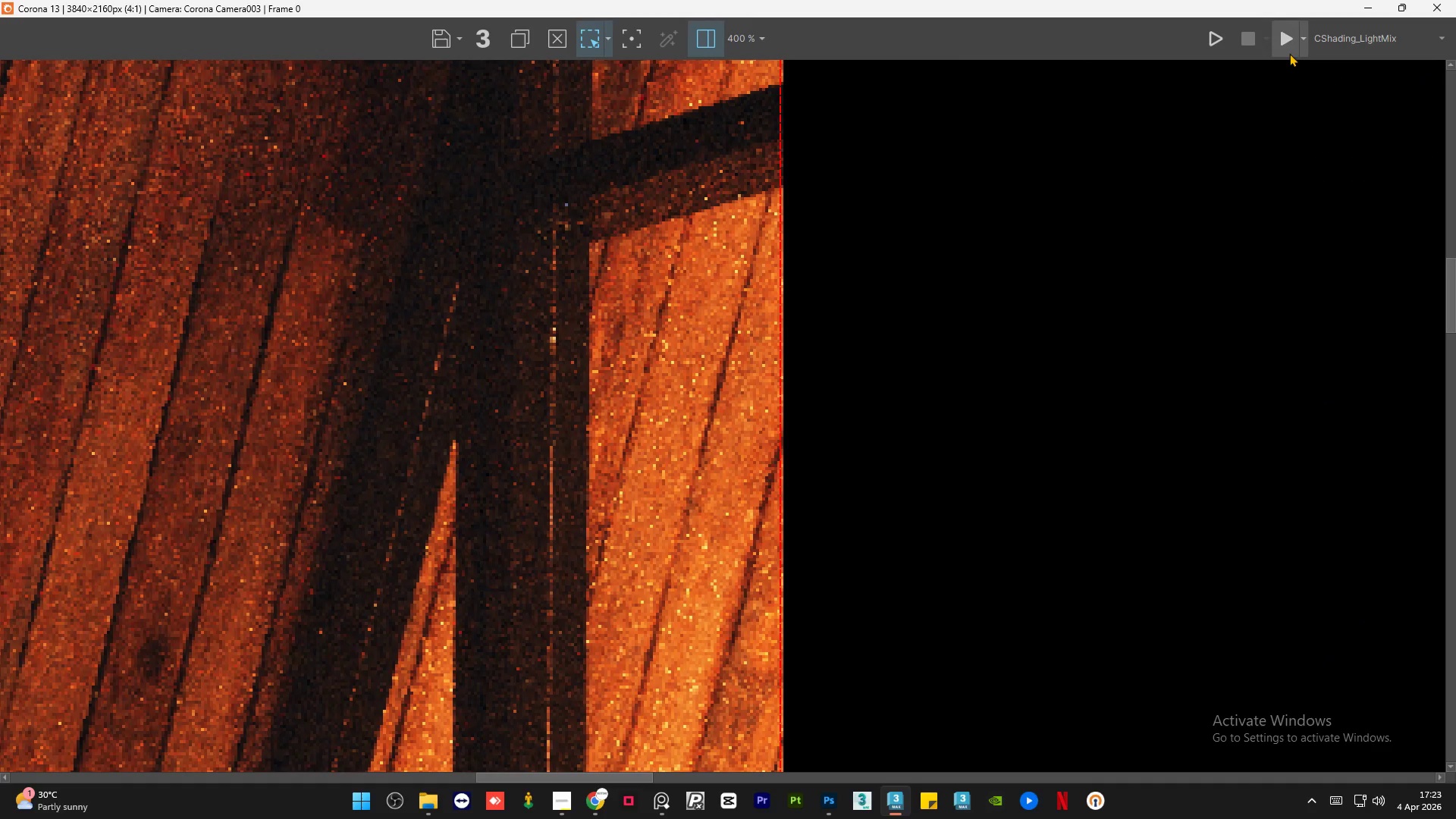 
left_click([1288, 47])
 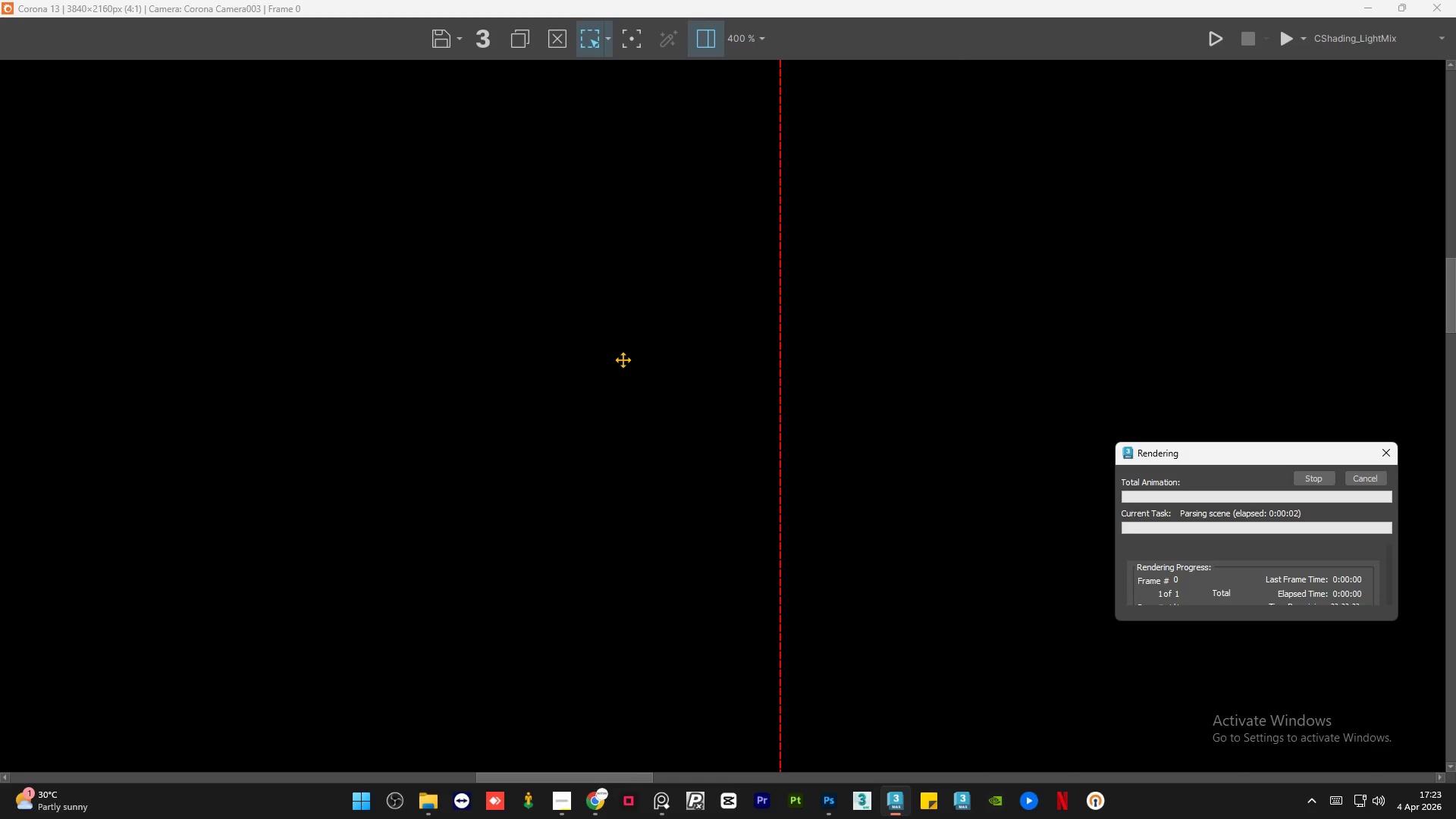 
wait(7.47)
 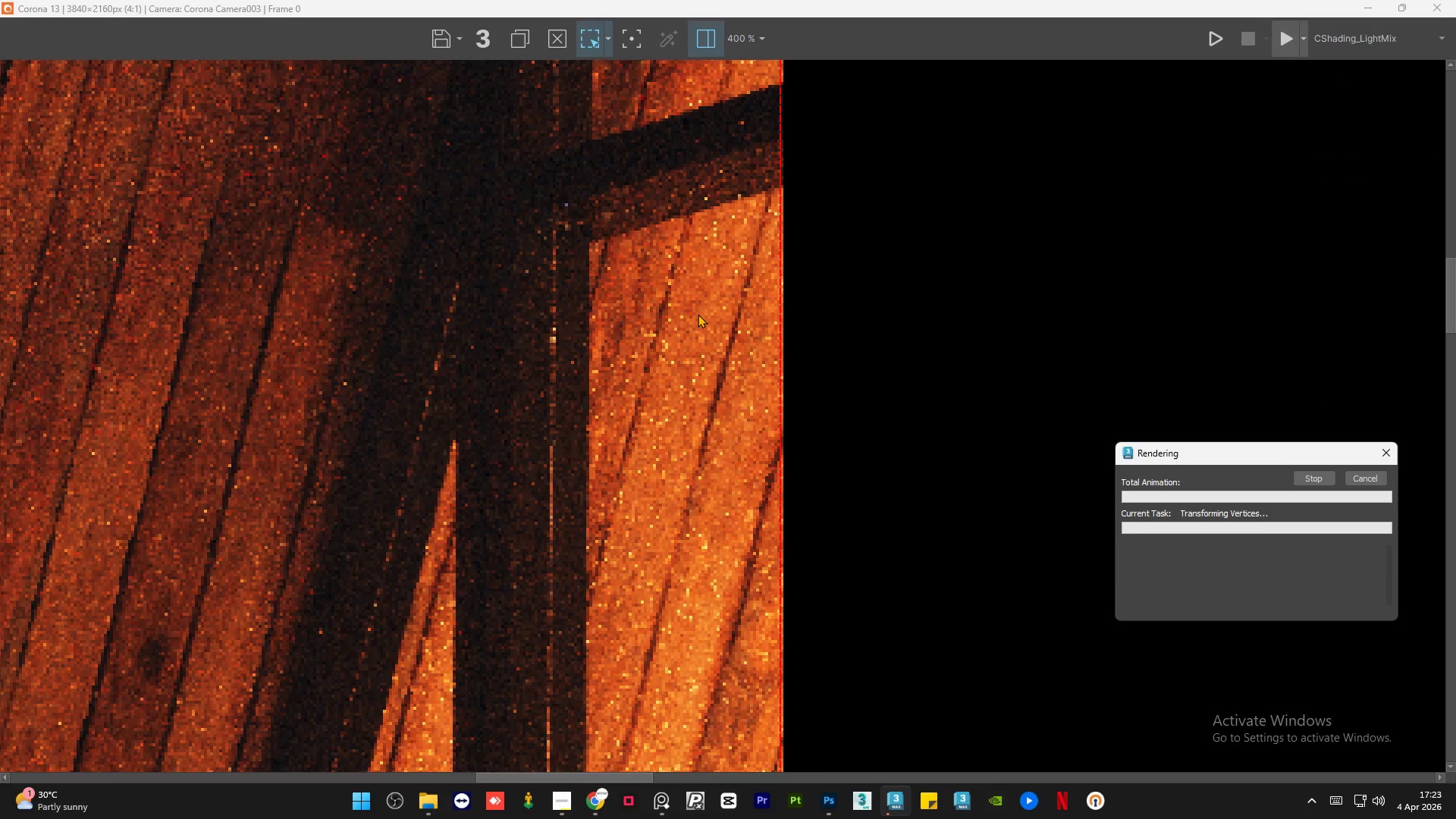 
scroll: coordinate [510, 361], scroll_direction: down, amount: 4.0
 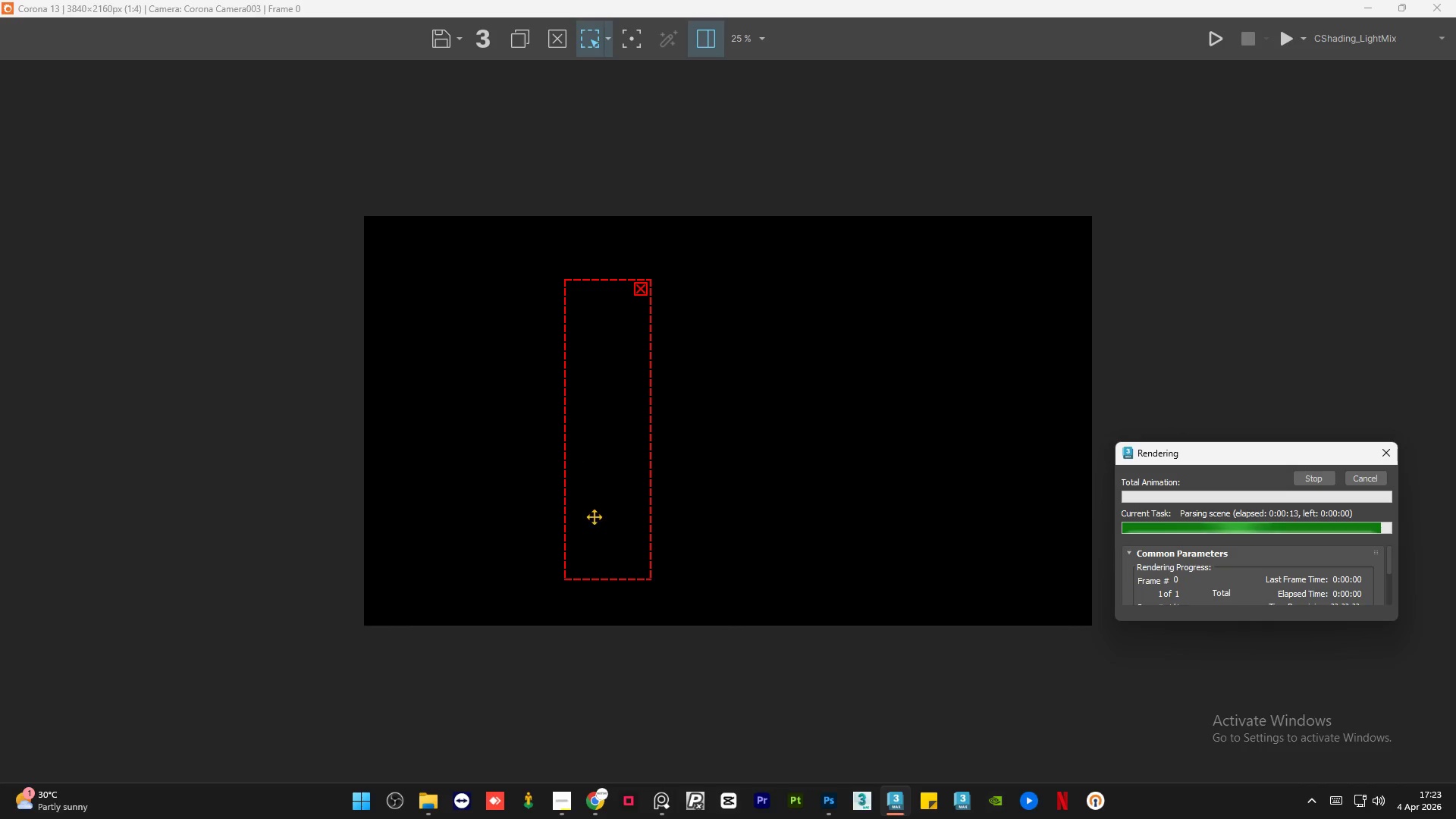 
scroll: coordinate [483, 476], scroll_direction: up, amount: 2.0
 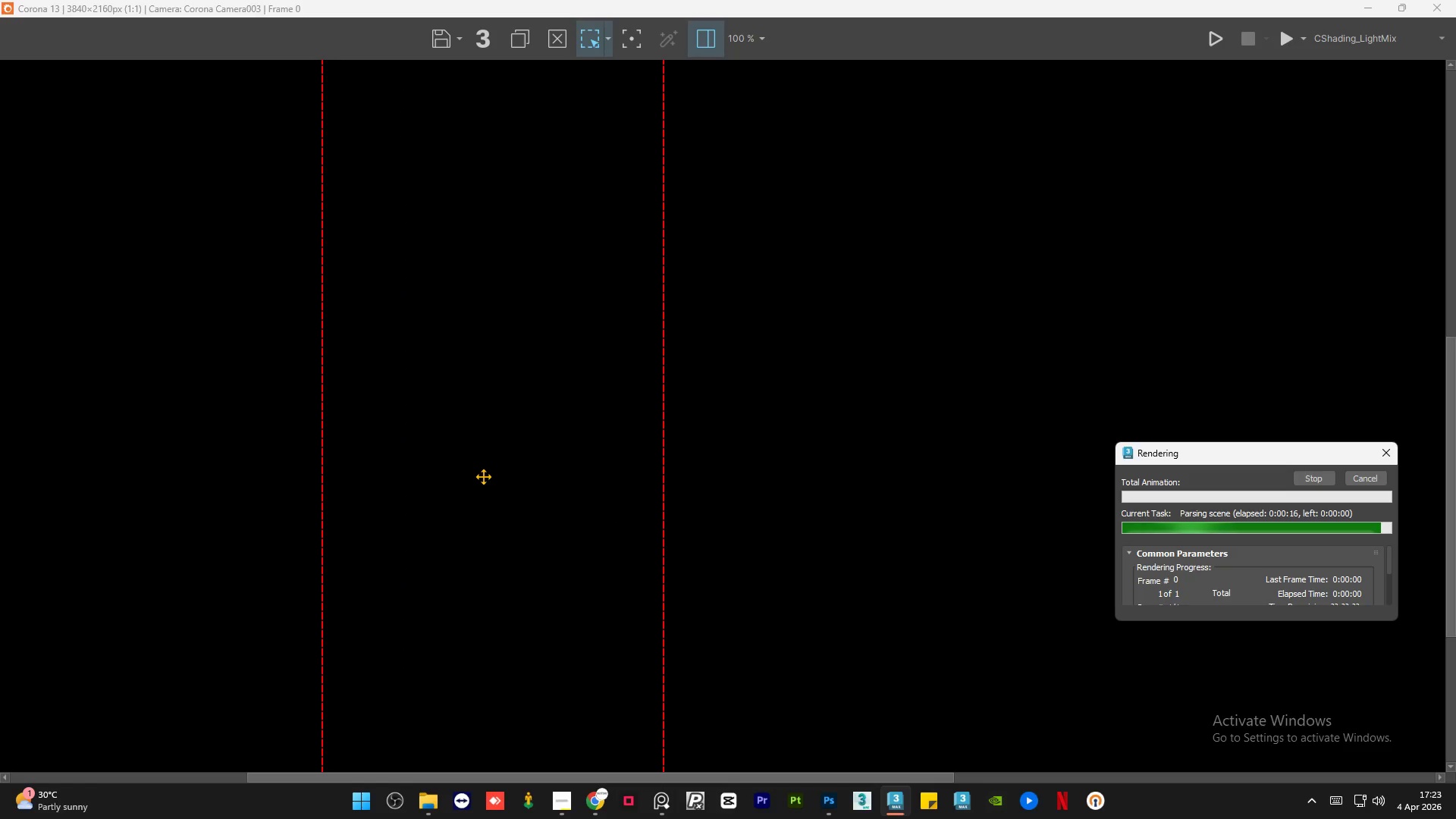 
scroll: coordinate [483, 476], scroll_direction: down, amount: 1.0
 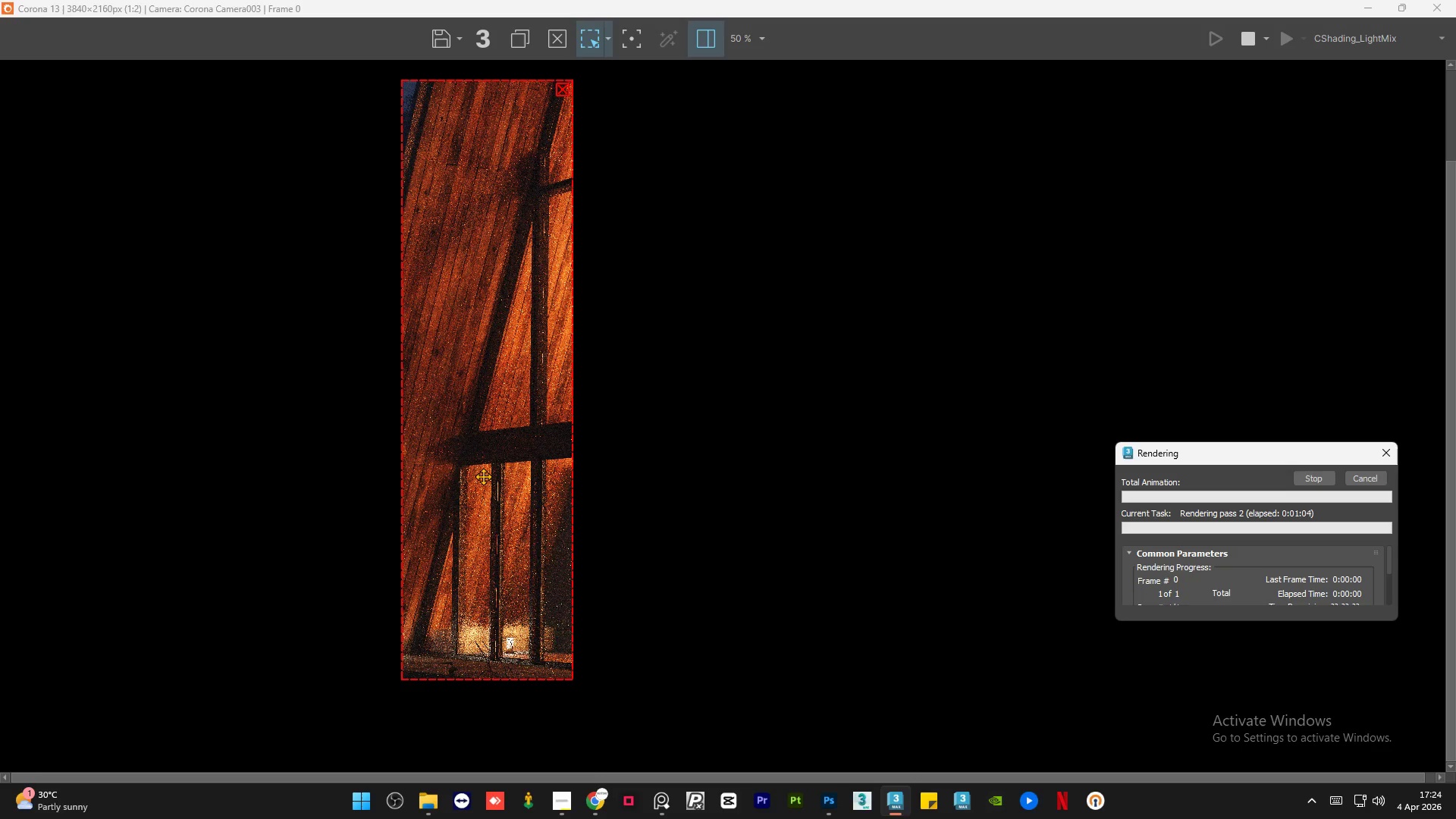 
wait(52.1)
 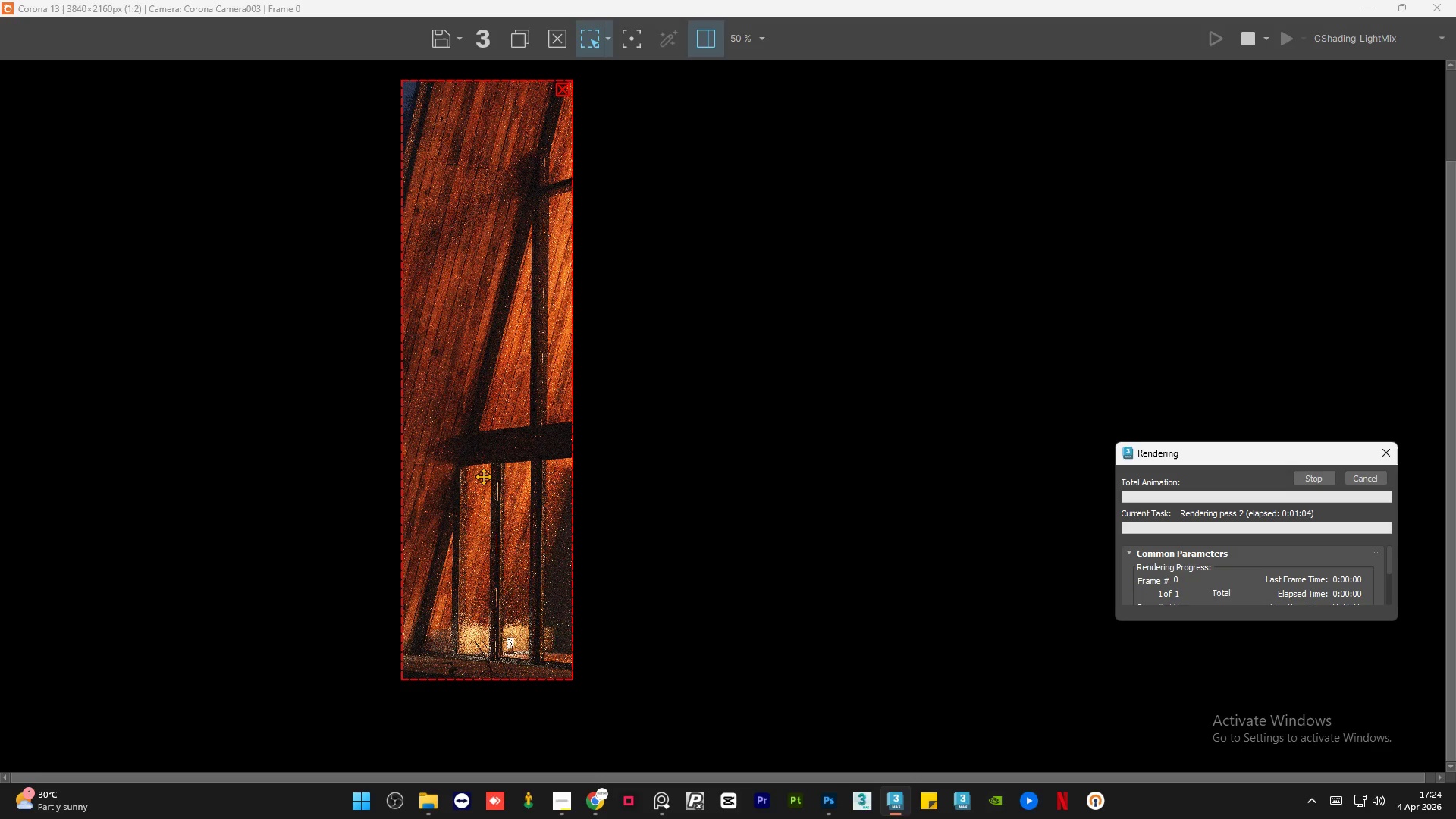 
scroll: coordinate [540, 463], scroll_direction: up, amount: 3.0
 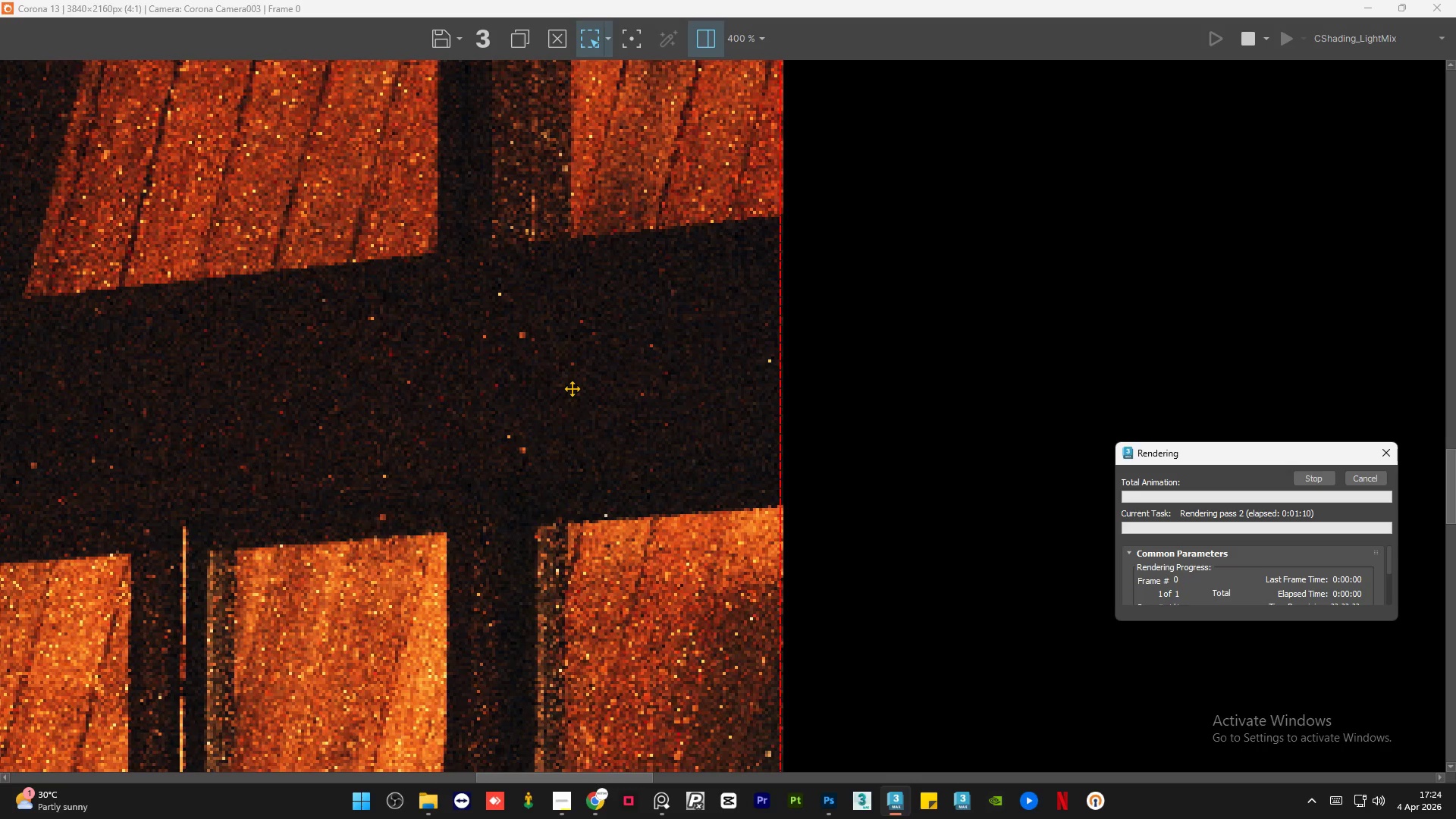 
scroll: coordinate [572, 388], scroll_direction: down, amount: 3.0
 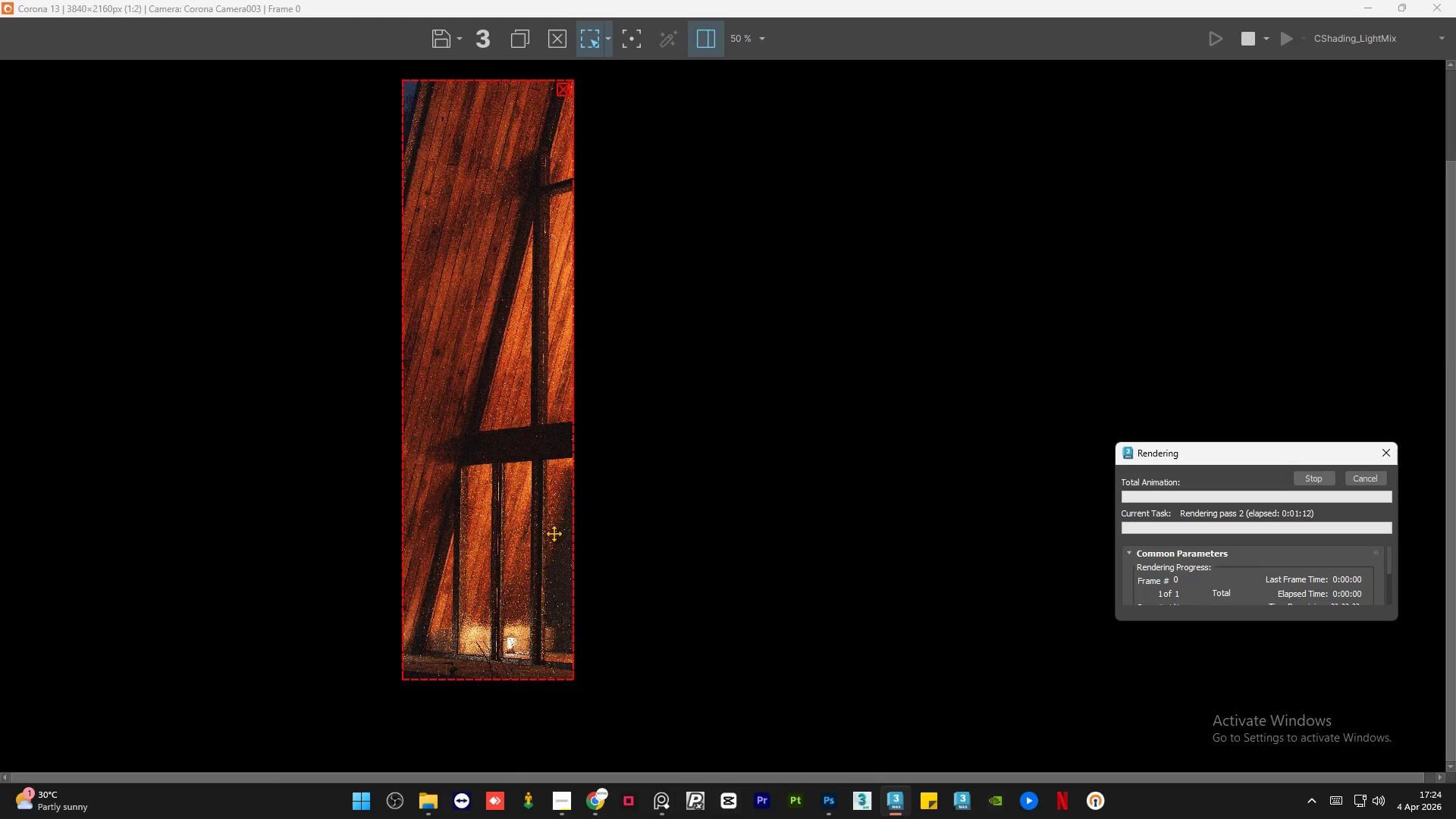 
scroll: coordinate [551, 553], scroll_direction: up, amount: 2.0
 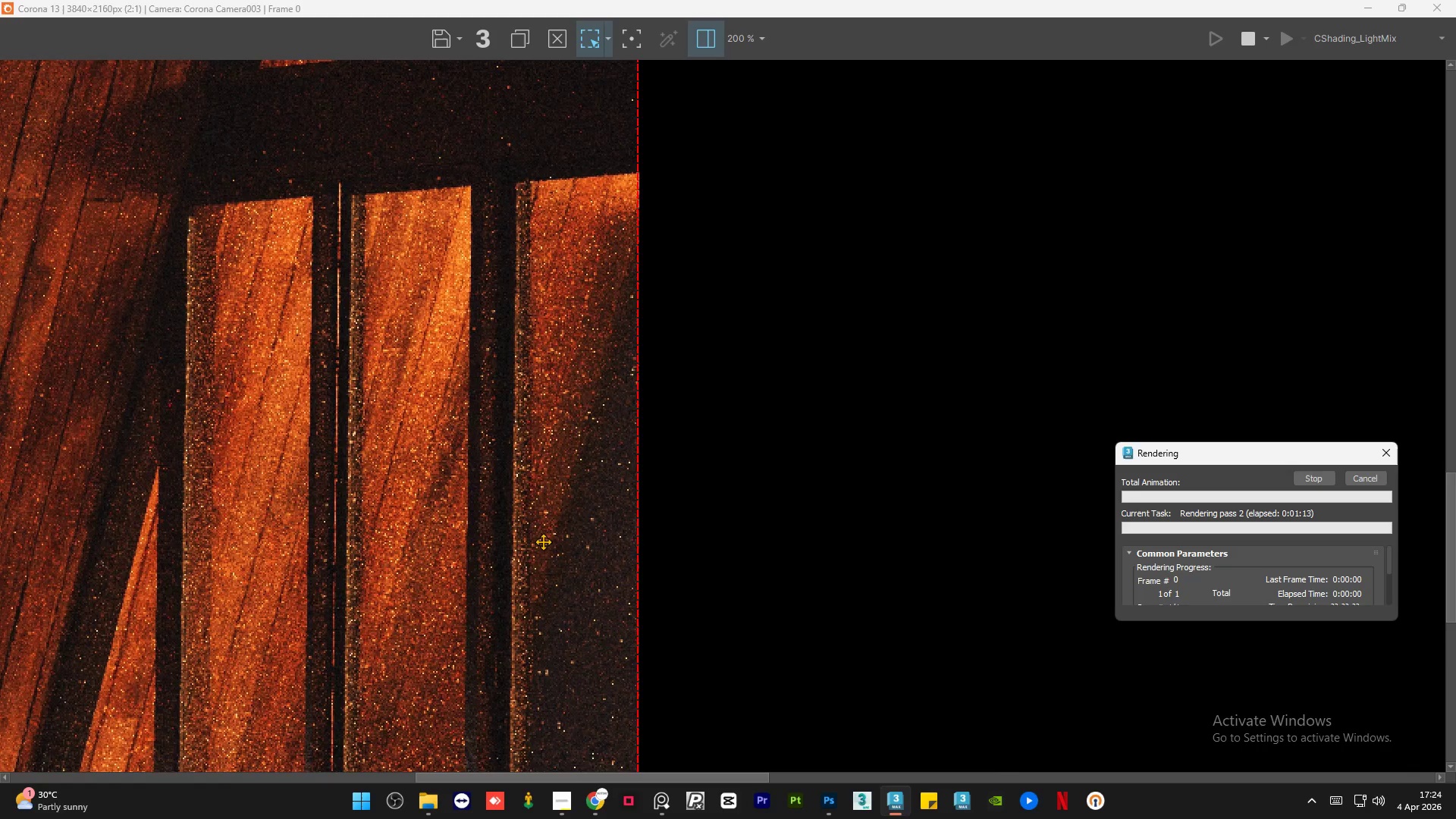 
scroll: coordinate [543, 541], scroll_direction: down, amount: 2.0
 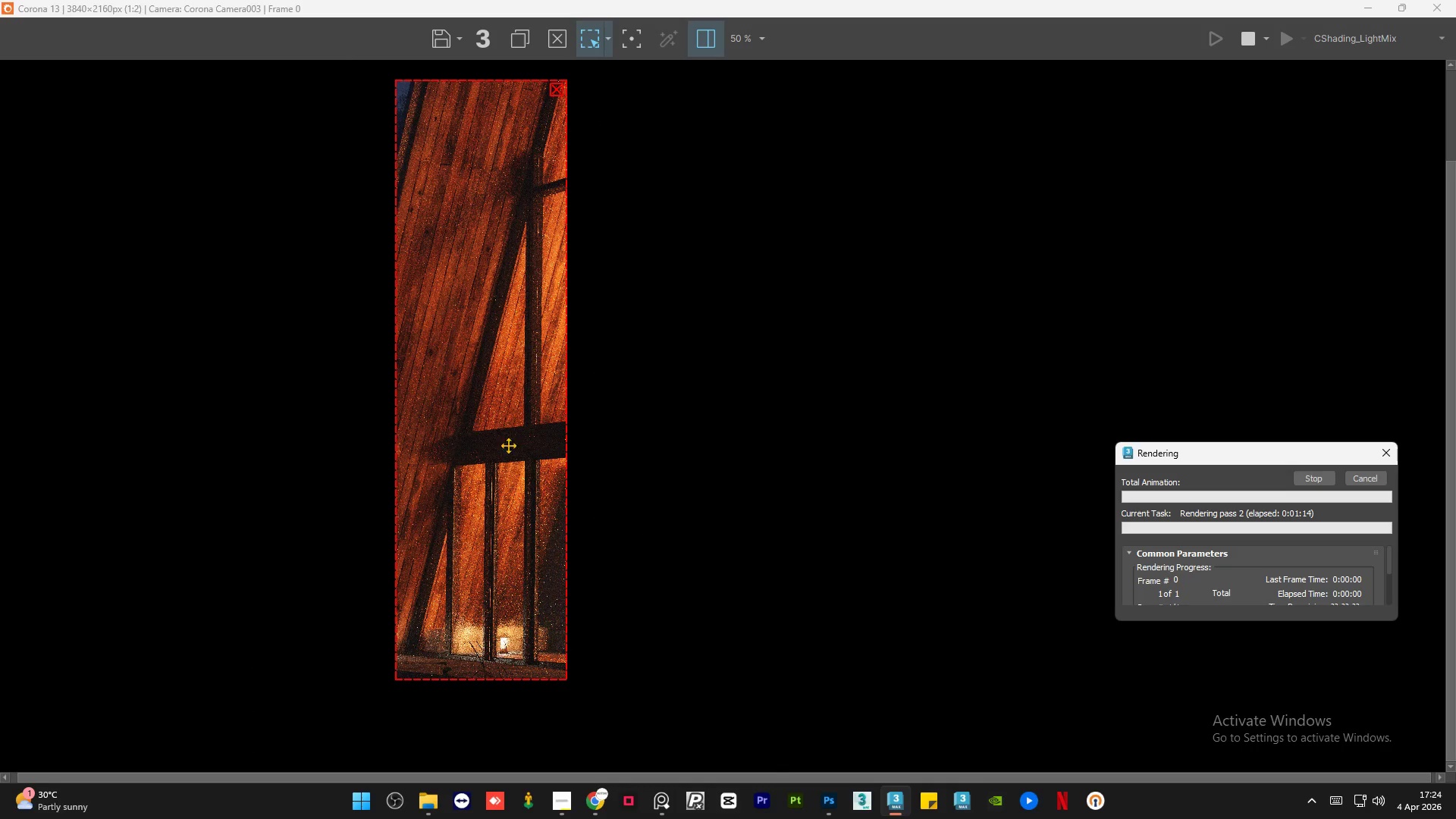 
scroll: coordinate [498, 466], scroll_direction: none, amount: 0.0
 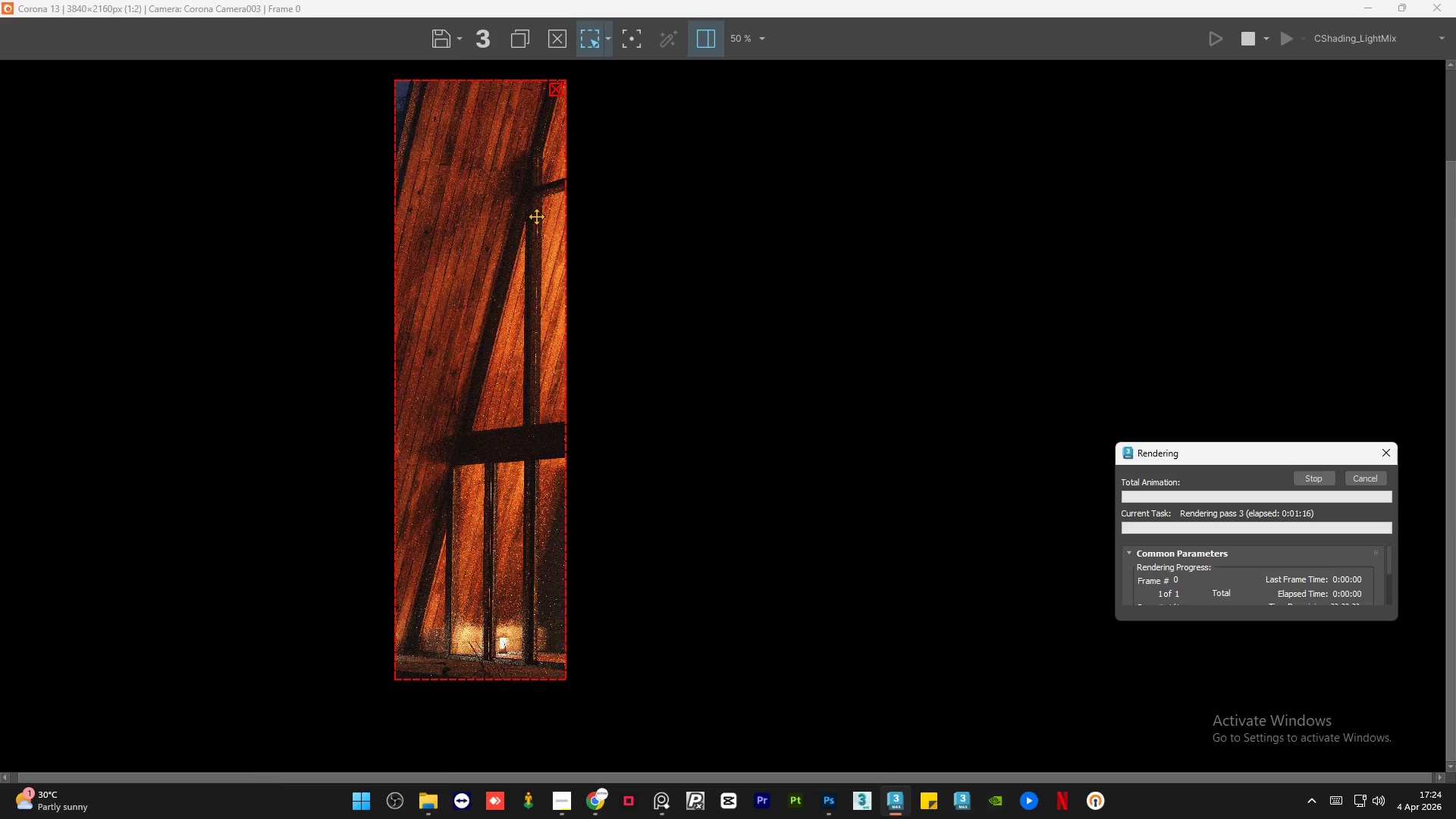 
scroll: coordinate [533, 161], scroll_direction: up, amount: 3.0
 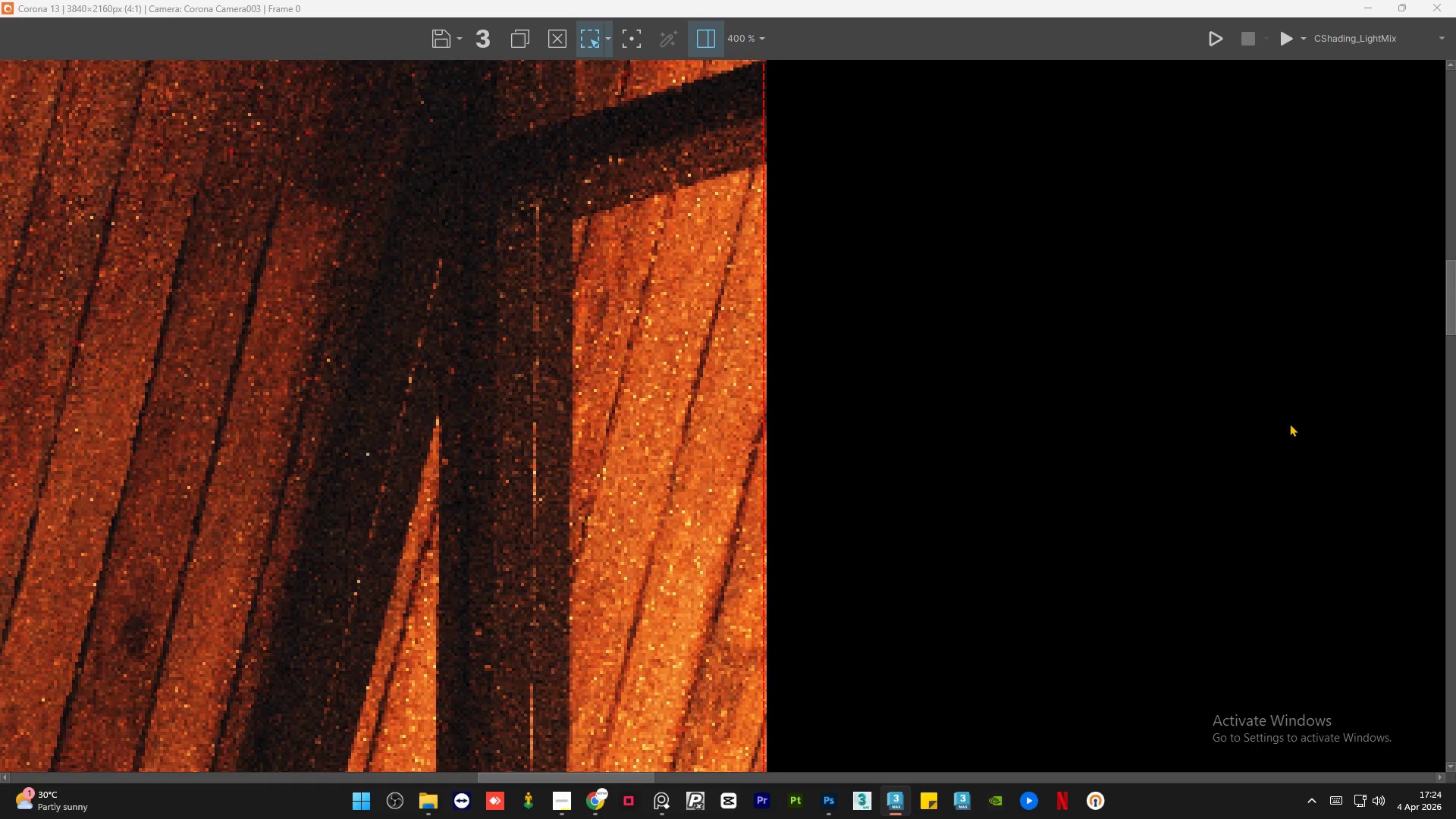 
wait(15.87)
 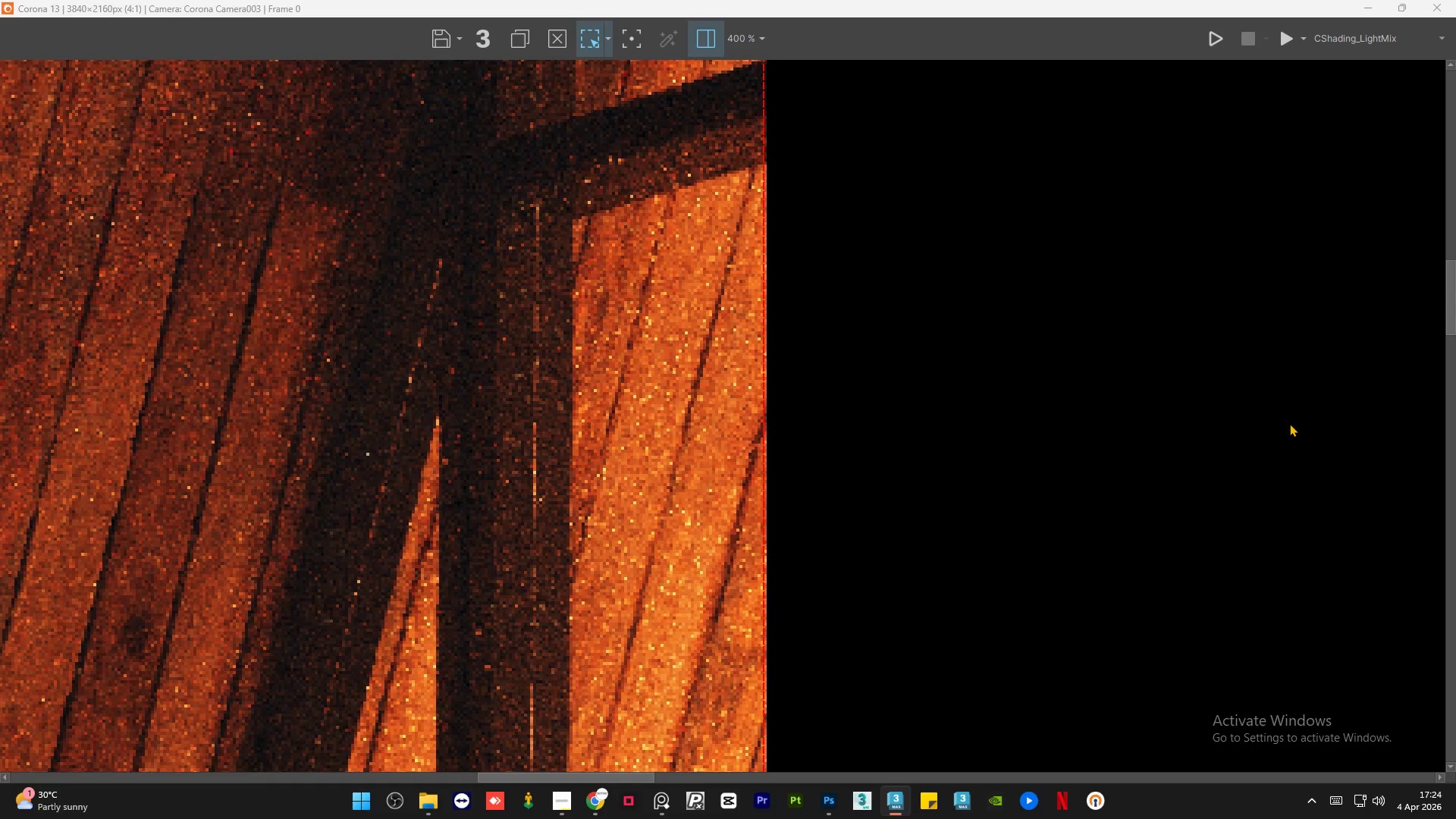 
left_click([1394, 0])
 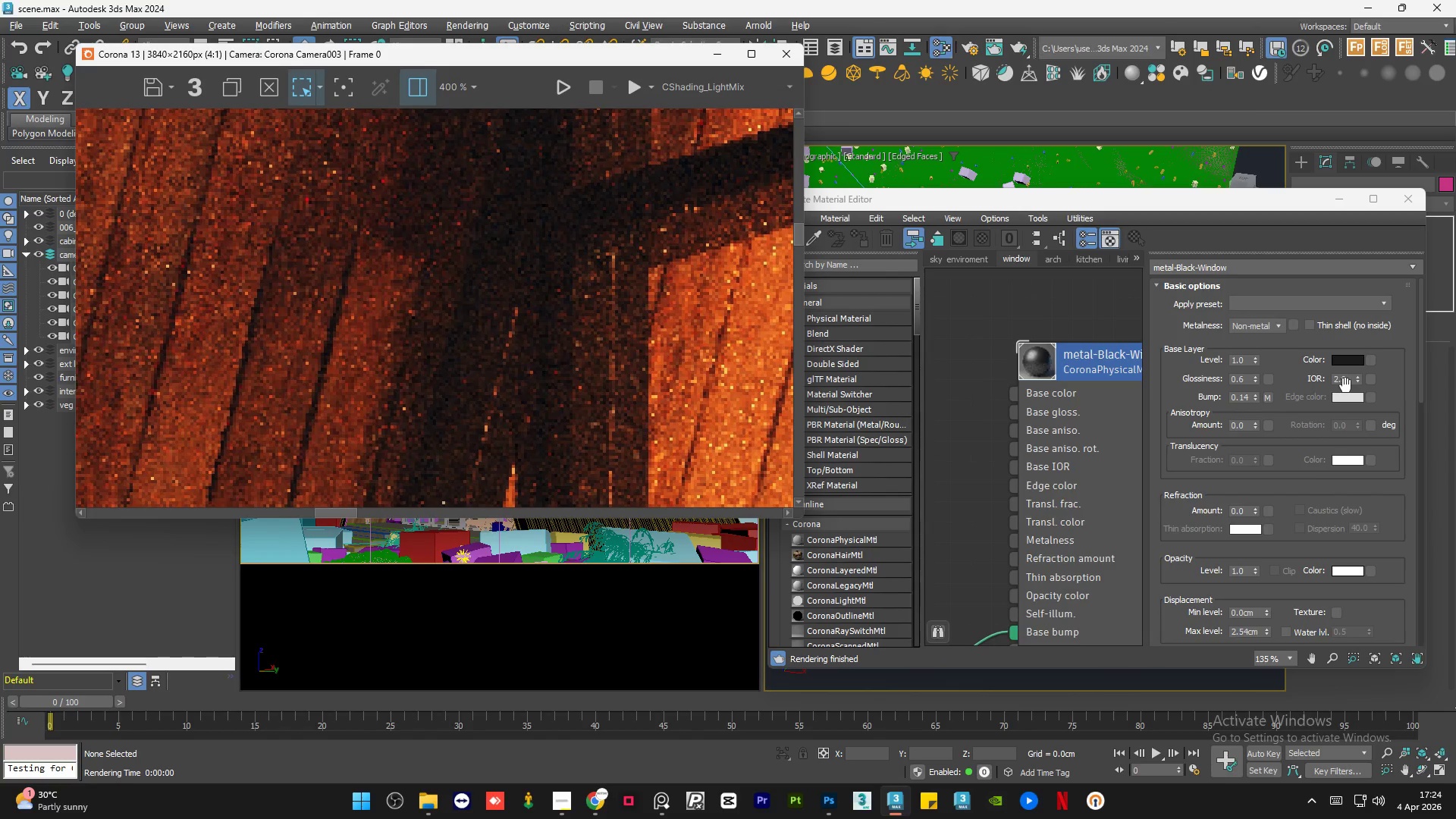 
double_click([1348, 381])
 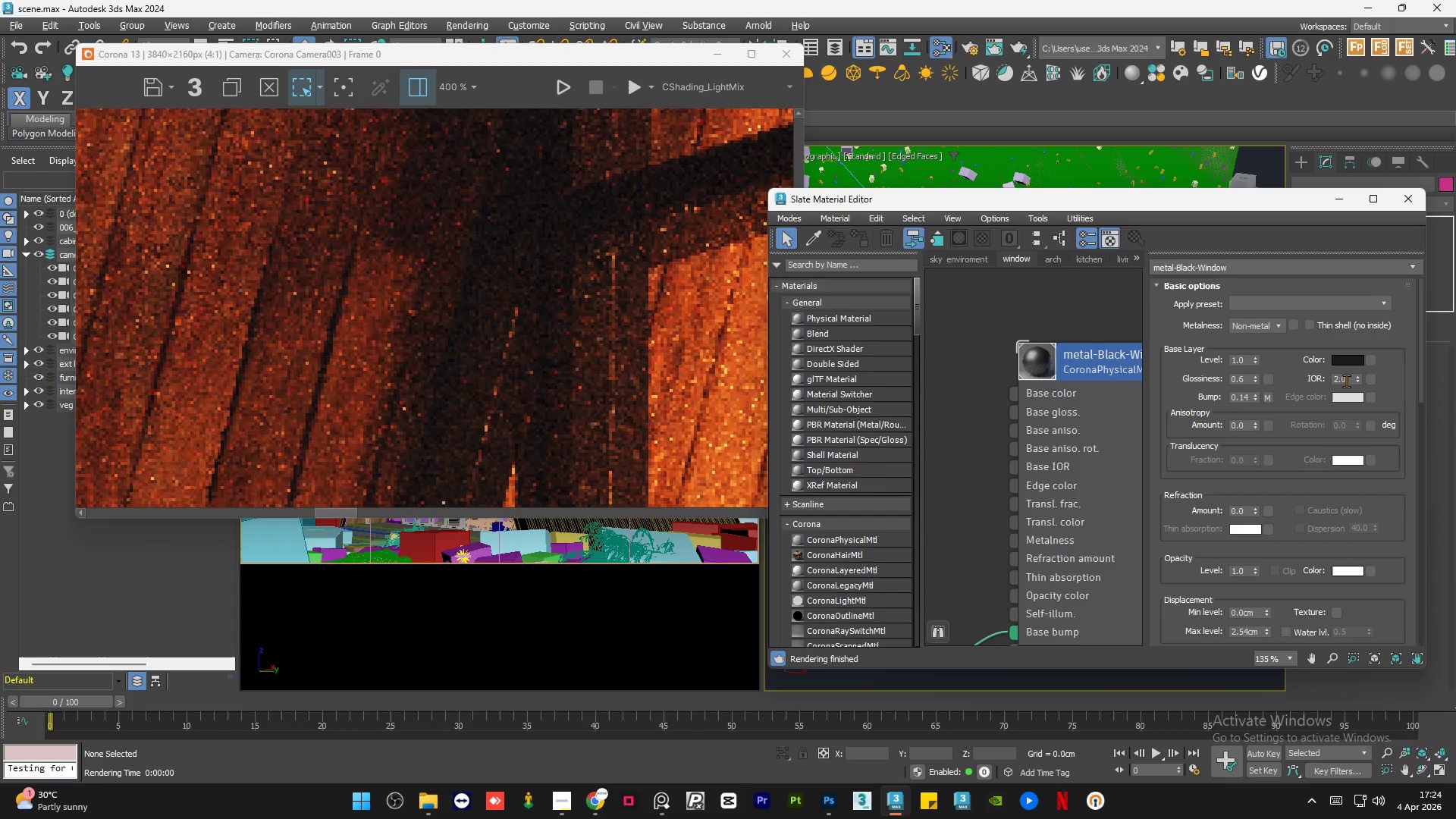 
double_click([1346, 381])
 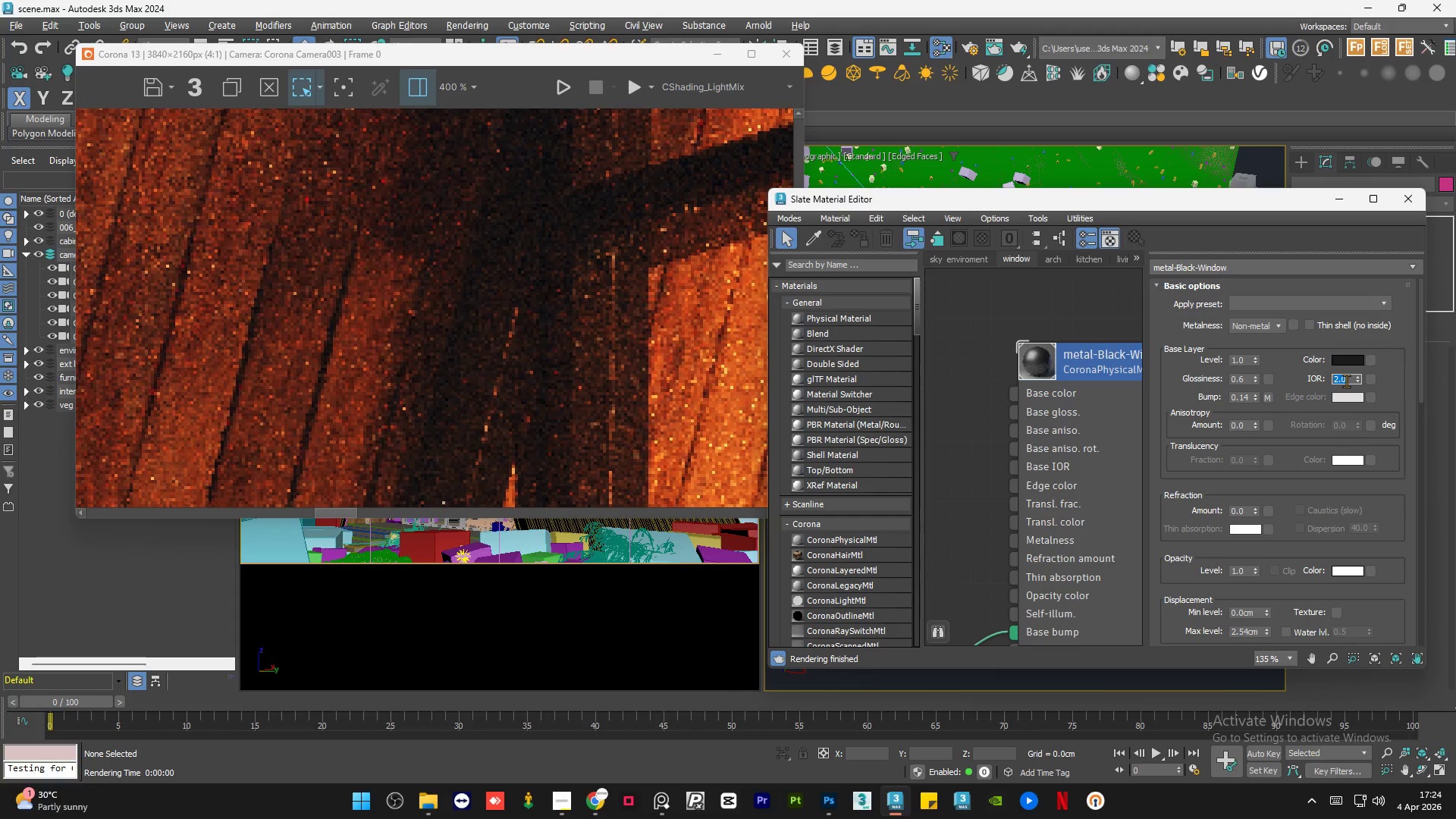 
key(Numpad2)
 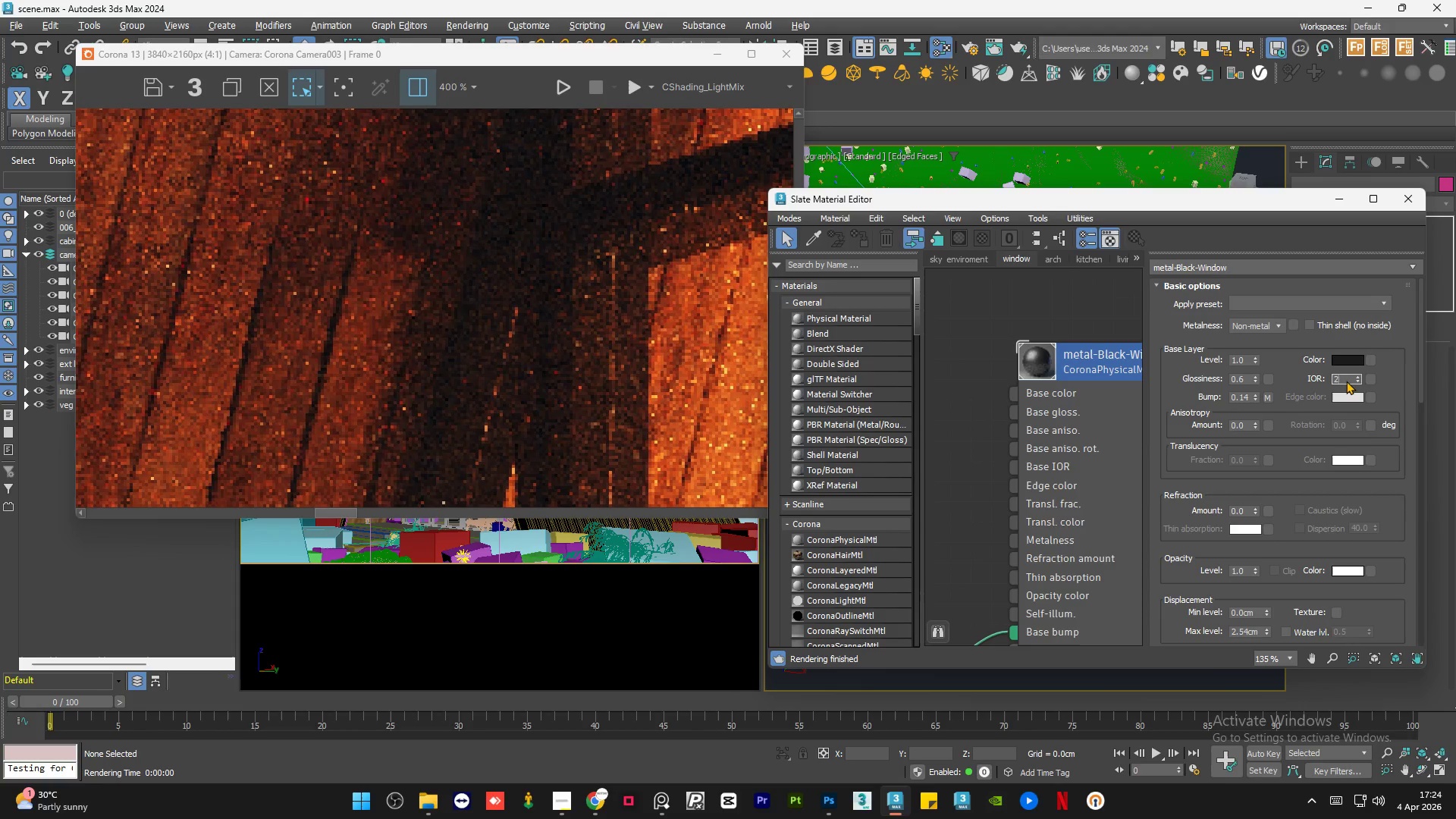 
key(Numpad0)
 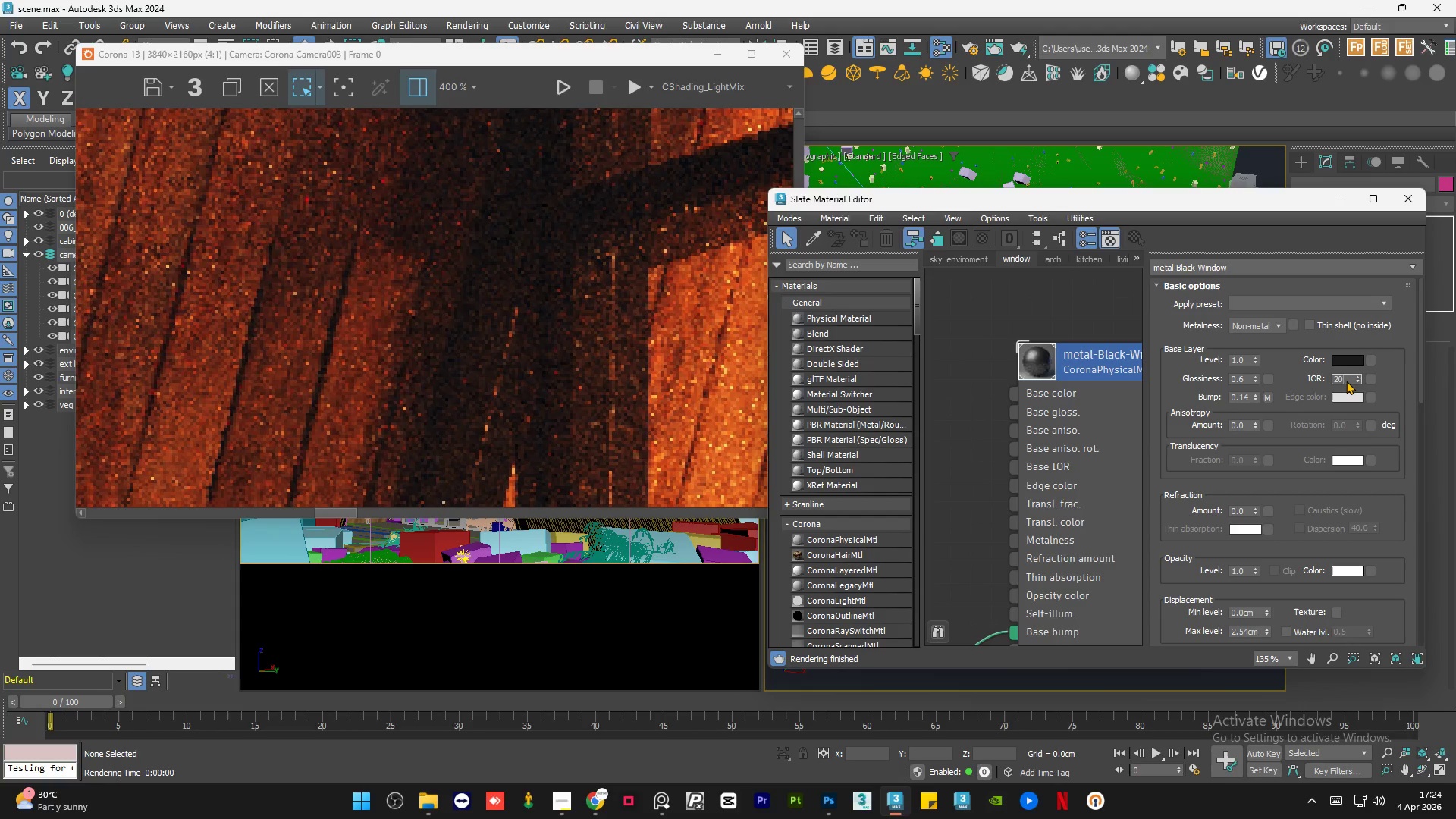 
key(NumpadEnter)
 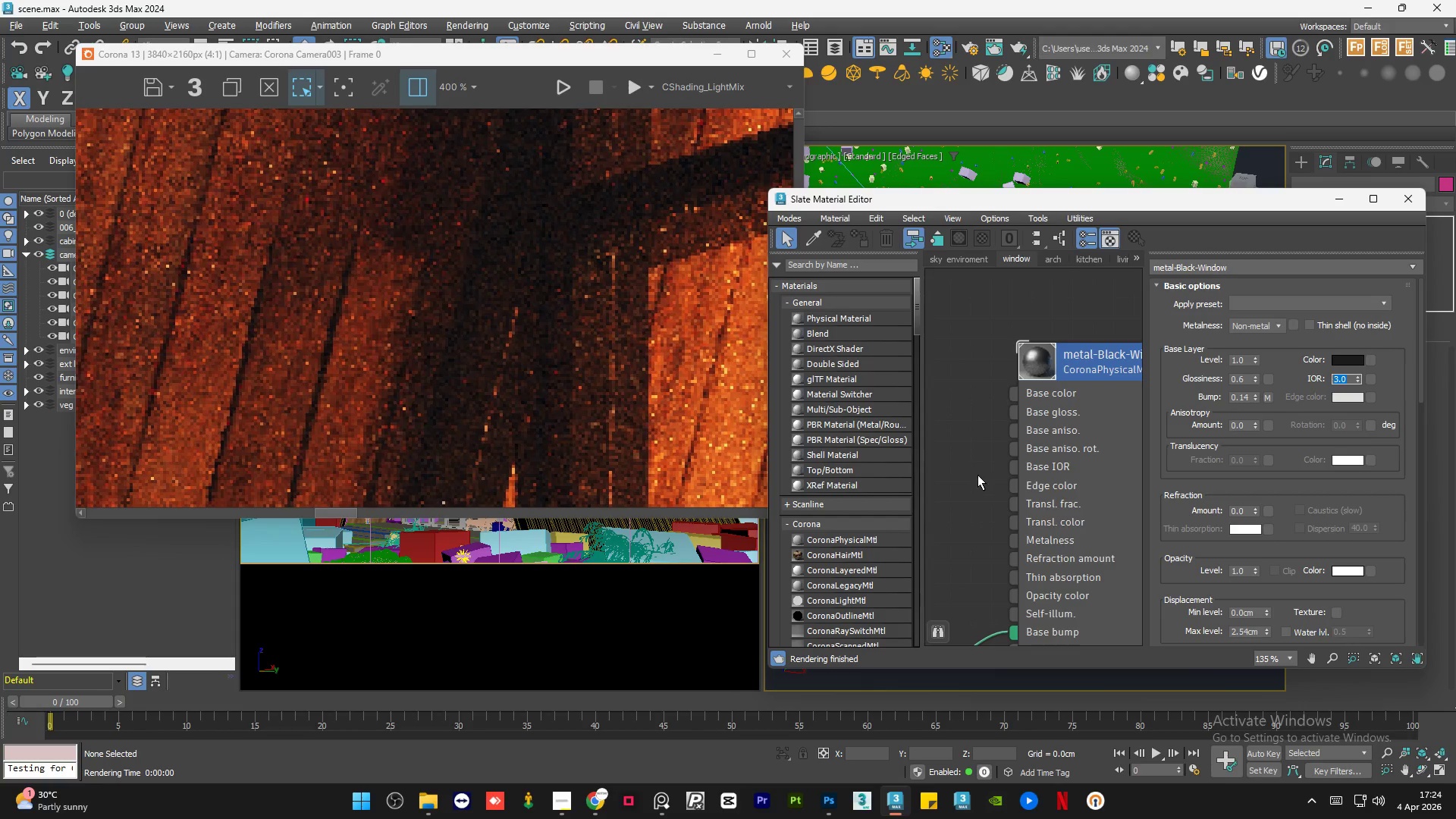 
left_click([949, 454])
 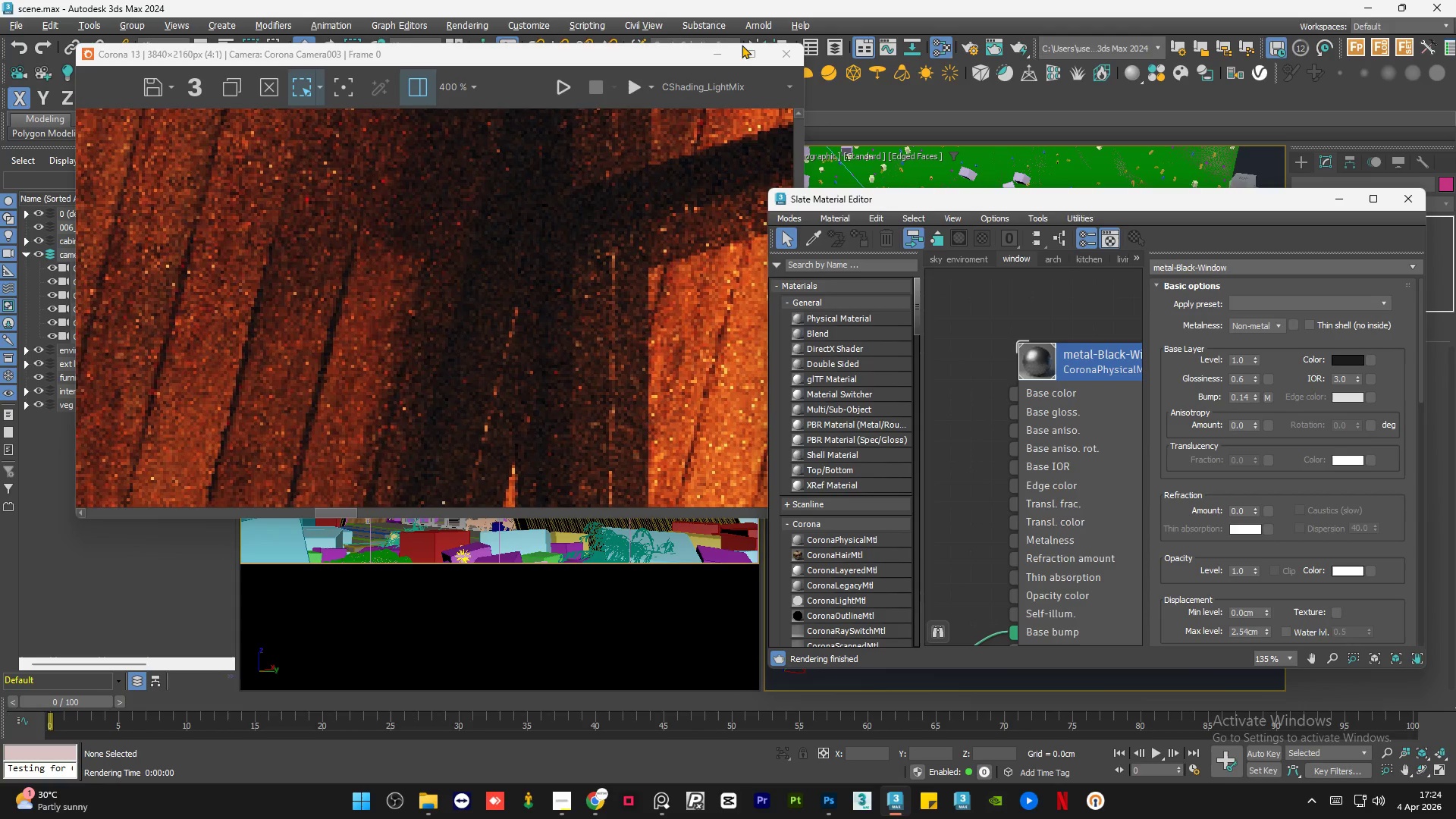 
left_click([751, 52])
 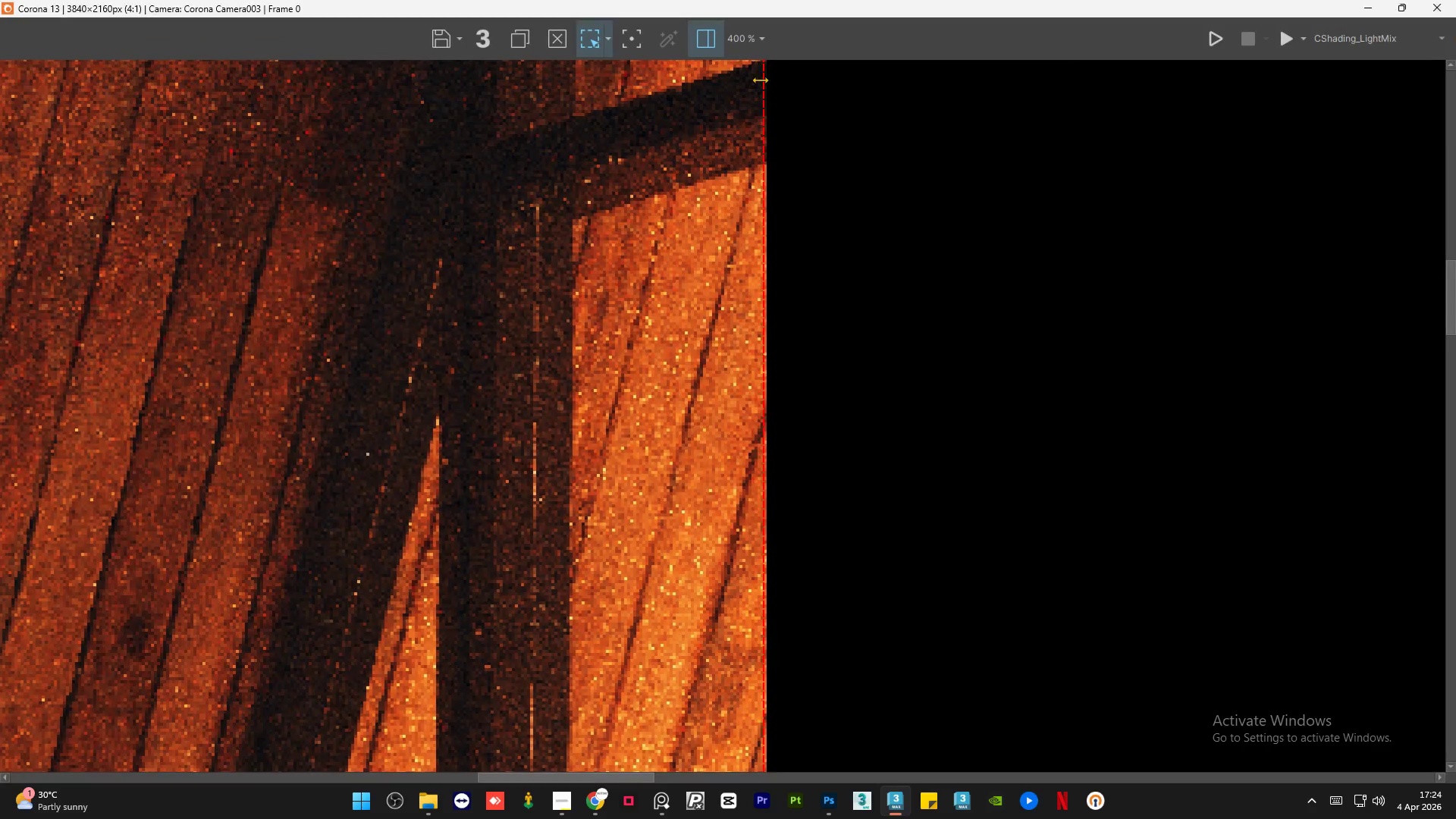 
scroll: coordinate [728, 180], scroll_direction: down, amount: 2.0
 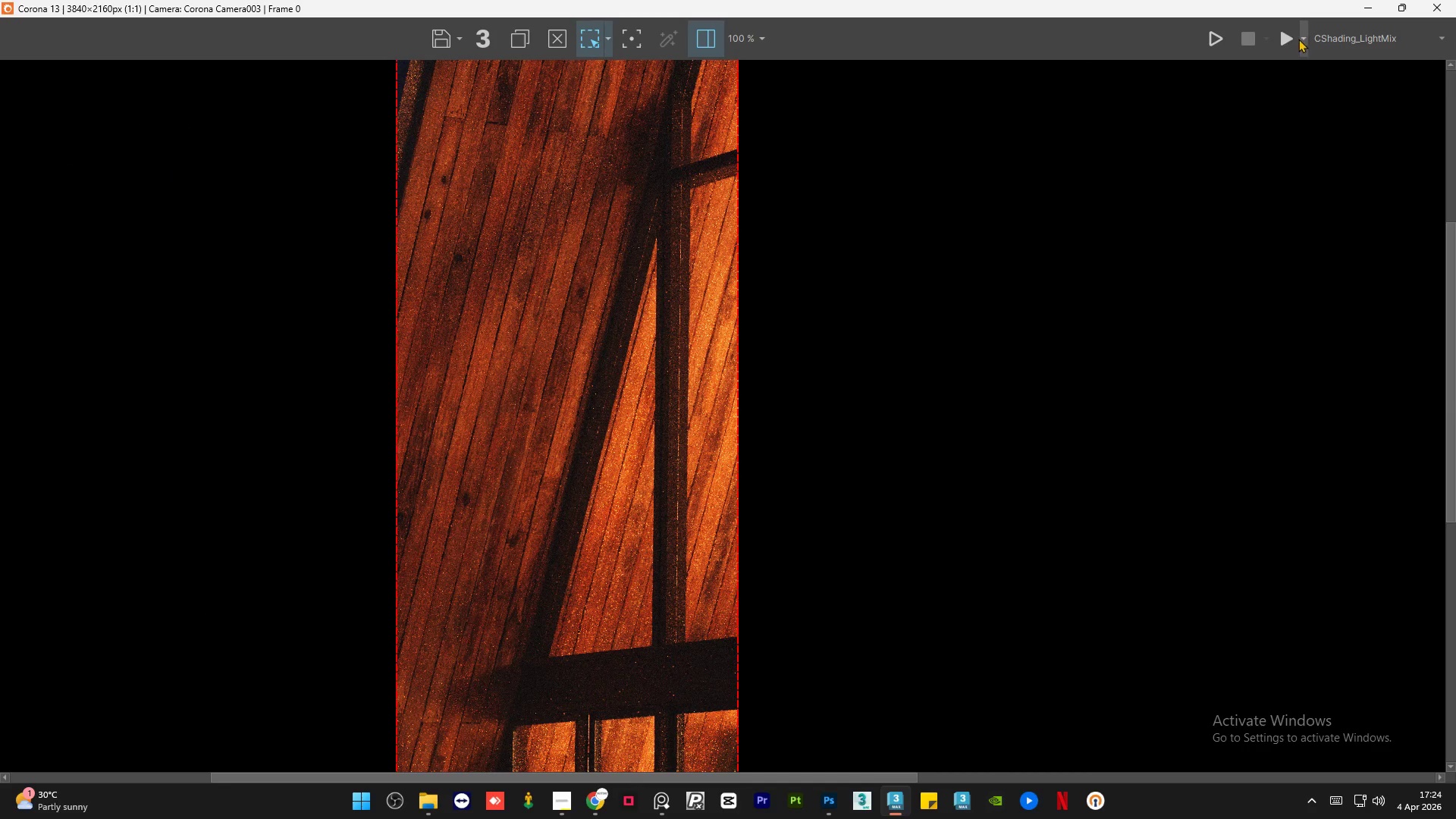 
left_click([1288, 41])
 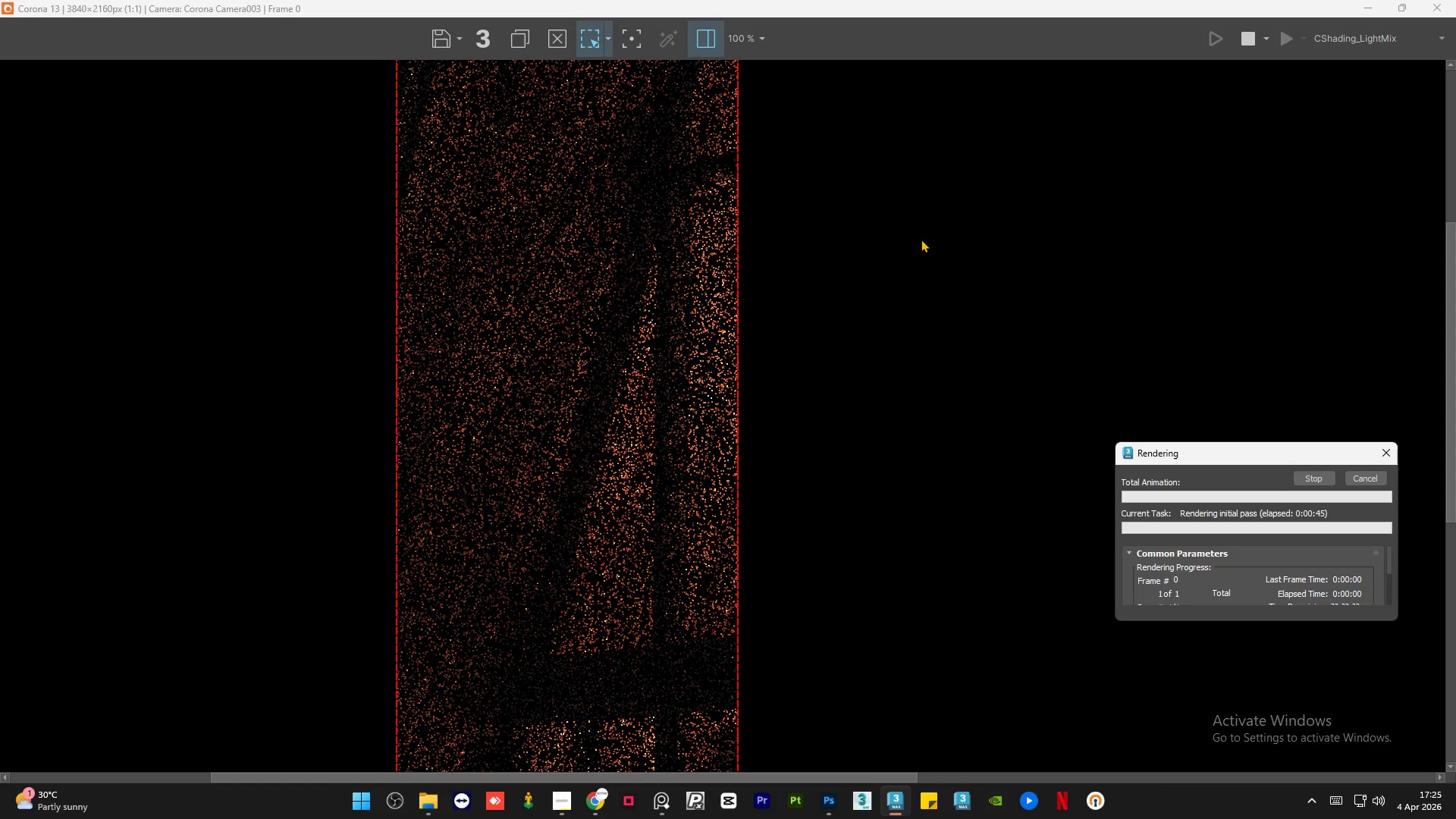 
wait(53.58)
 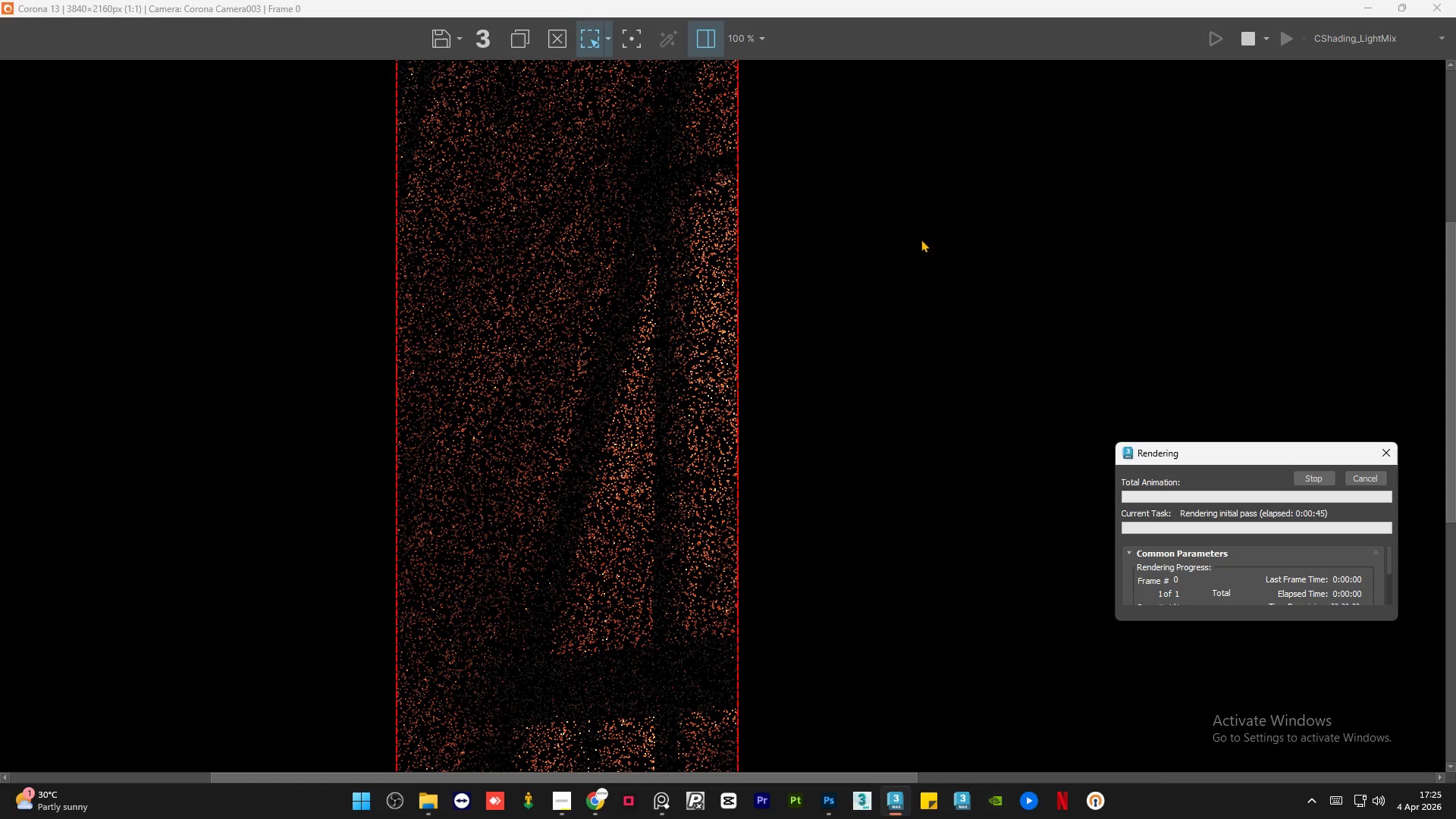 
scroll: coordinate [703, 272], scroll_direction: down, amount: 1.0
 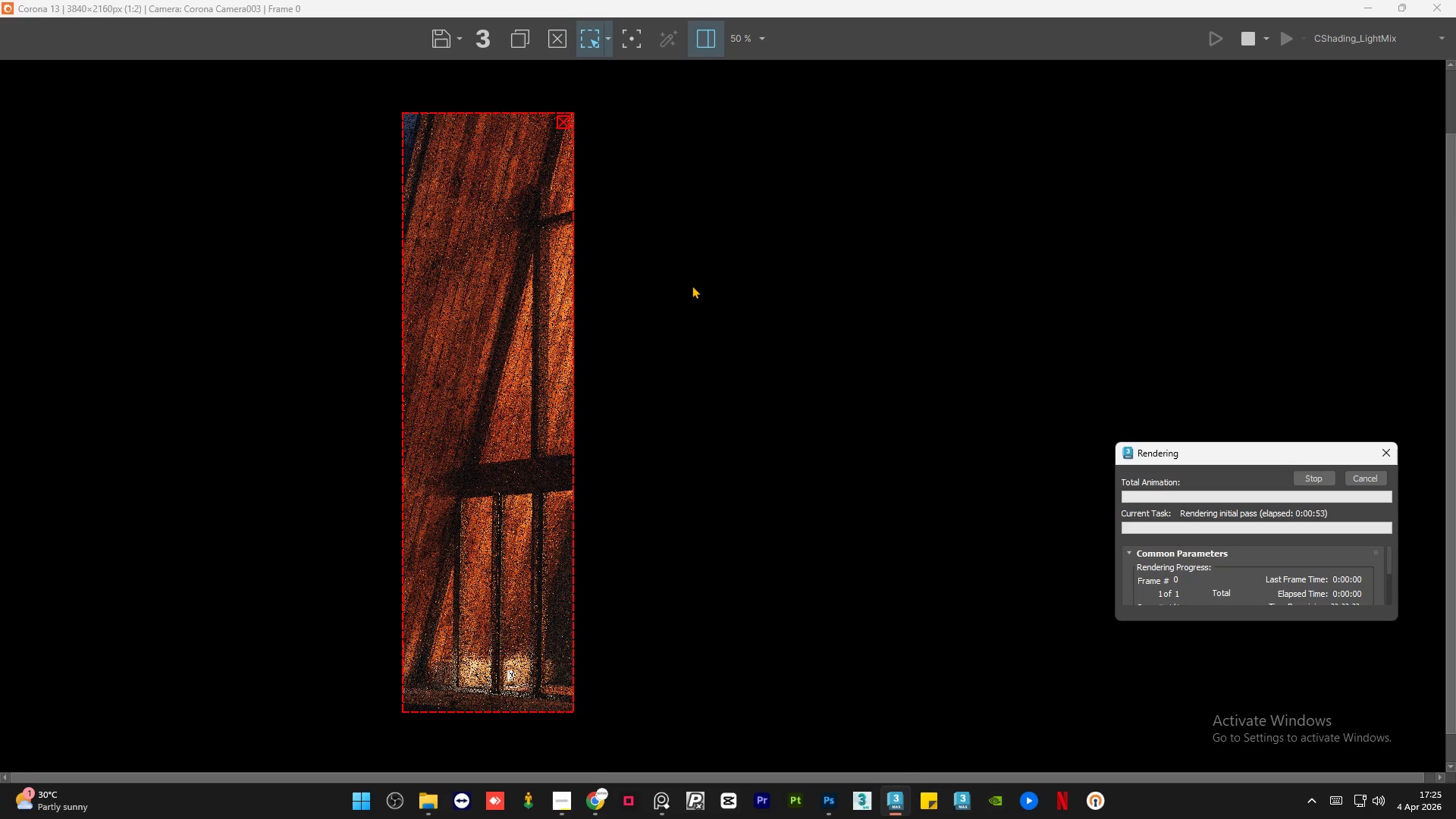 
scroll: coordinate [660, 414], scroll_direction: up, amount: 3.0
 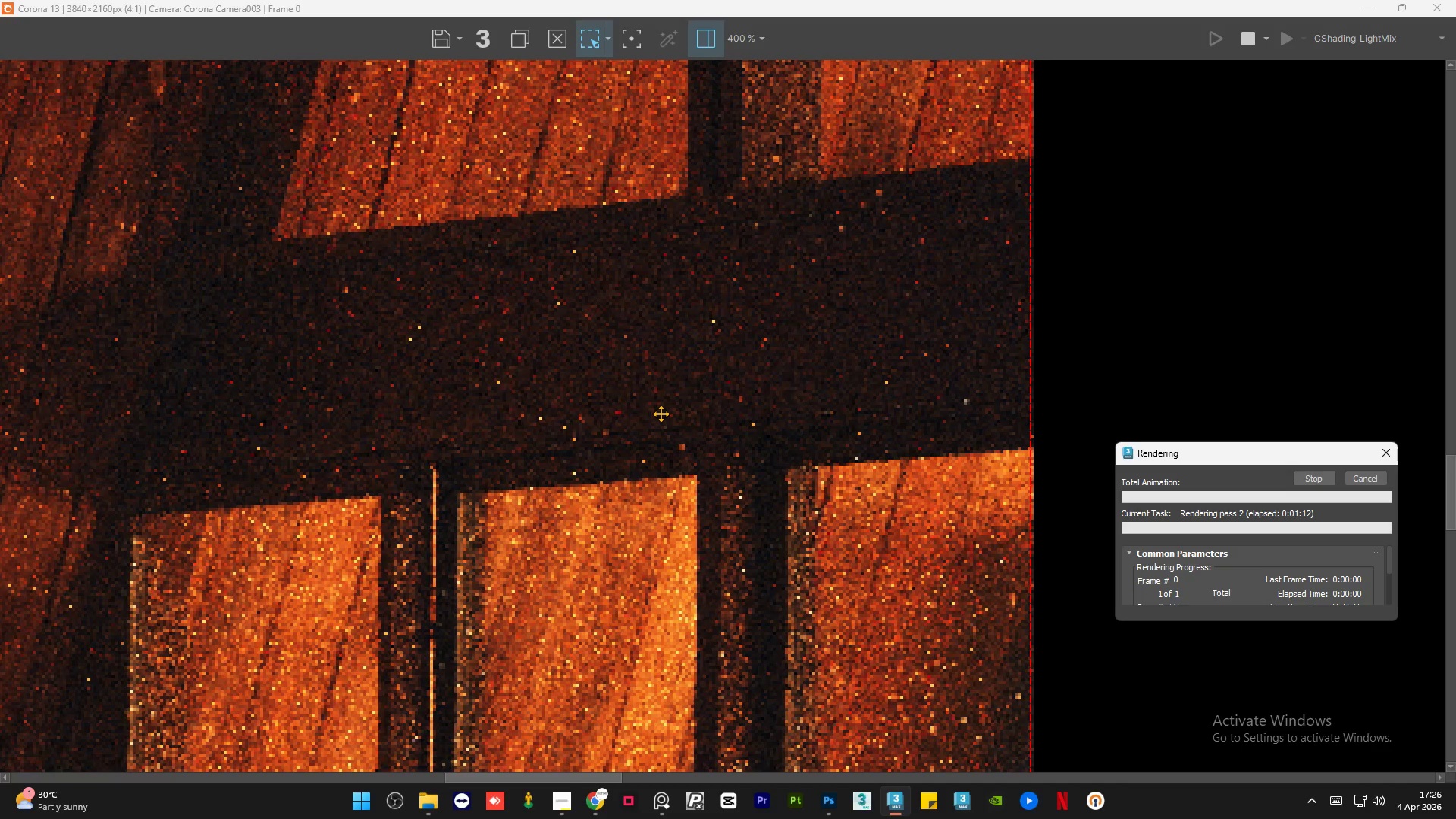 
wait(22.25)
 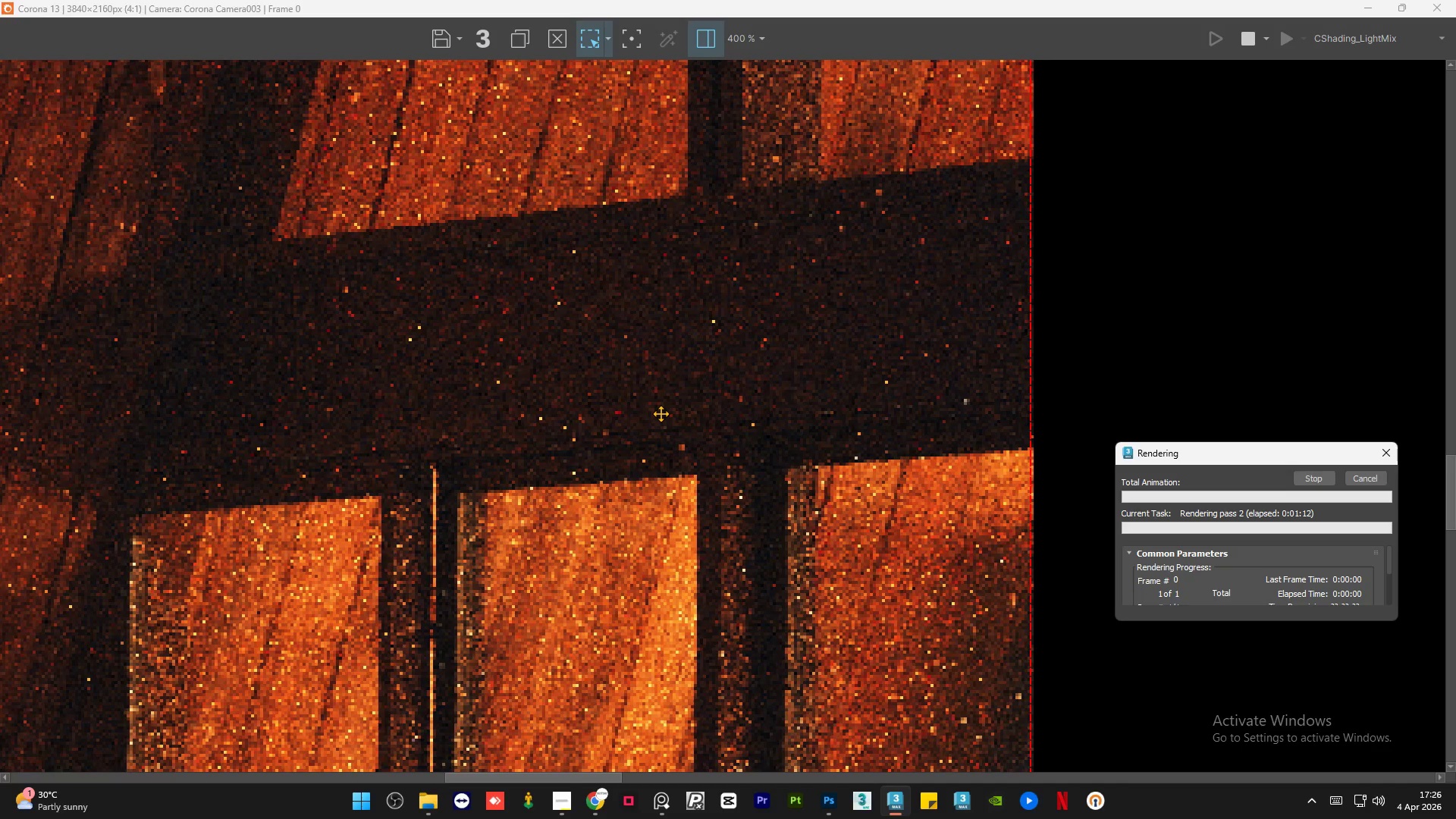 
scroll: coordinate [576, 480], scroll_direction: down, amount: 3.0
 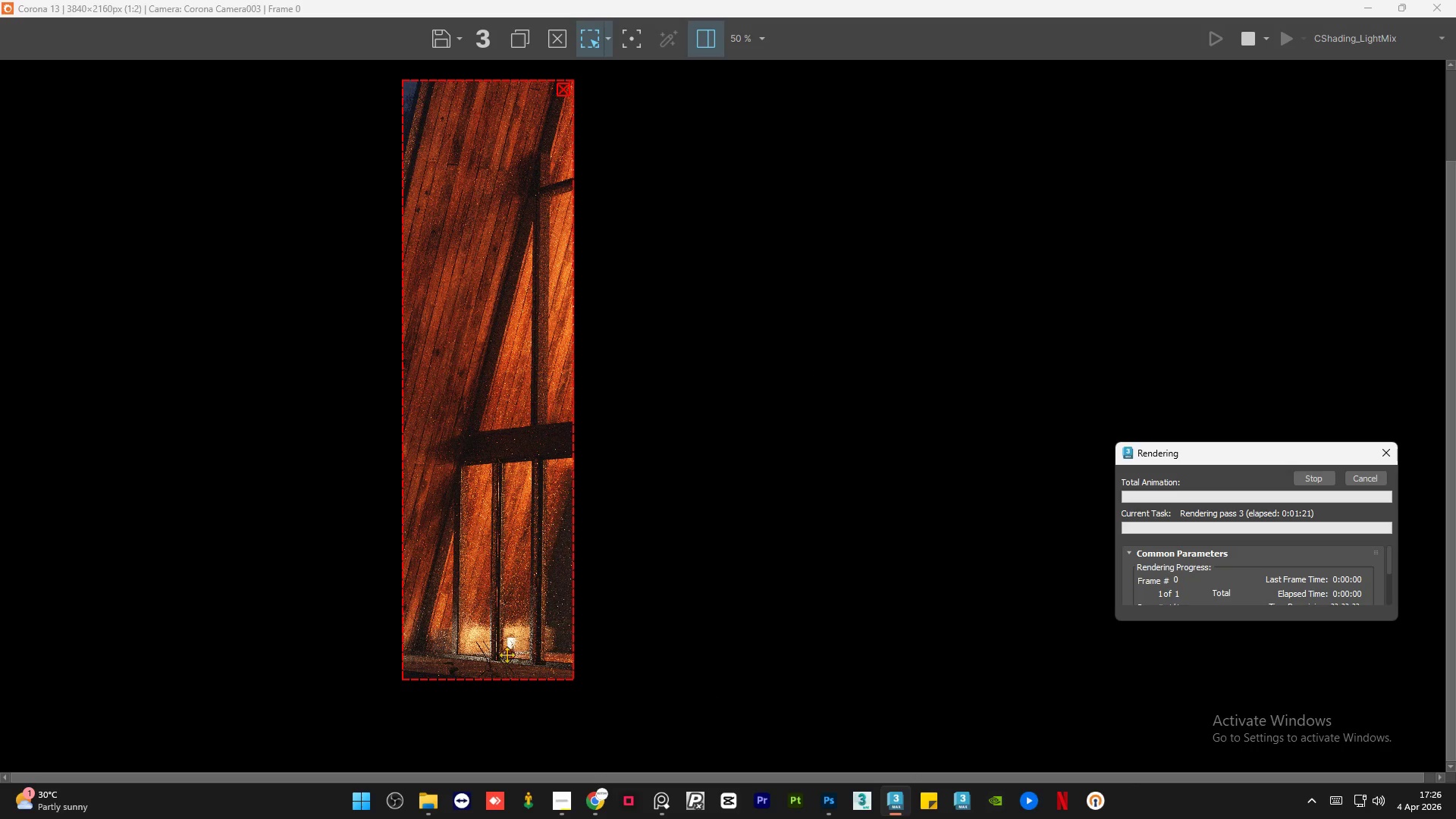 
scroll: coordinate [351, 598], scroll_direction: up, amount: 3.0
 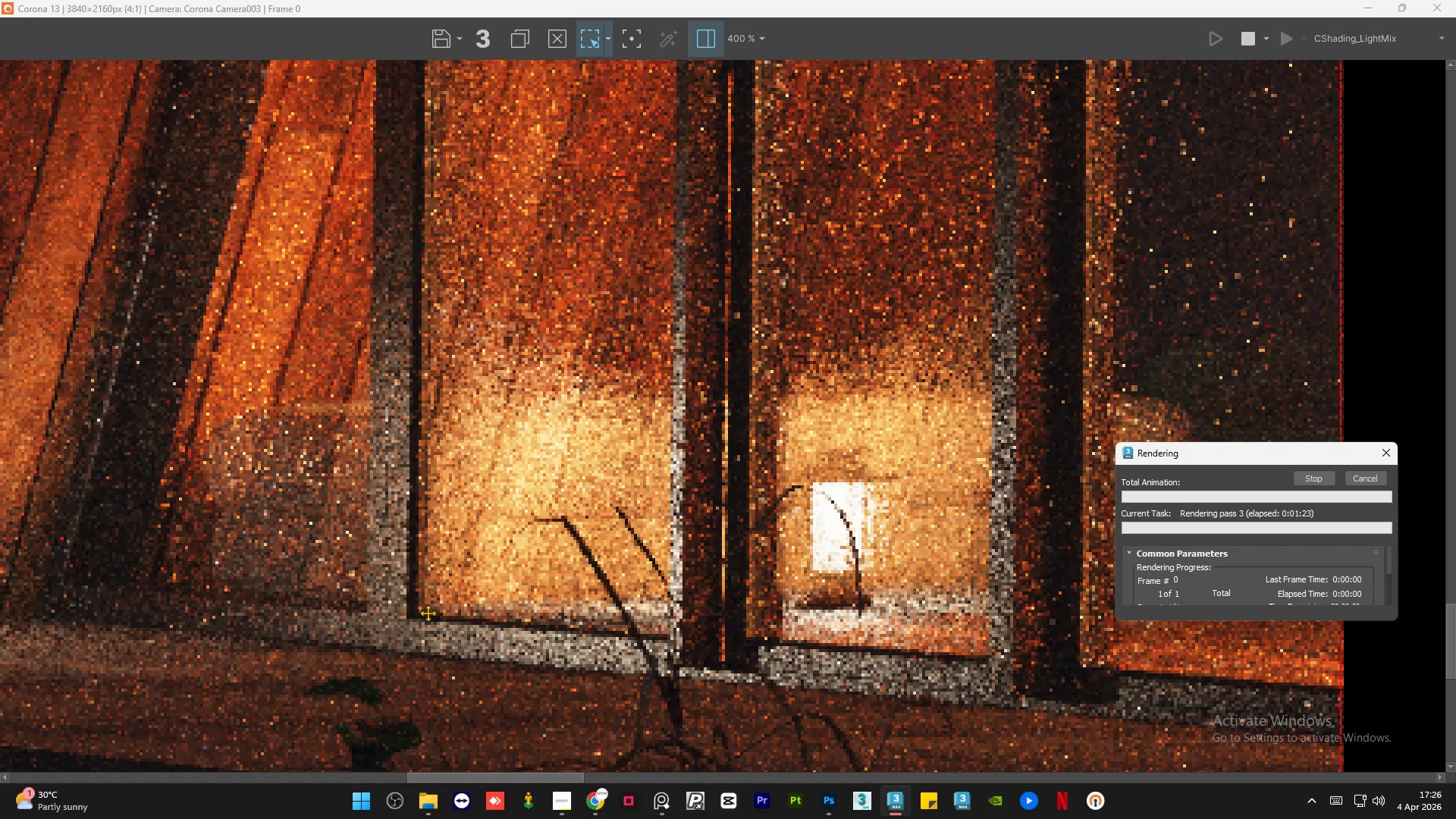 
scroll: coordinate [443, 617], scroll_direction: down, amount: 1.0
 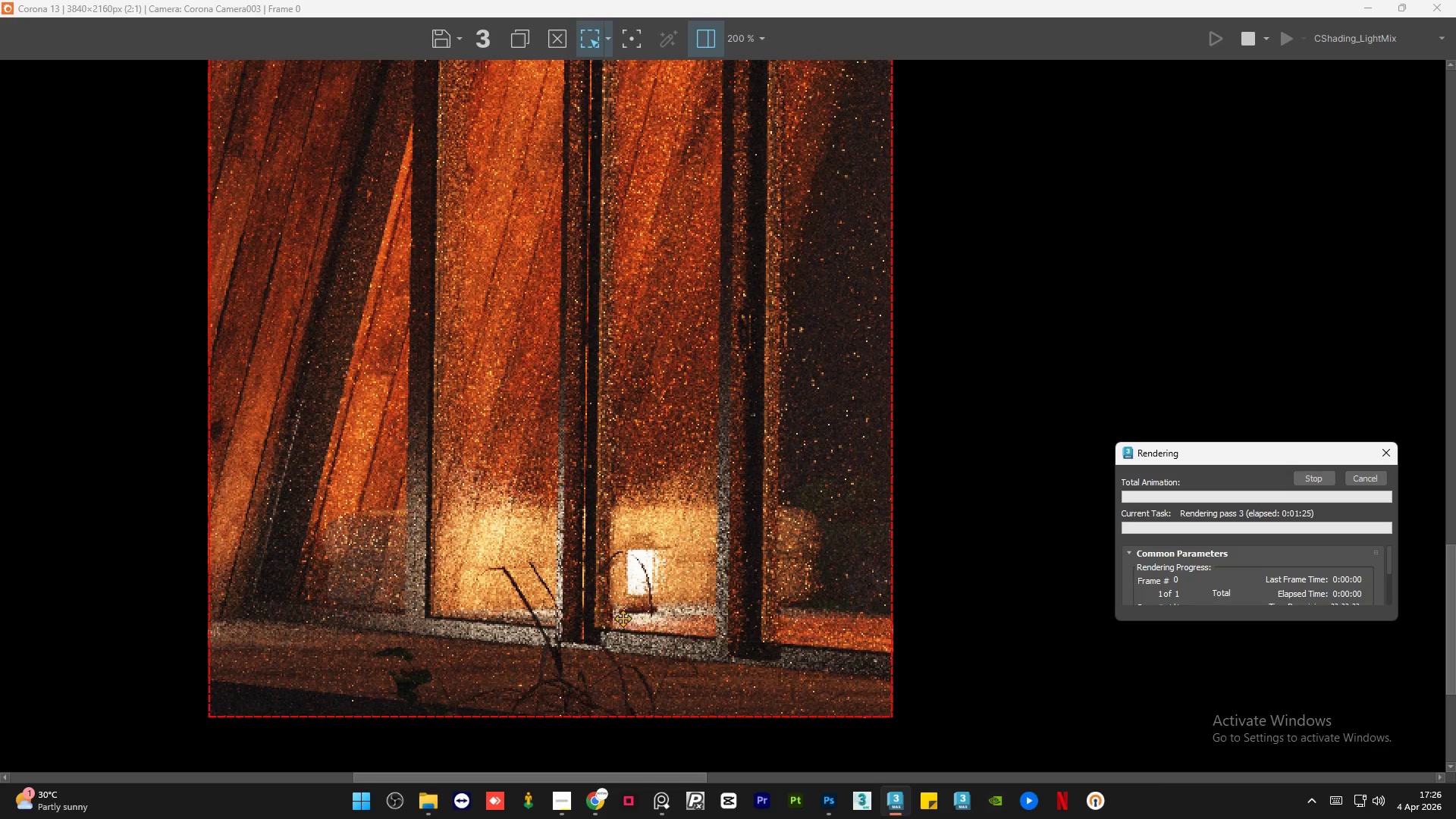 
scroll: coordinate [601, 618], scroll_direction: up, amount: 1.0
 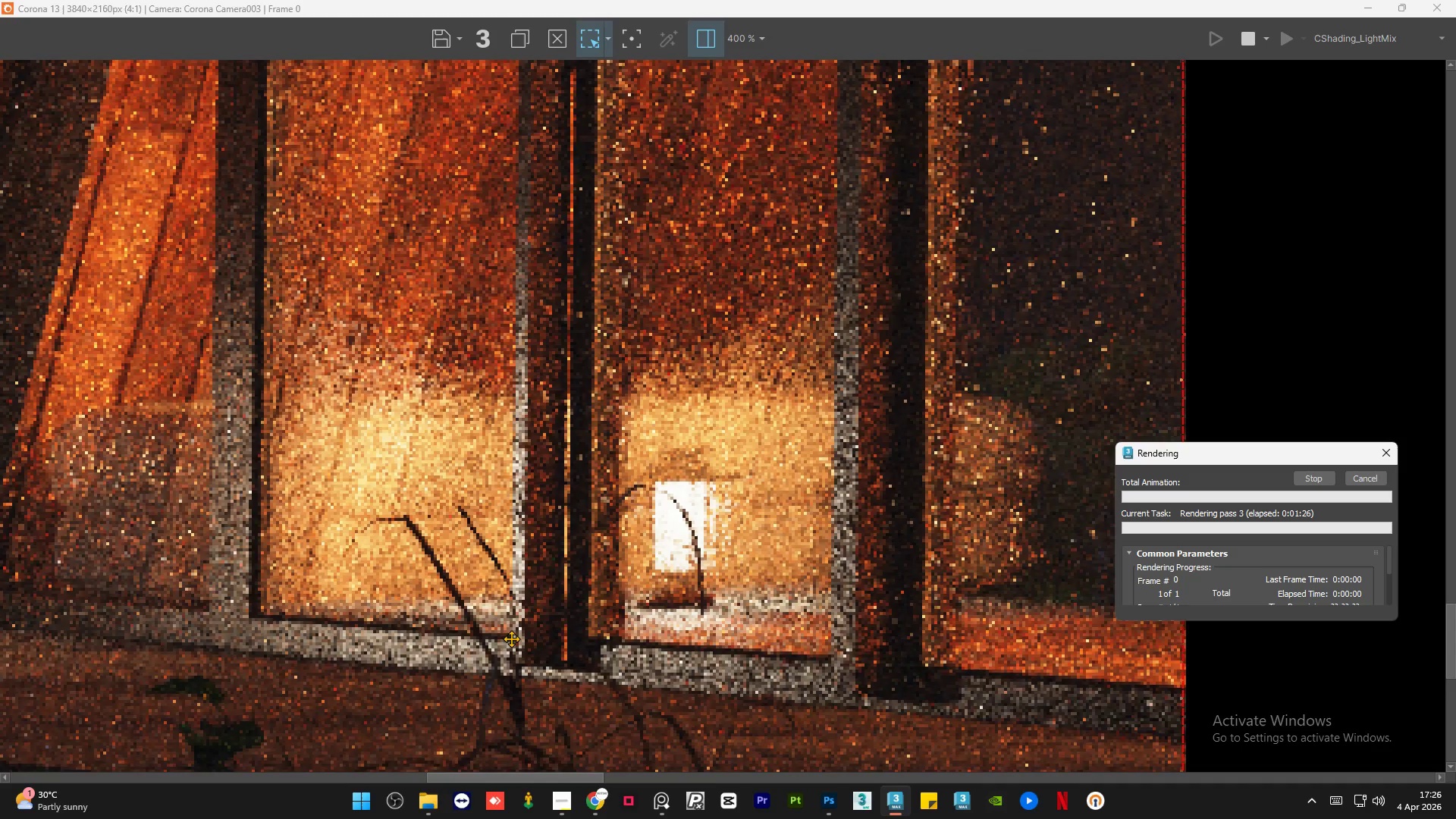 
scroll: coordinate [537, 506], scroll_direction: down, amount: 3.0
 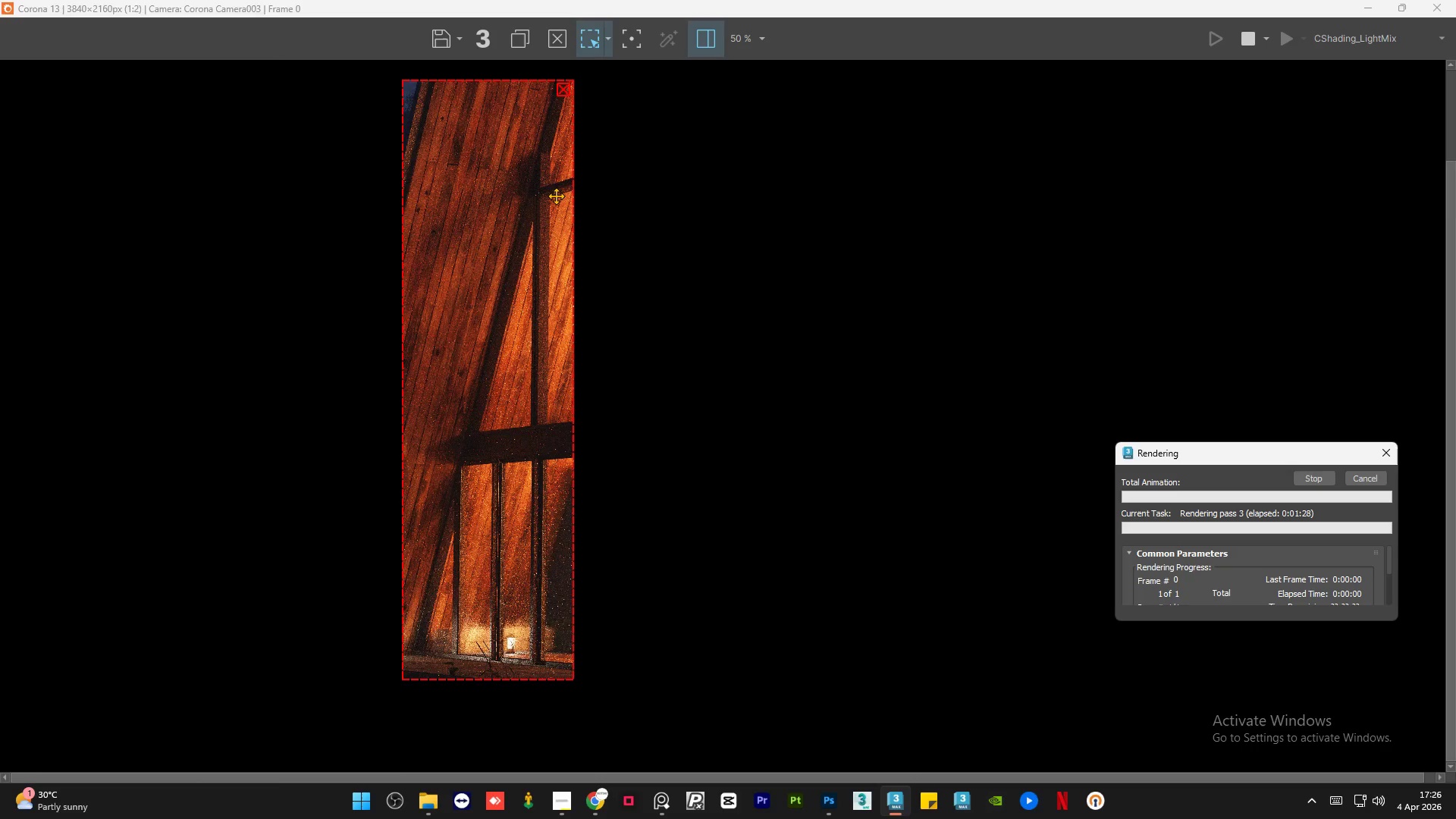 
scroll: coordinate [538, 187], scroll_direction: up, amount: 4.0
 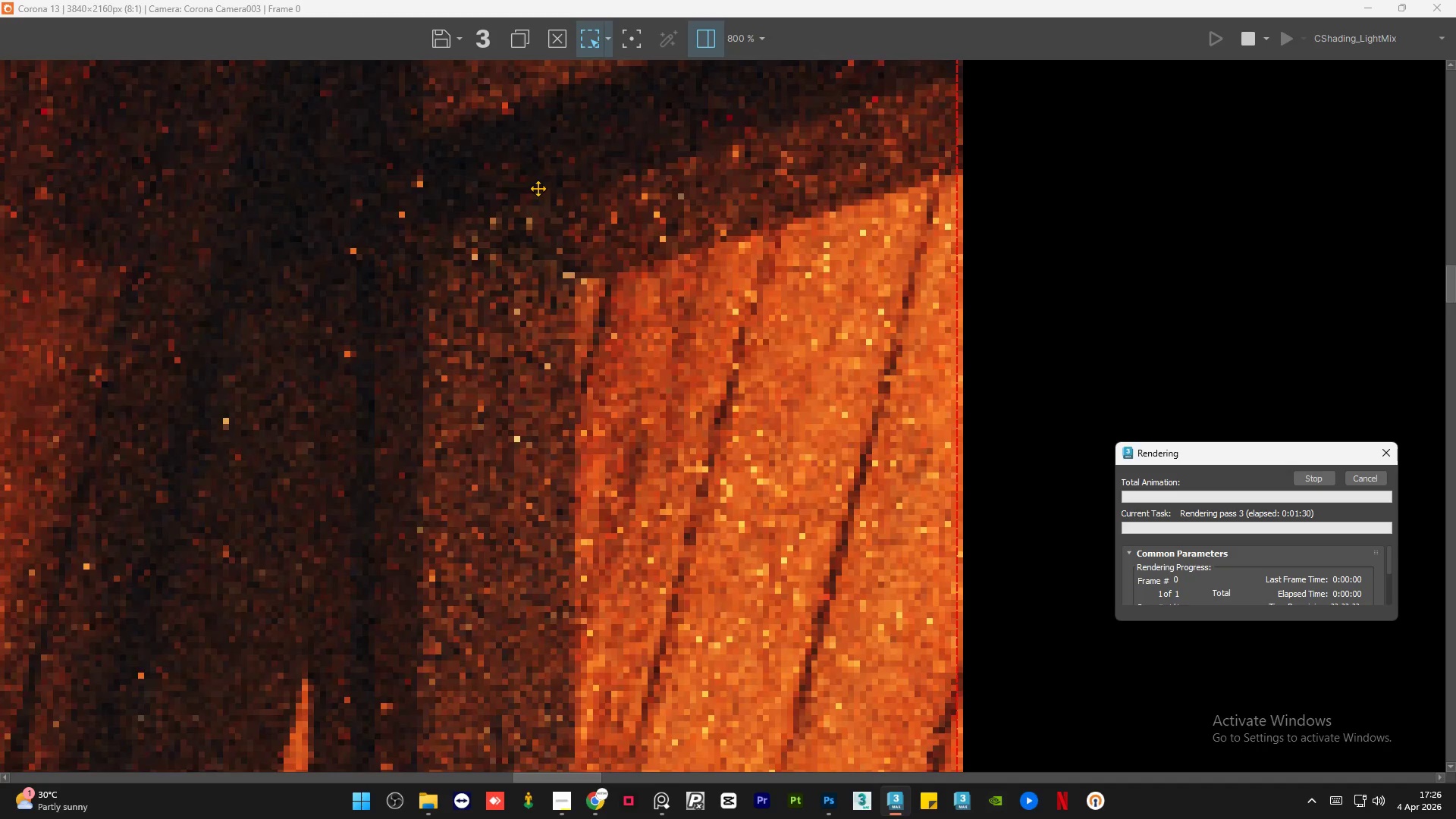 
scroll: coordinate [525, 203], scroll_direction: down, amount: 2.0
 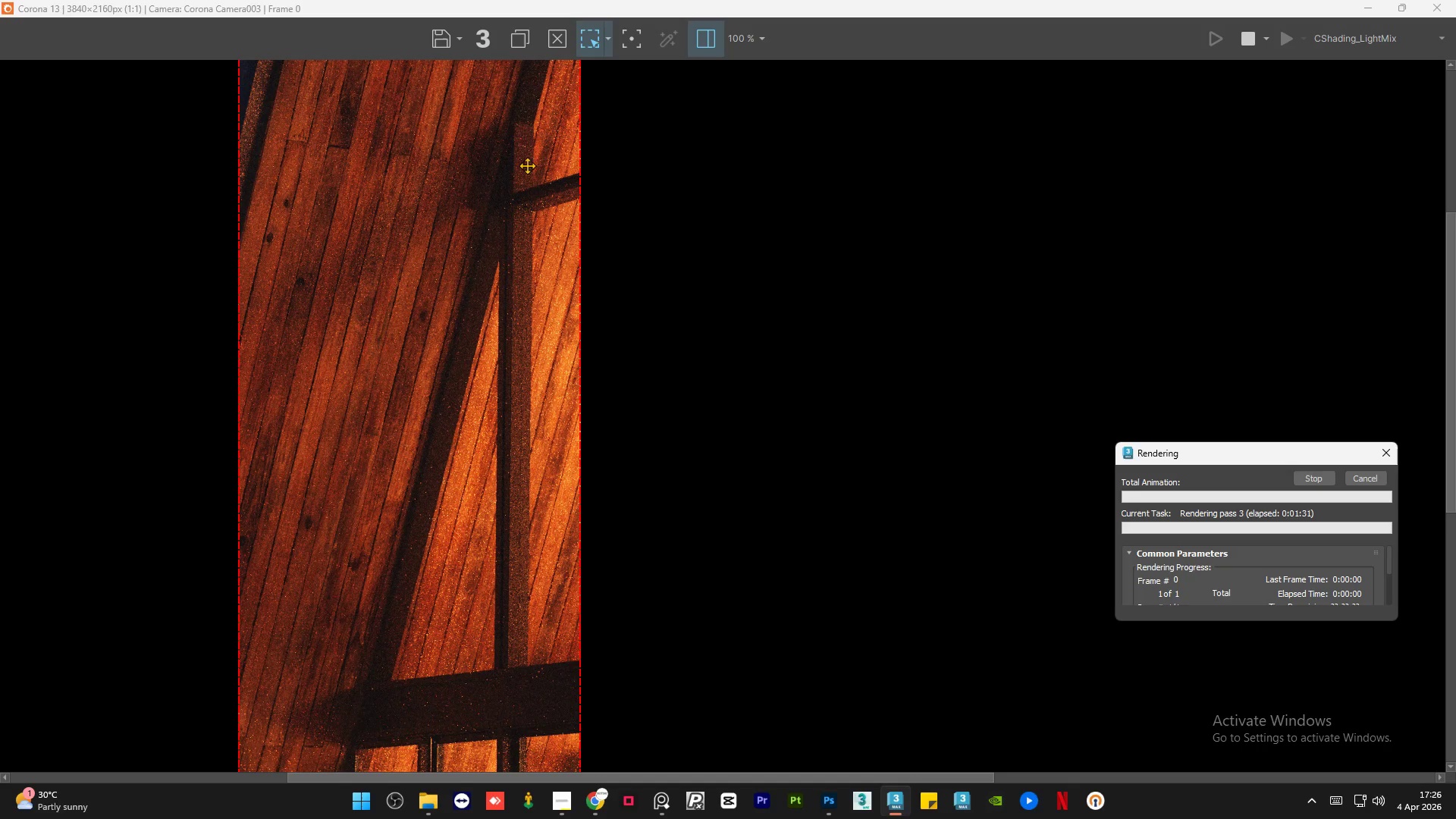 
scroll: coordinate [513, 127], scroll_direction: none, amount: 0.0
 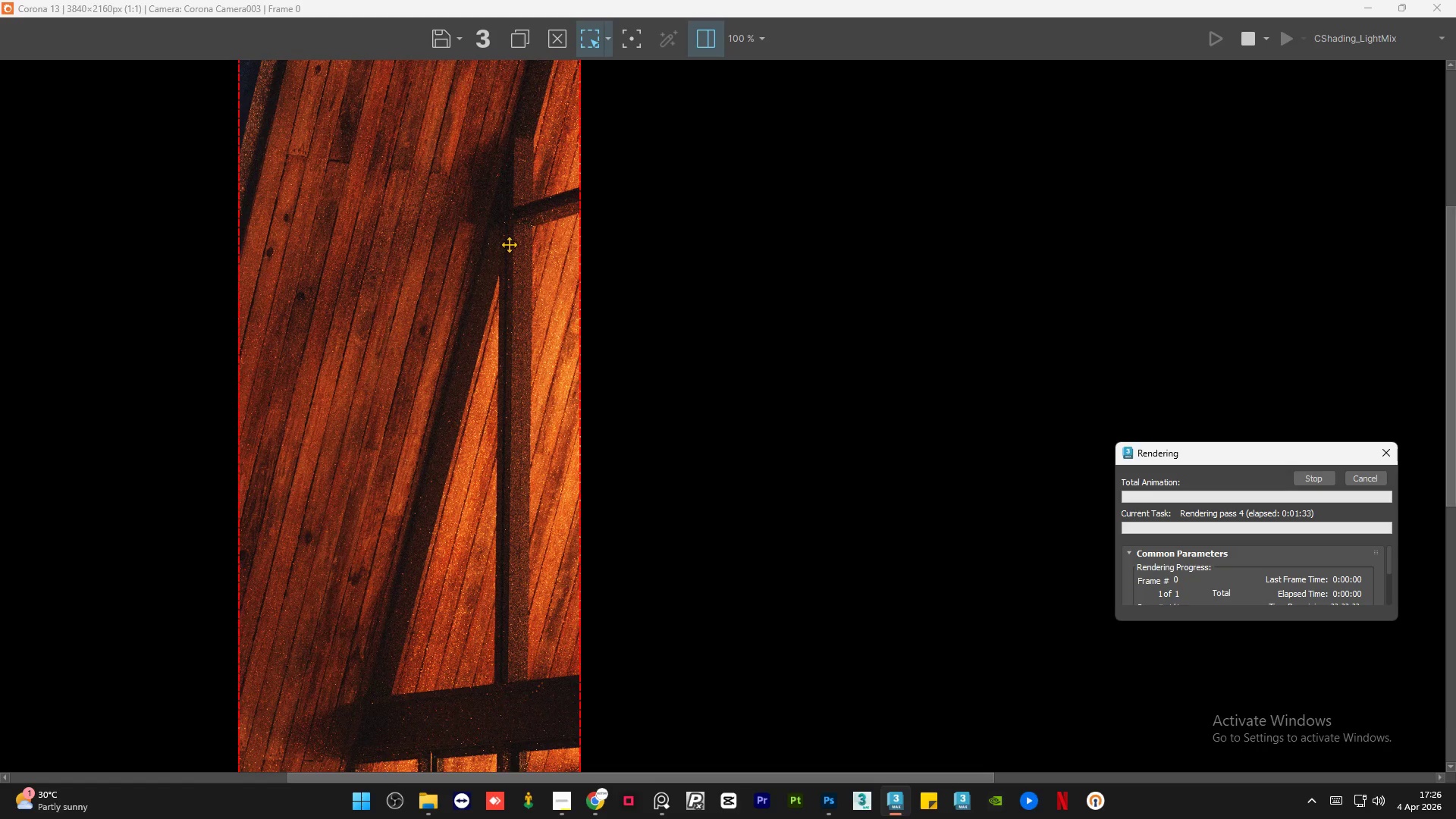 
scroll: coordinate [509, 246], scroll_direction: down, amount: 2.0
 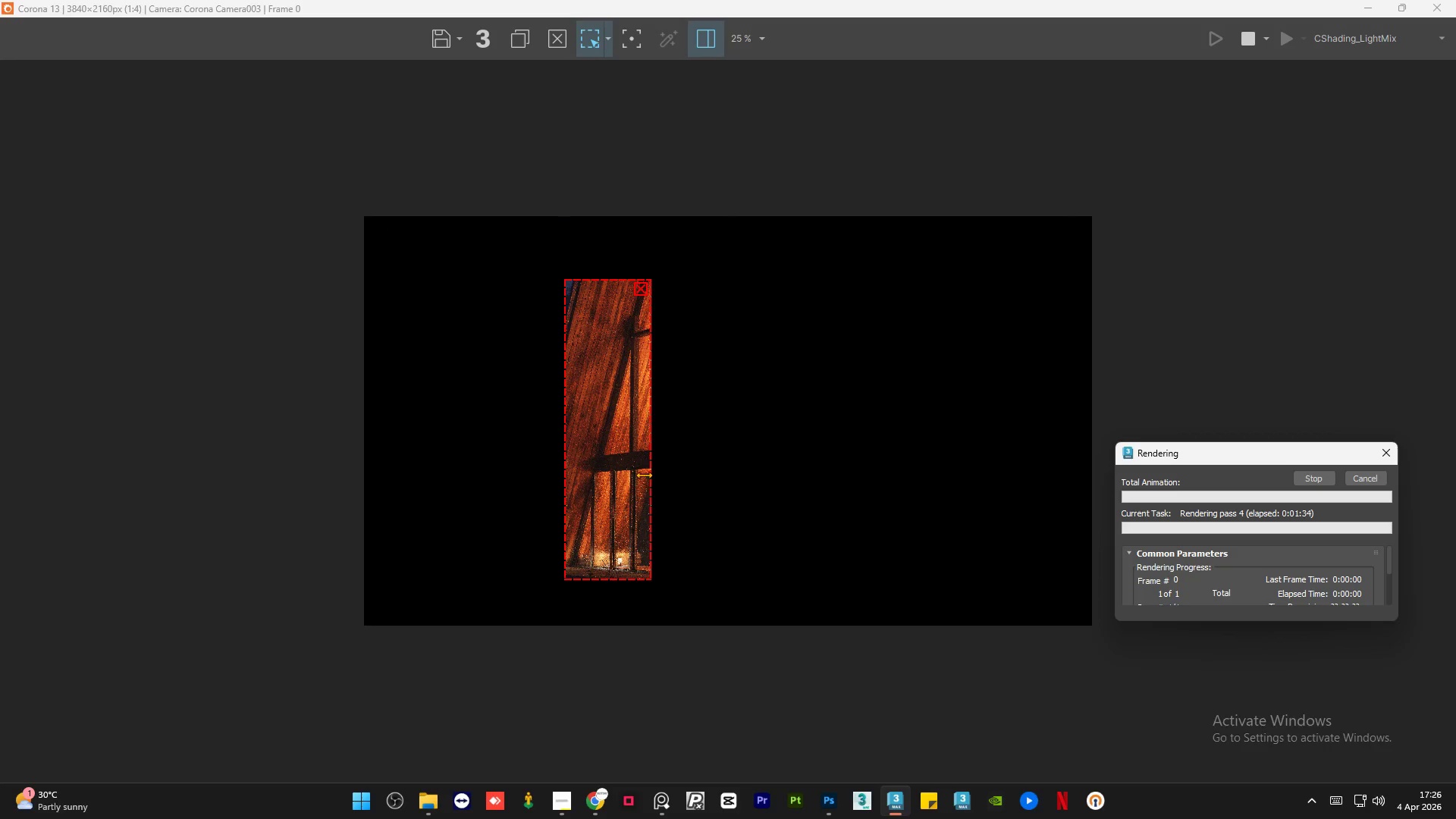 
scroll: coordinate [429, 494], scroll_direction: up, amount: 4.0
 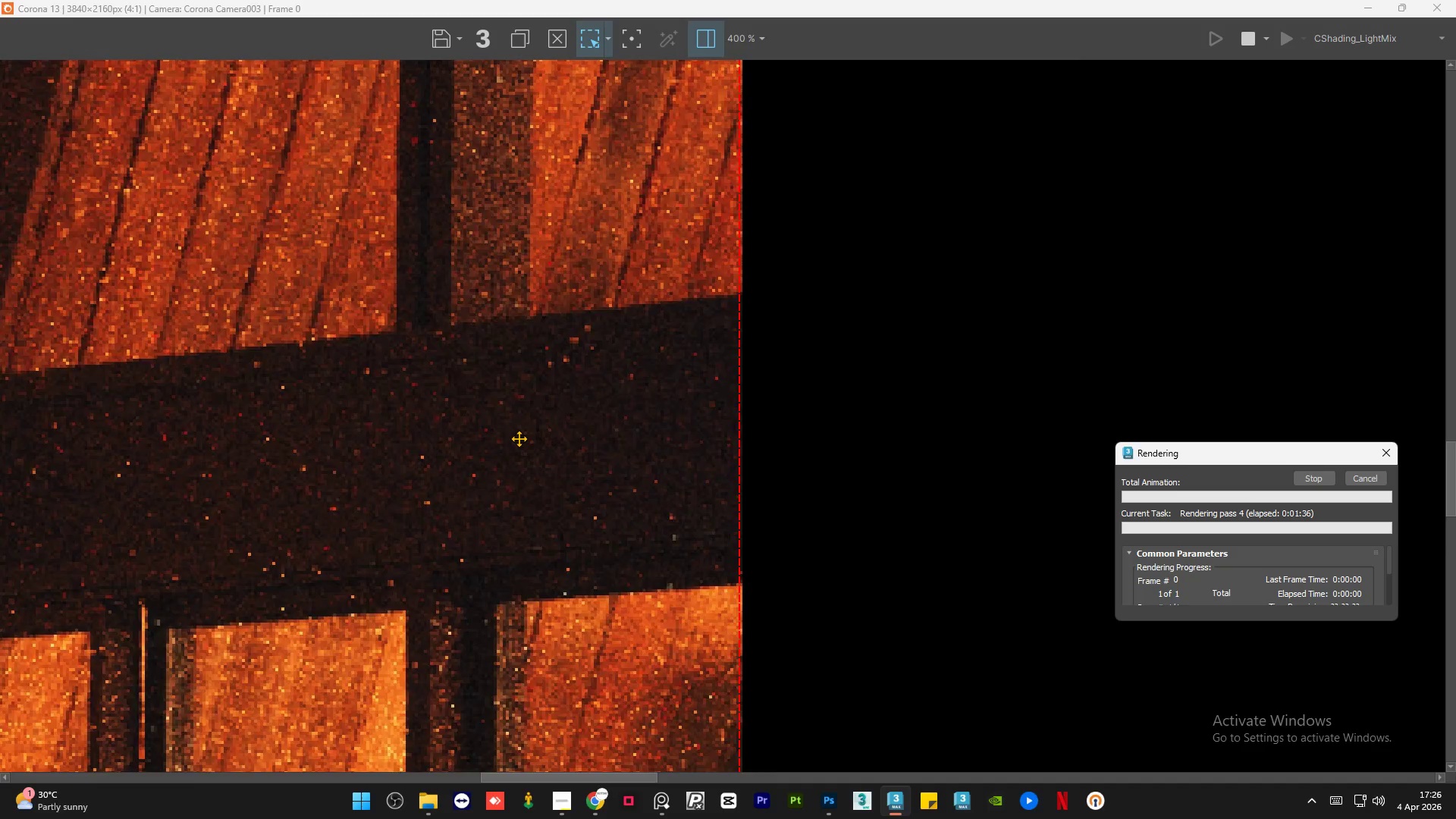 
scroll: coordinate [519, 438], scroll_direction: down, amount: 1.0
 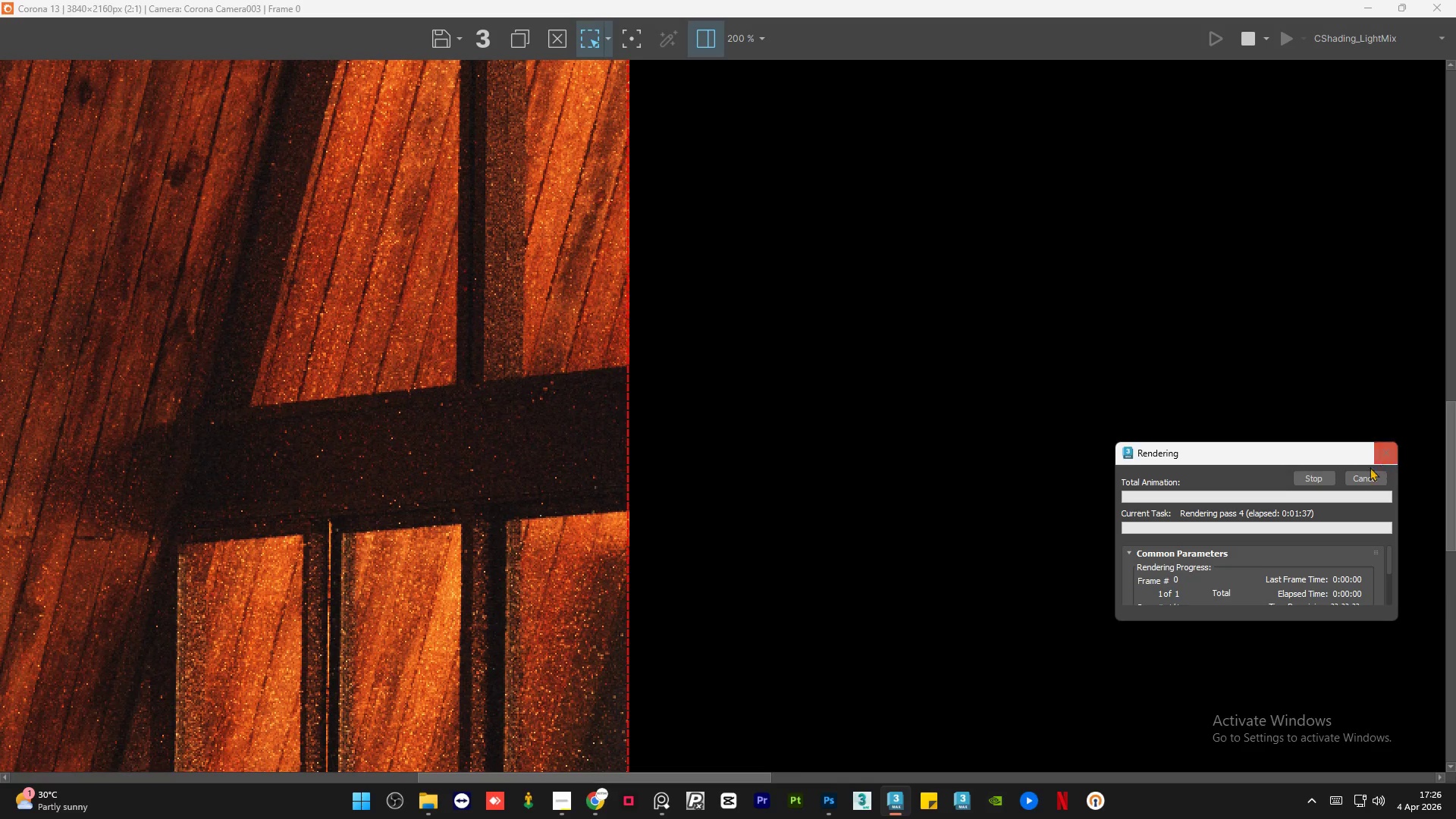 
left_click([1360, 483])
 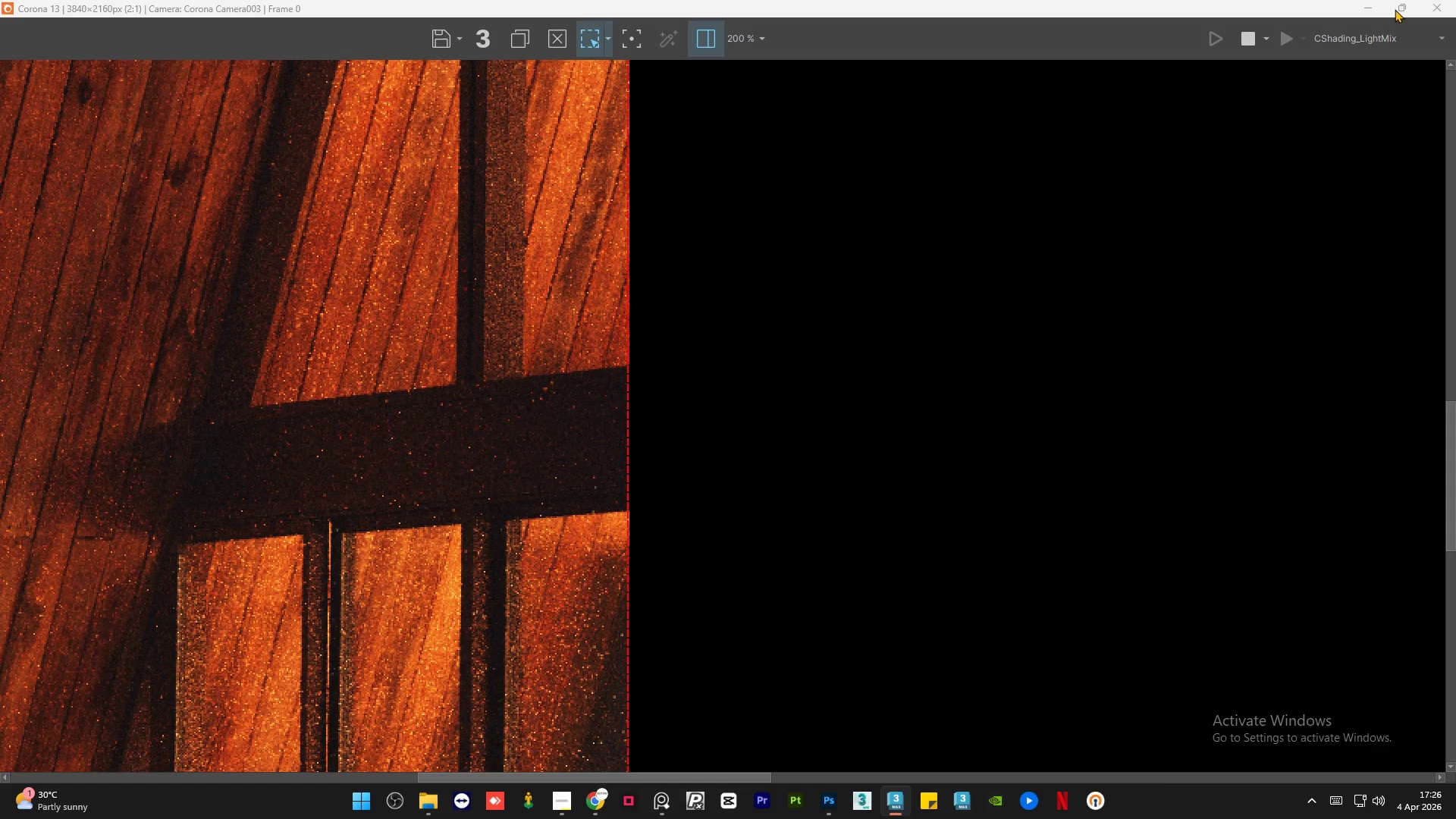 
left_click([1396, 8])
 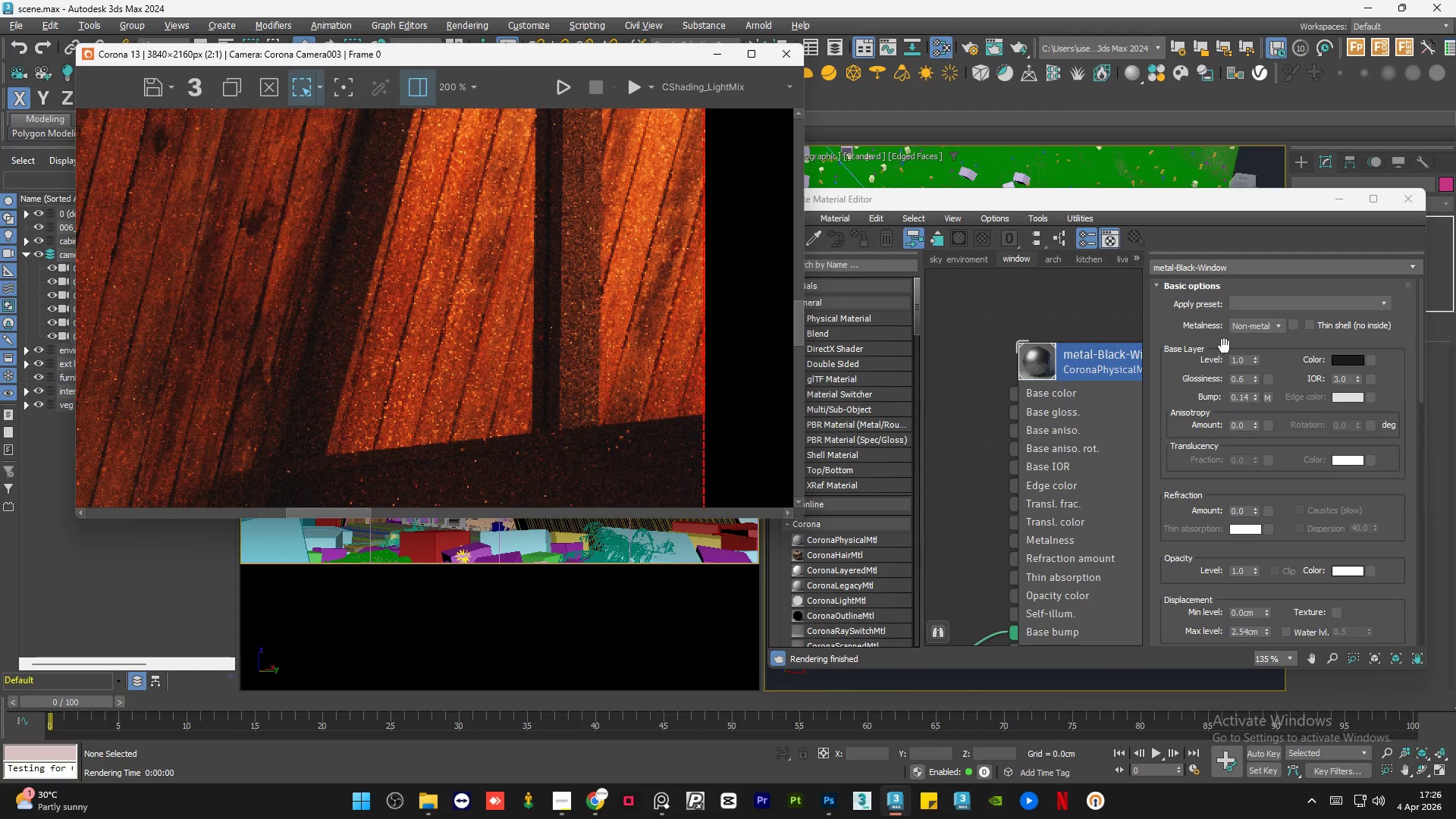 
wait(24.69)
 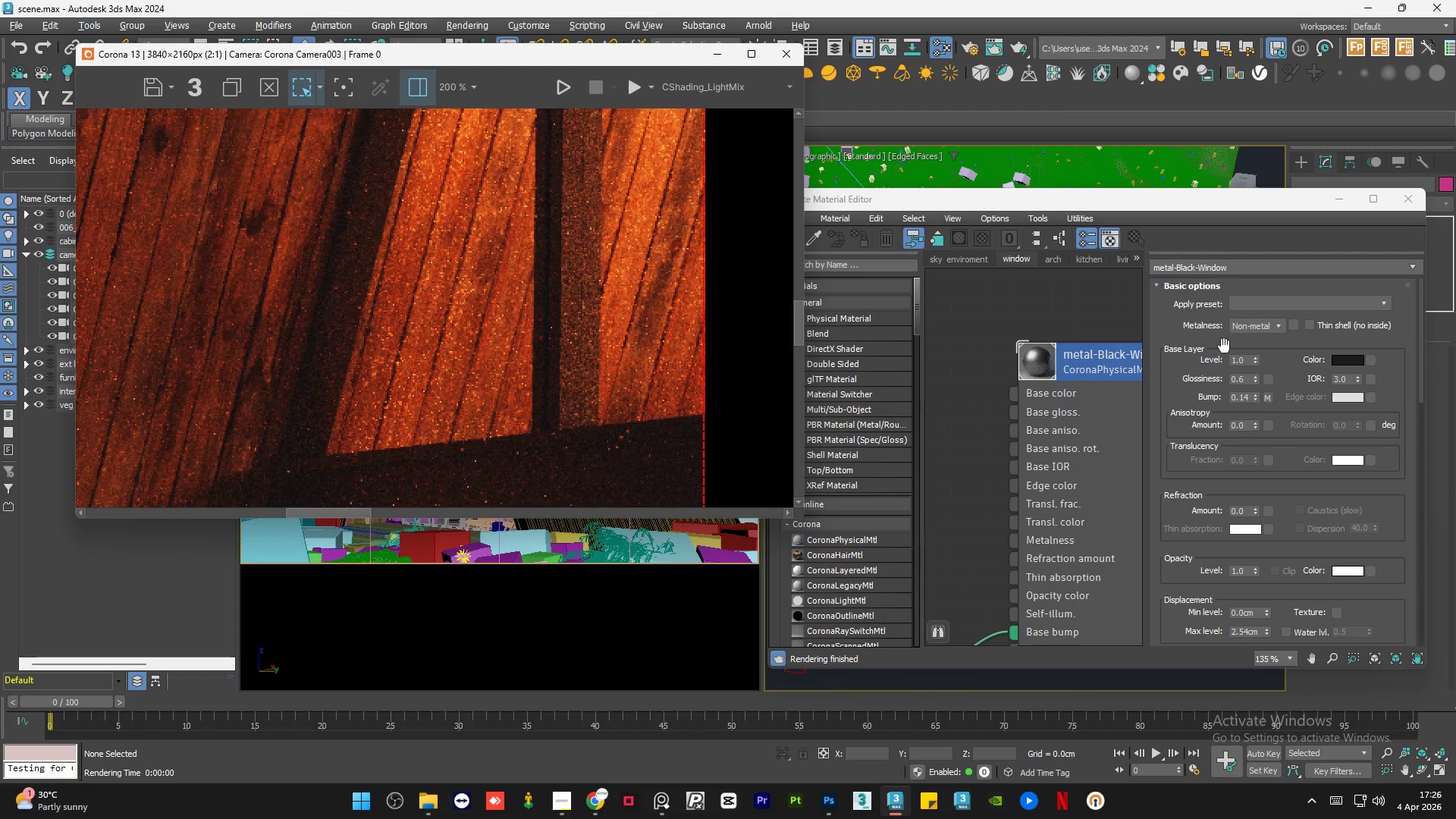 
double_click([1349, 377])
 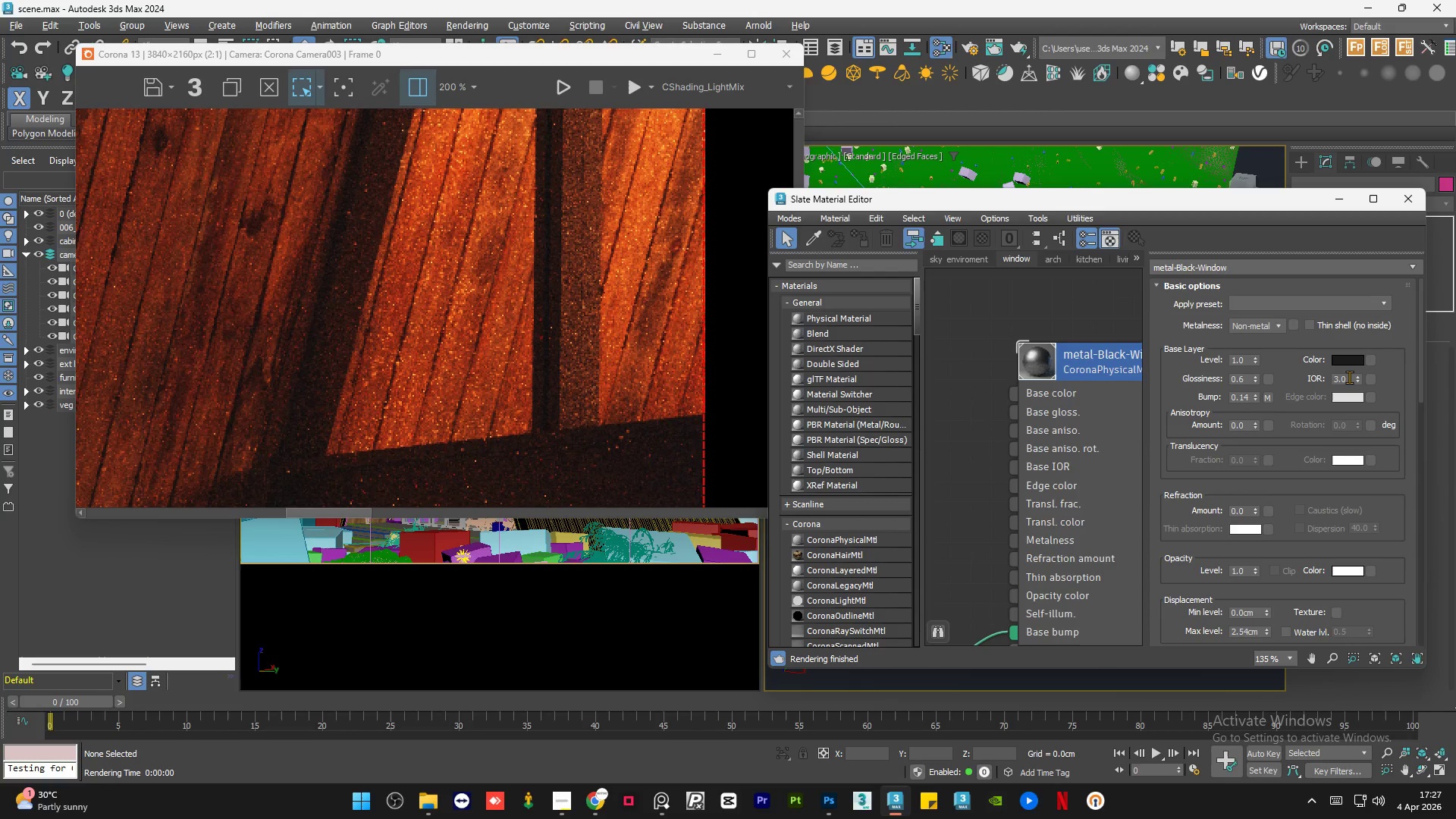 
double_click([1349, 377])
 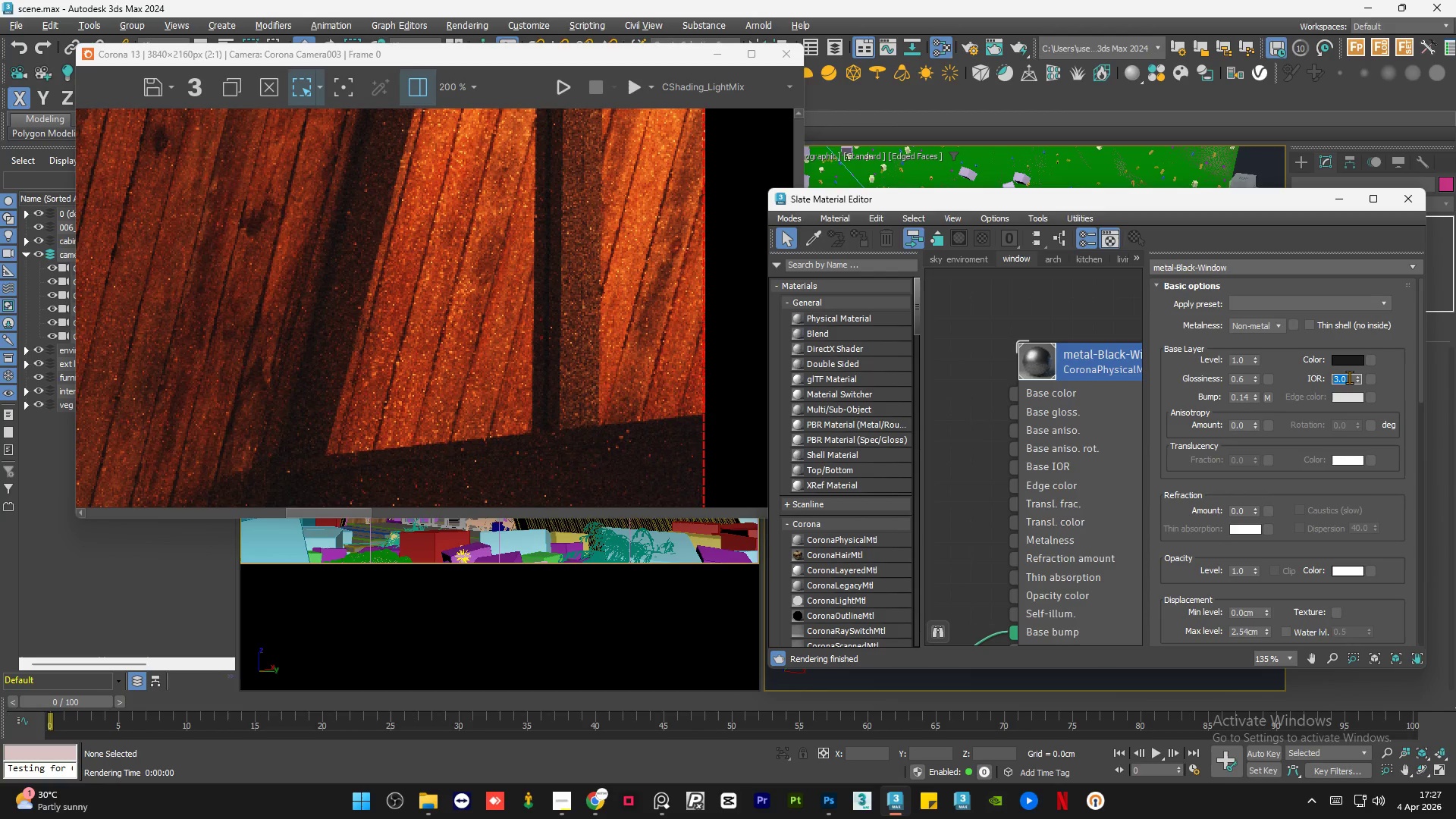 
key(Numpad2)
 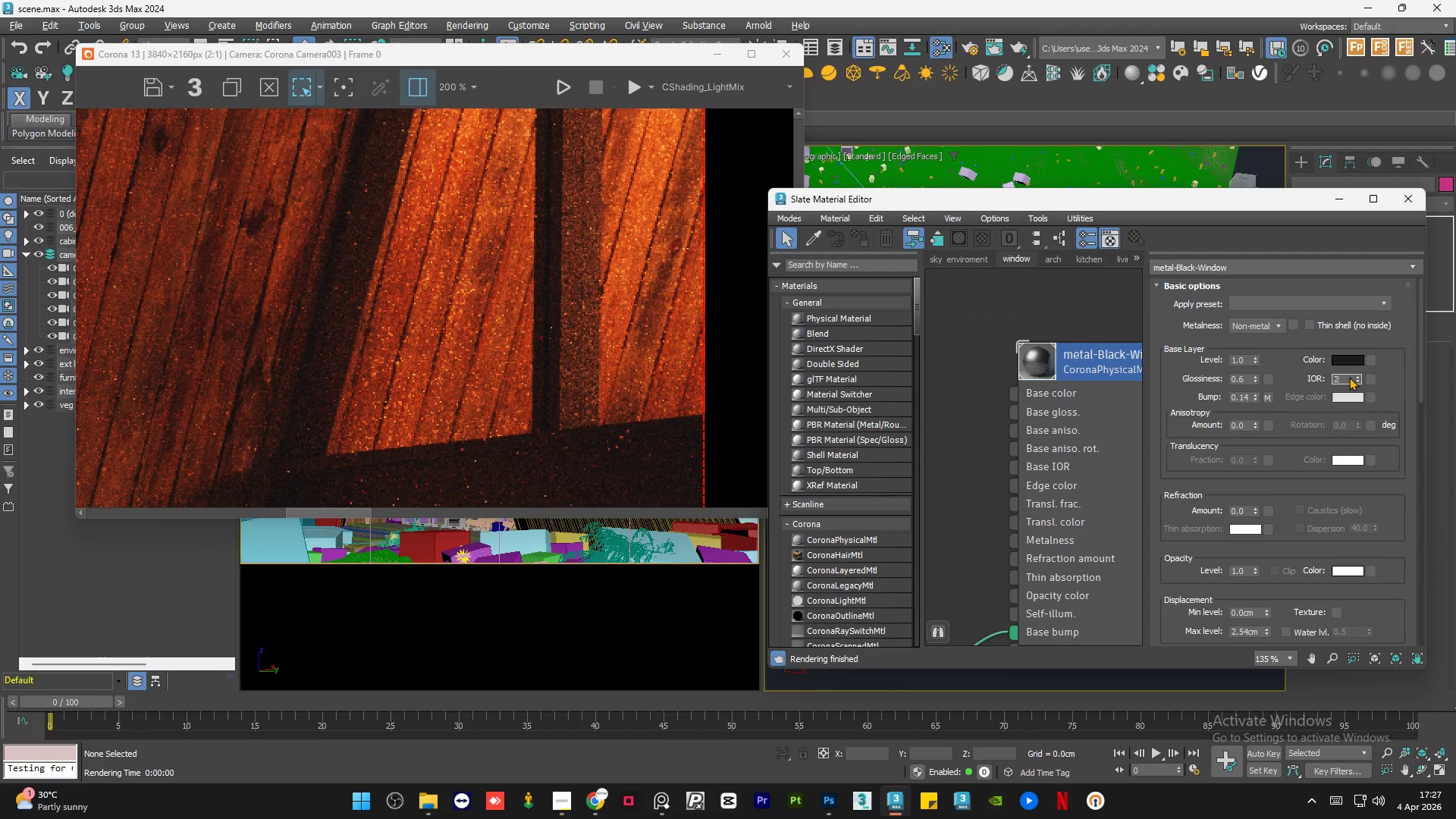 
key(Numpad0)
 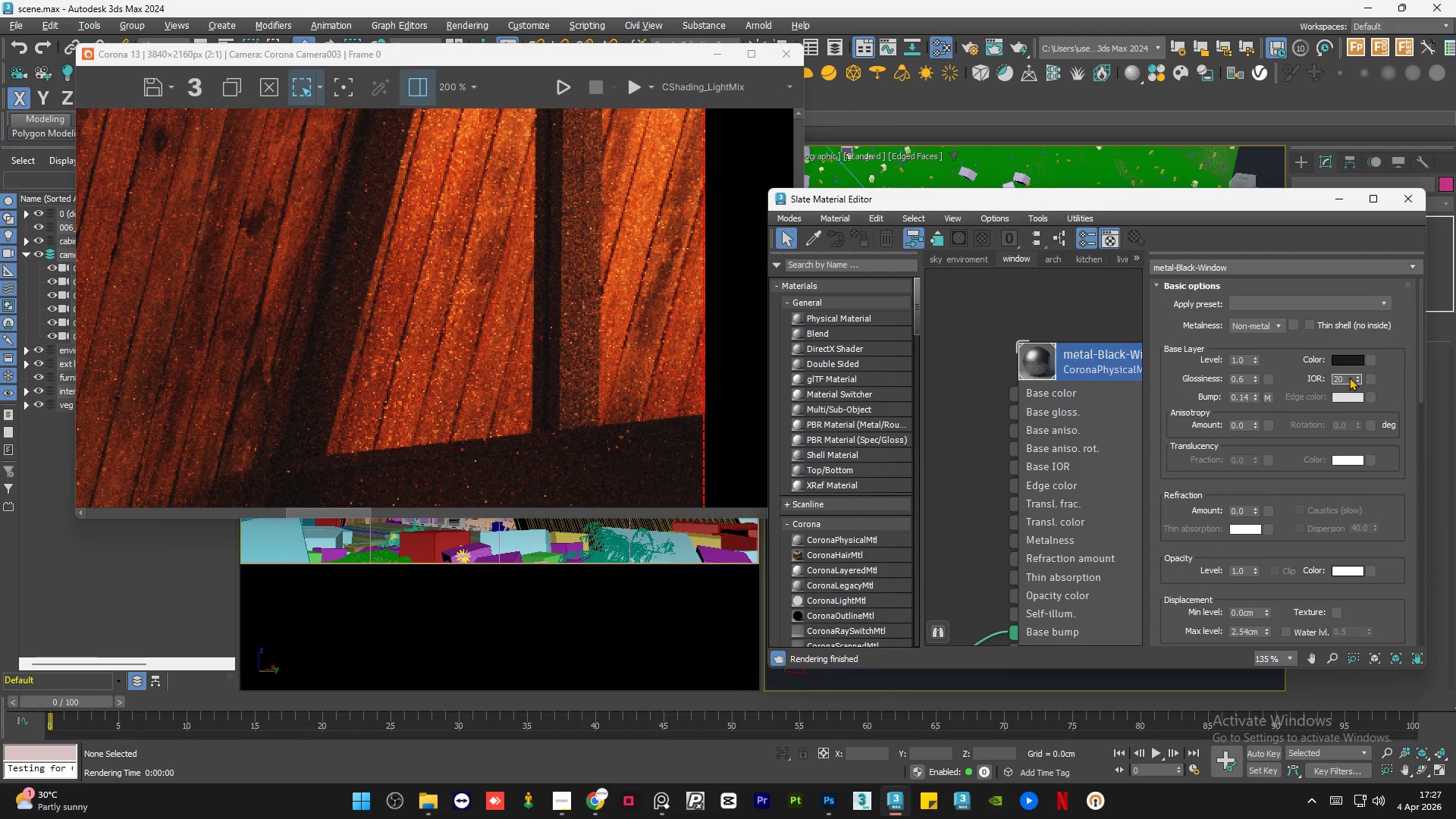 
key(NumpadEnter)
 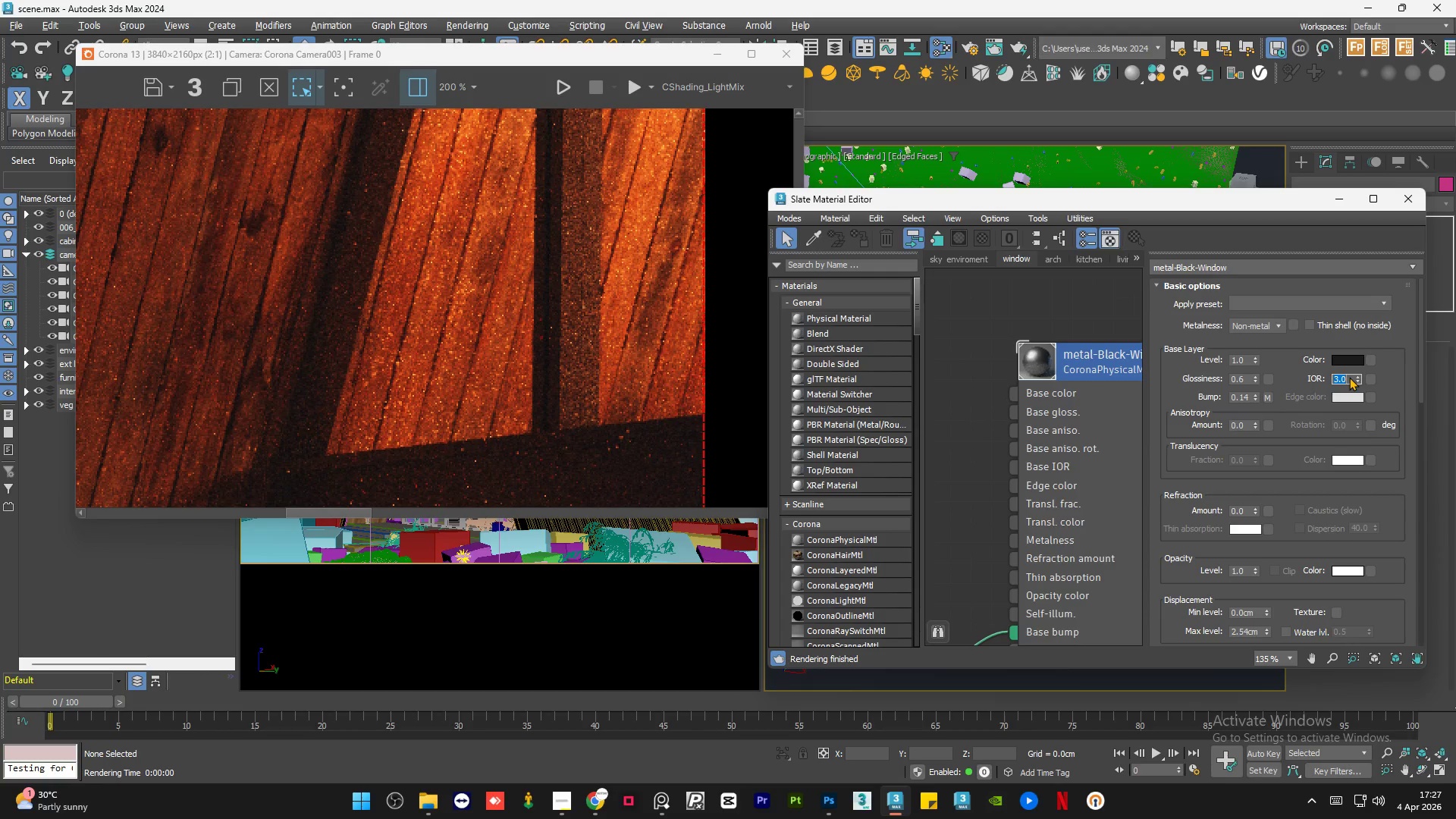 
left_click([978, 325])
 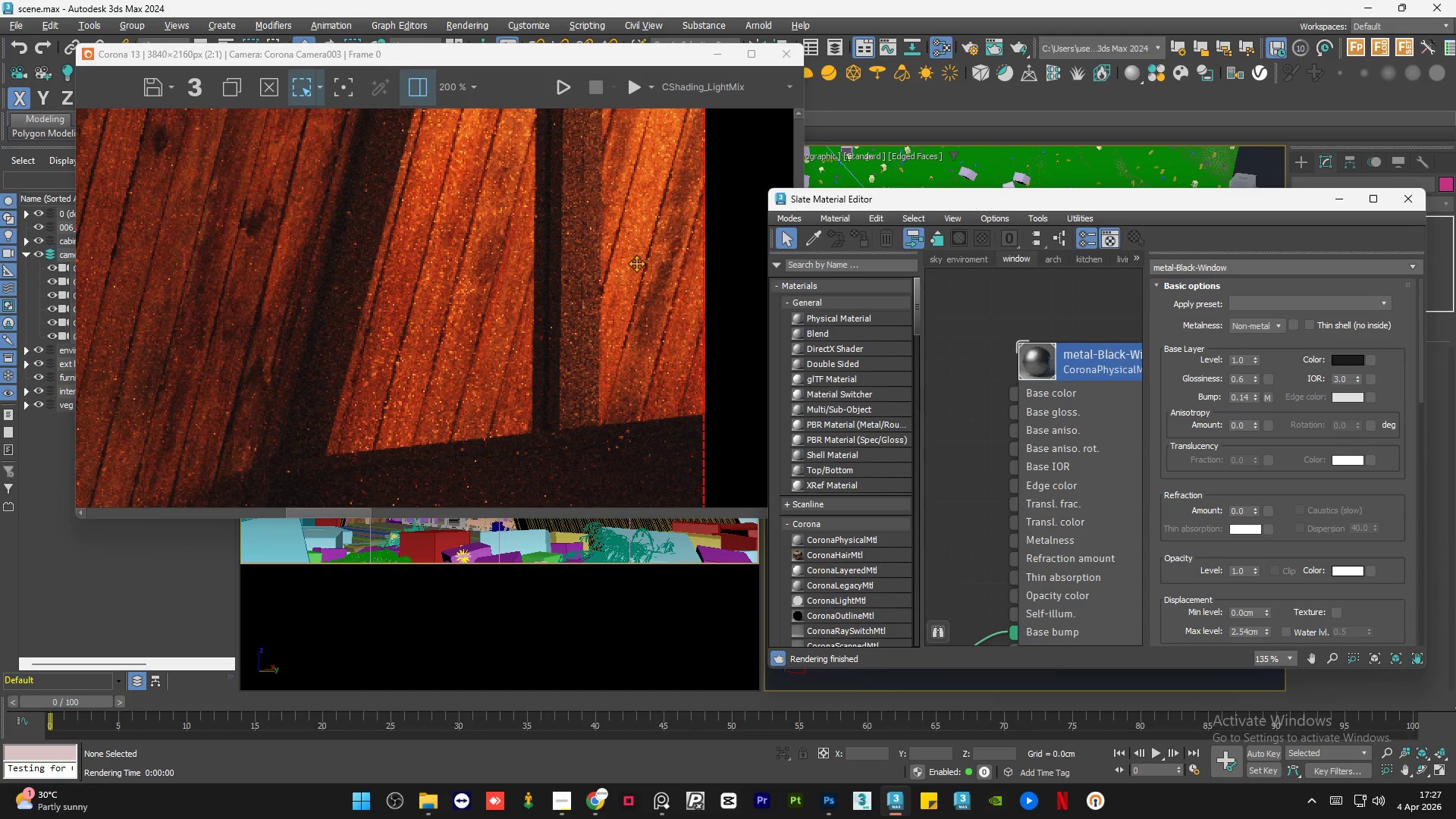 
scroll: coordinate [529, 264], scroll_direction: down, amount: 3.0
 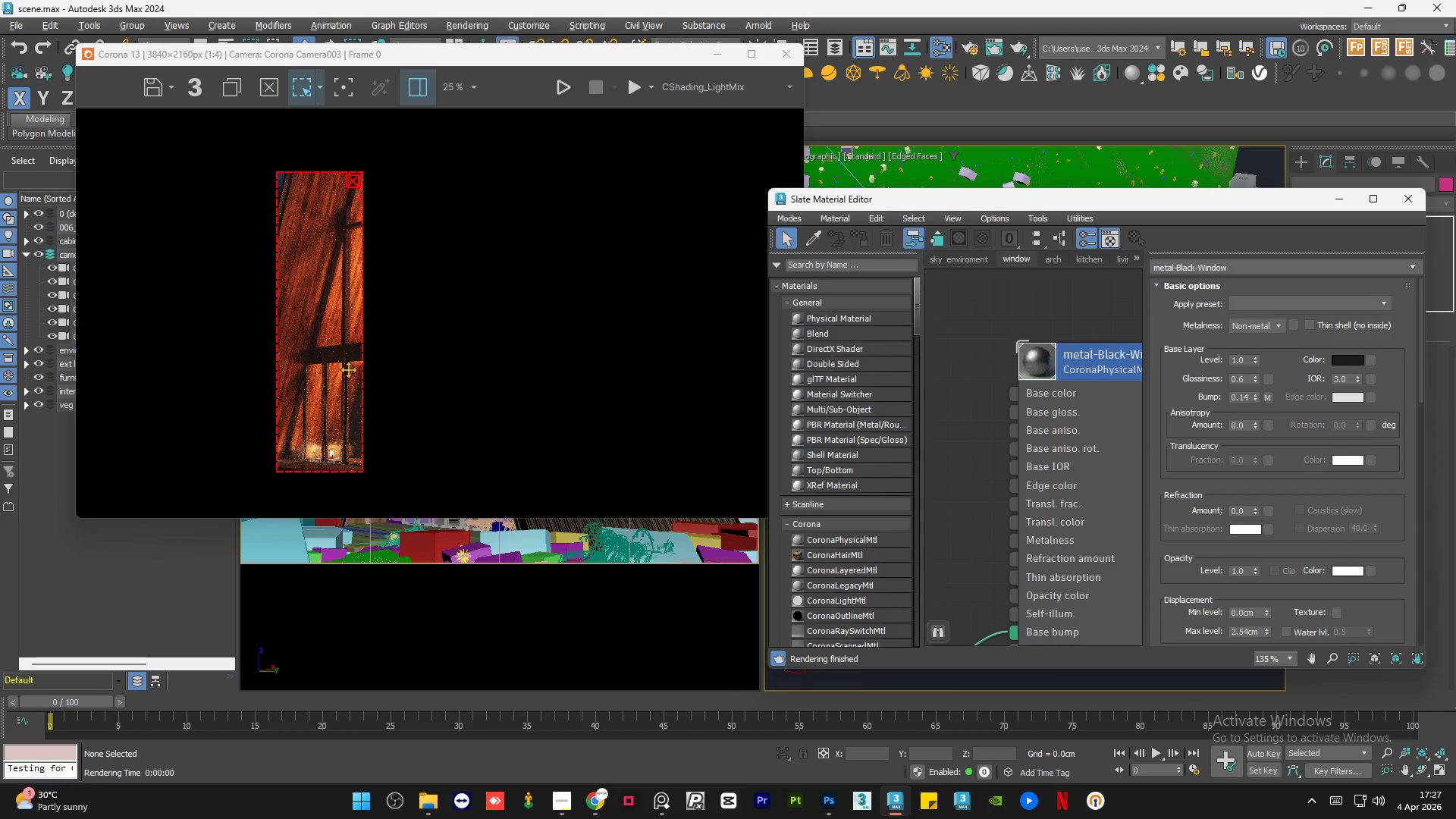 
scroll: coordinate [427, 275], scroll_direction: up, amount: 3.0
 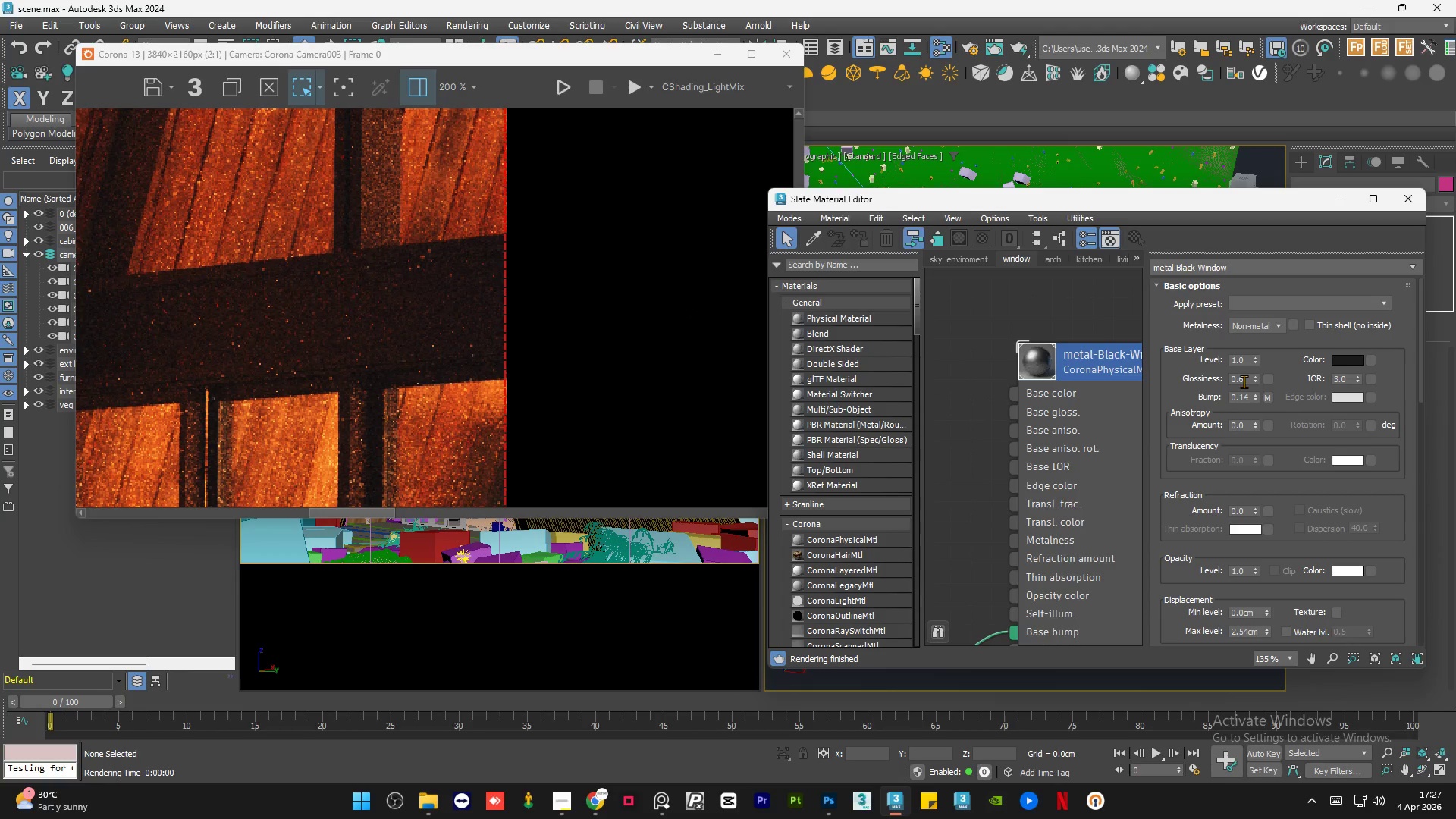 
double_click([1244, 381])
 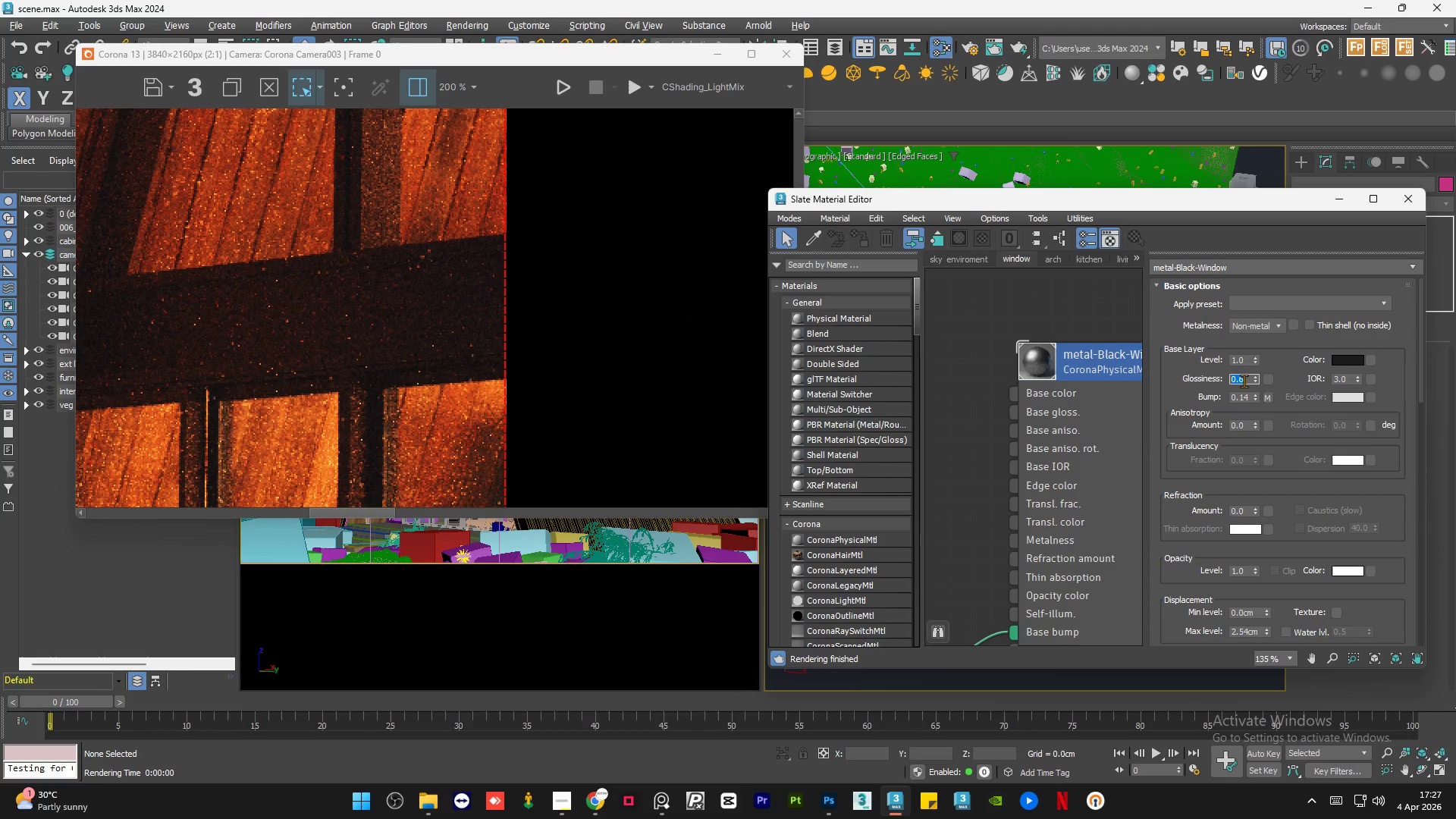 
key(NumpadDecimal)
 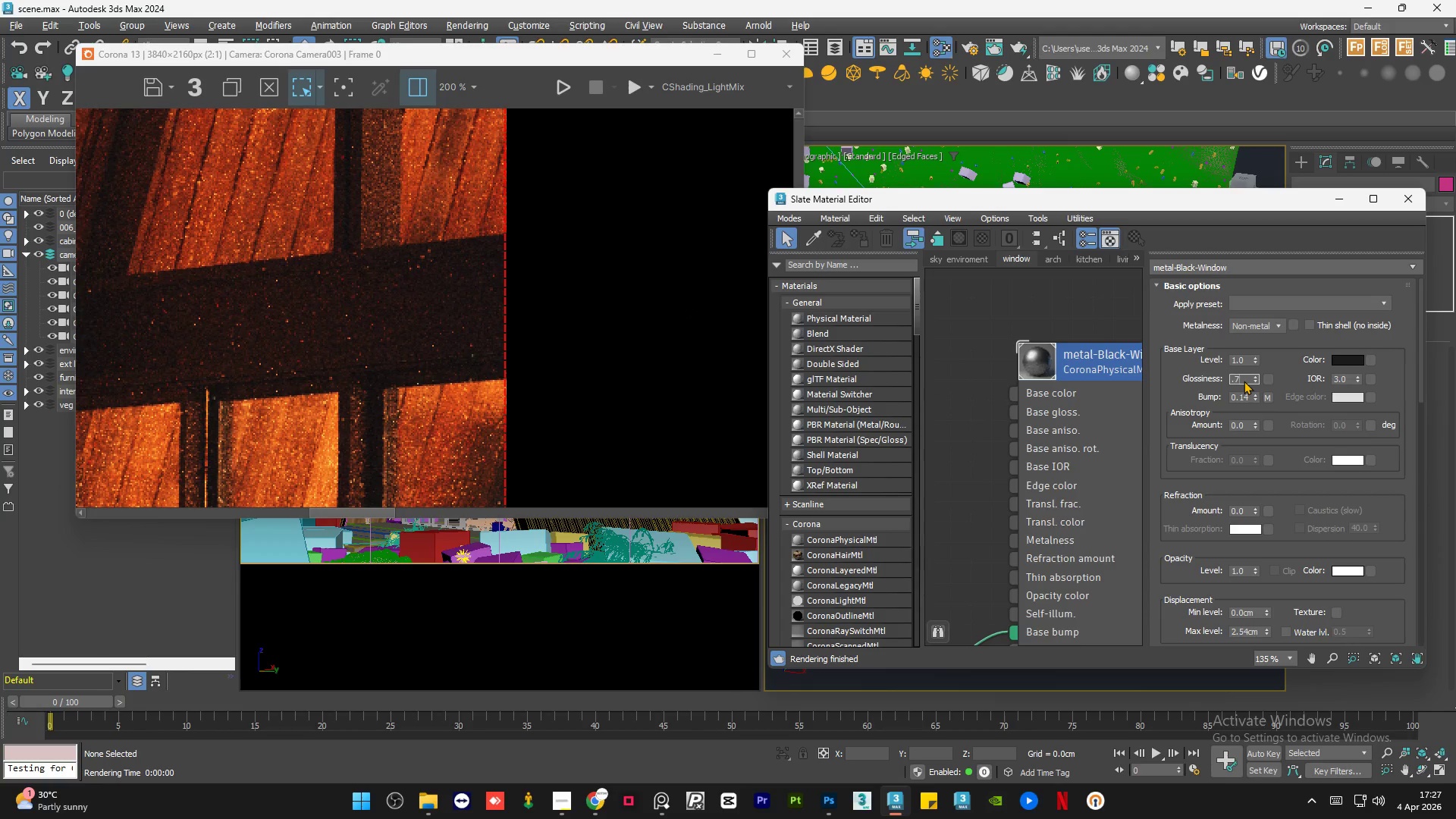 
key(Numpad7)
 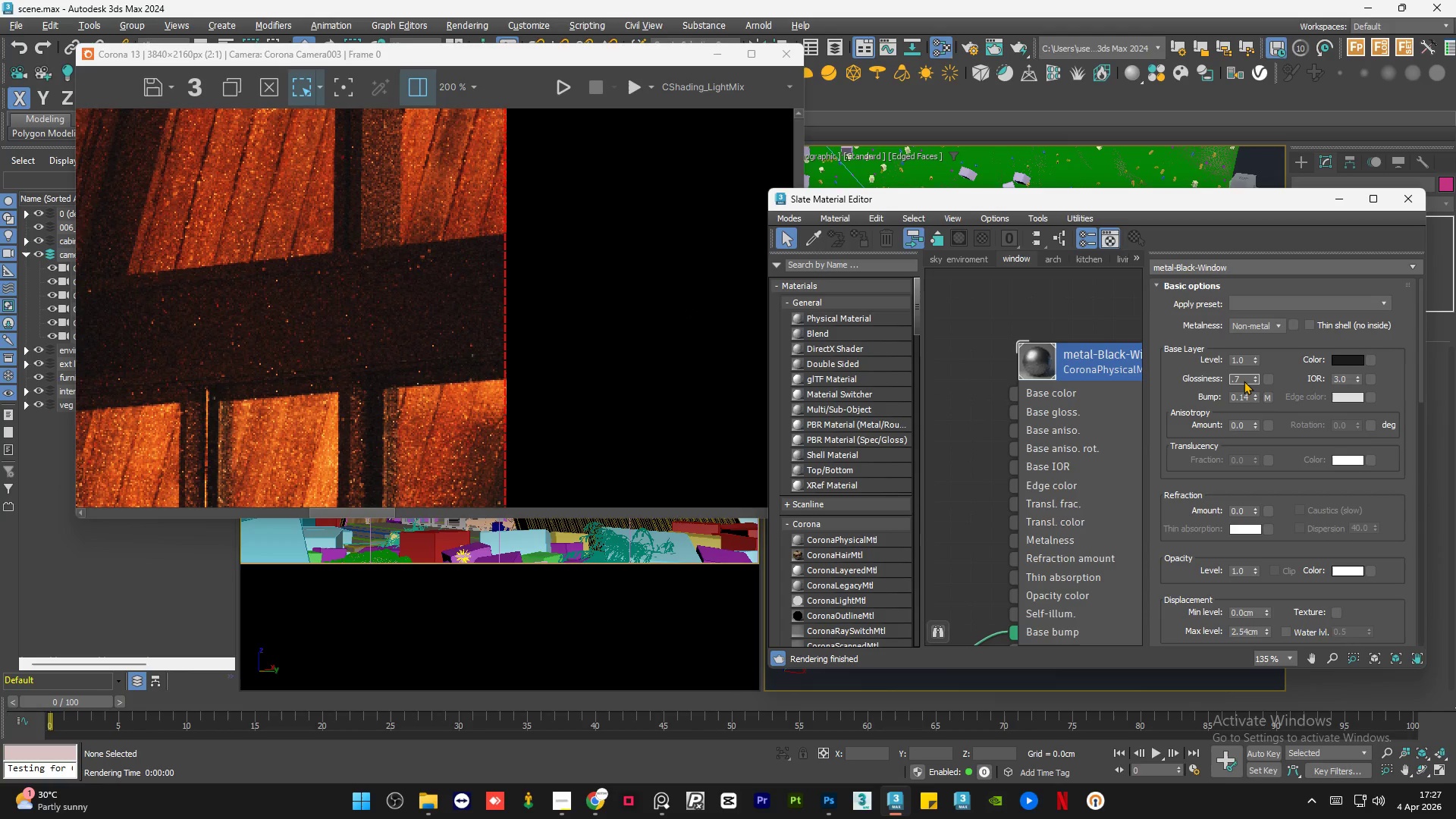 
key(NumpadEnter)
 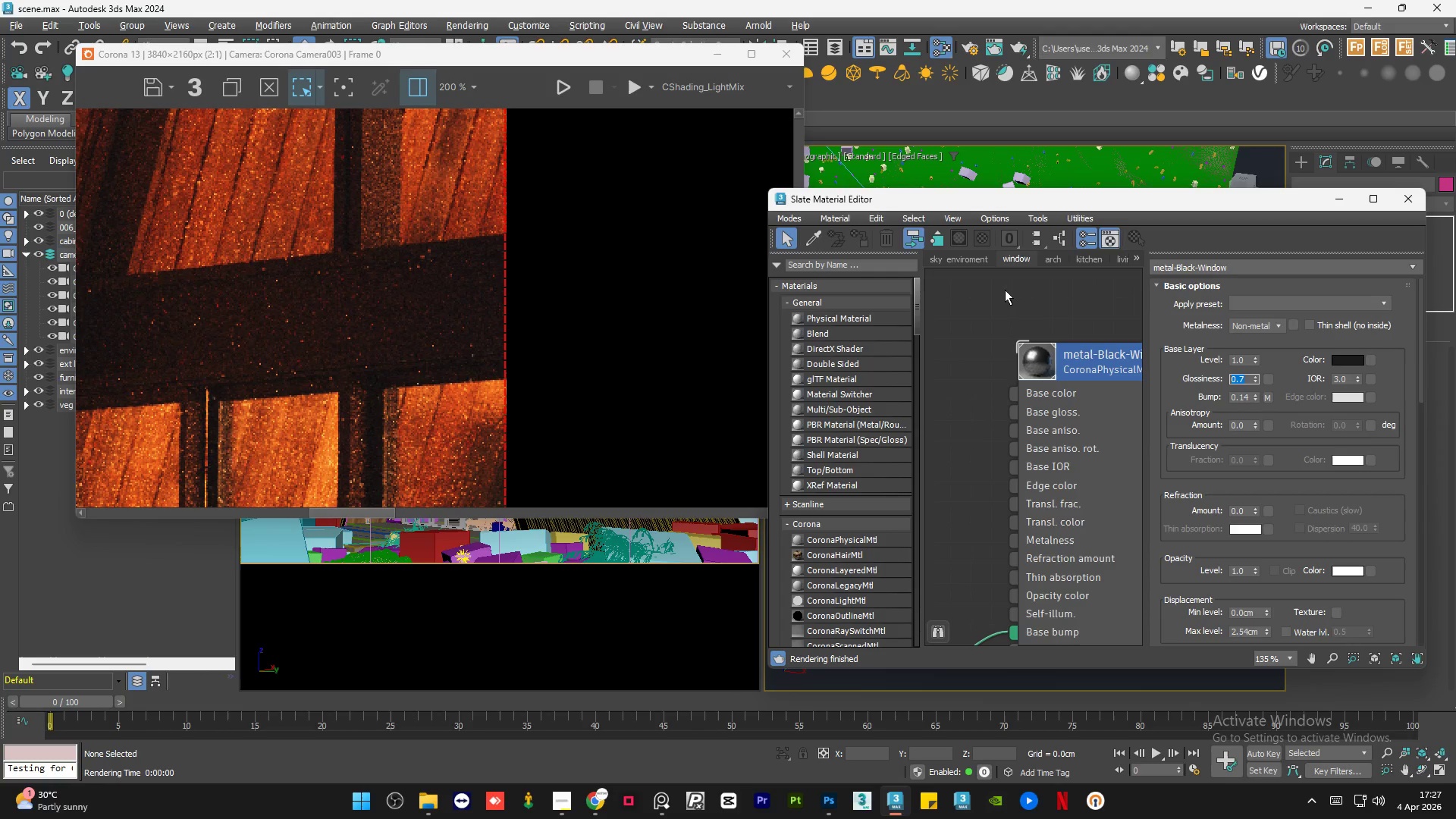 
key(NumpadDecimal)
 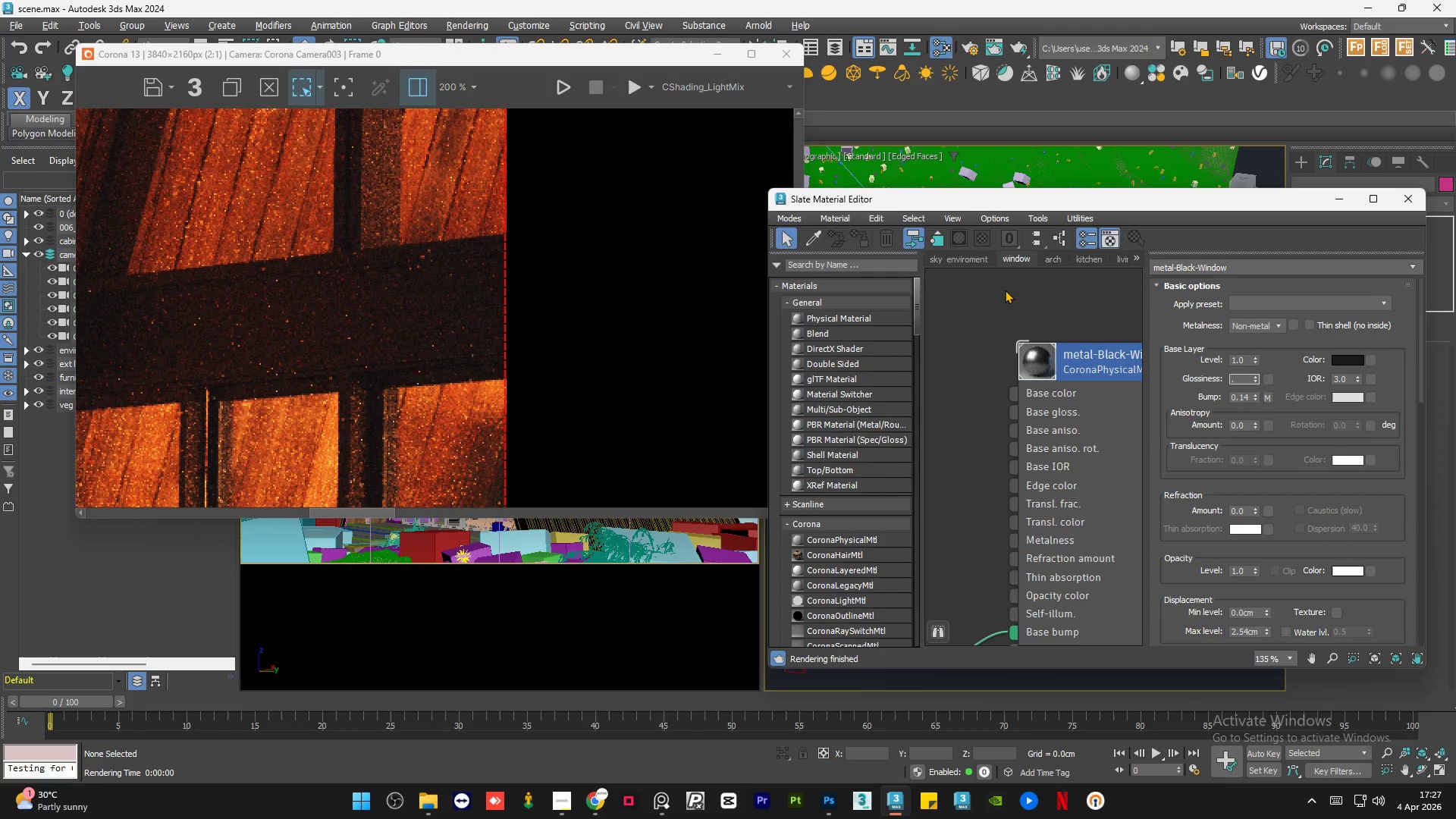 
key(Numpad6)
 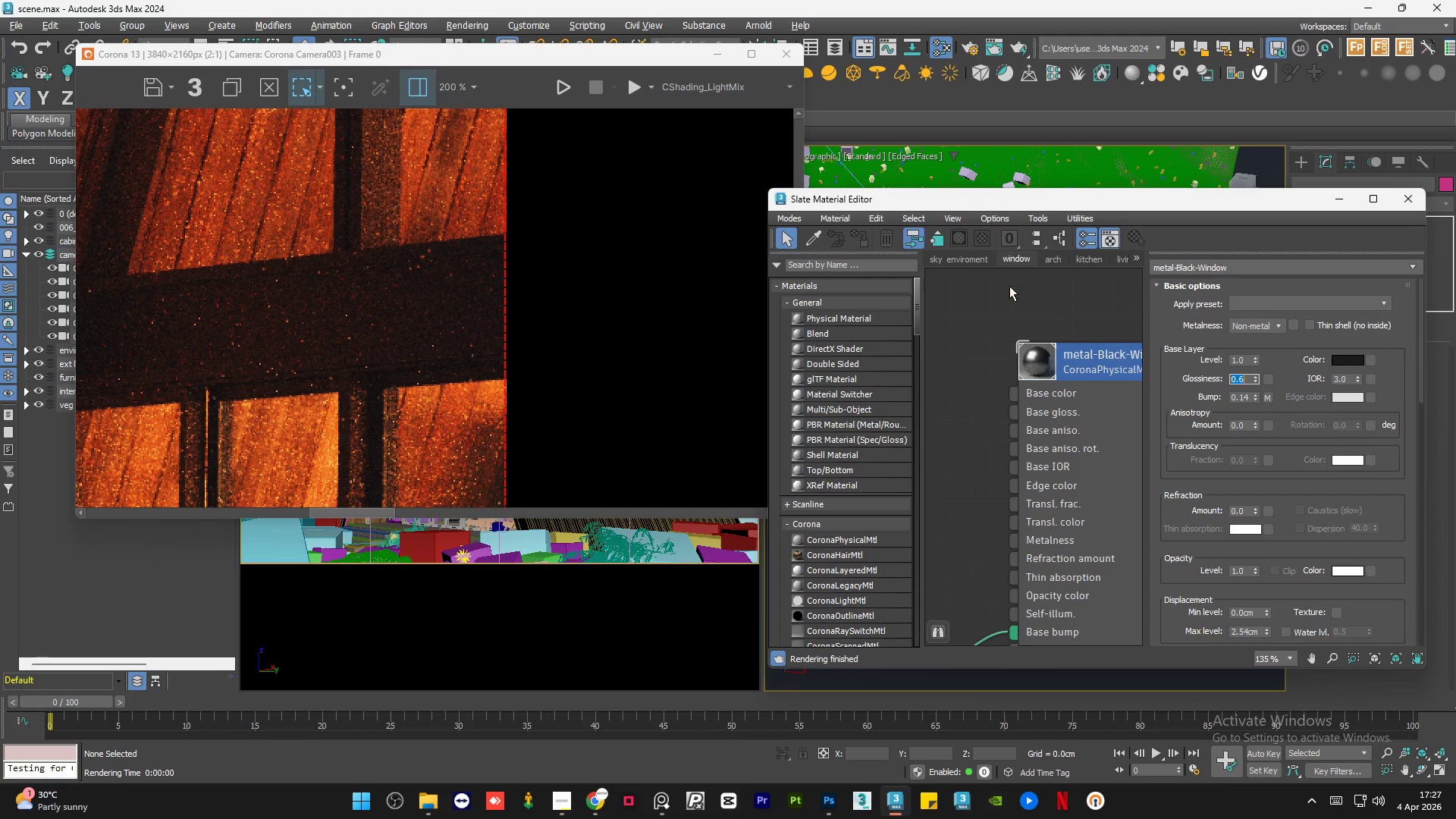 
key(NumpadEnter)
 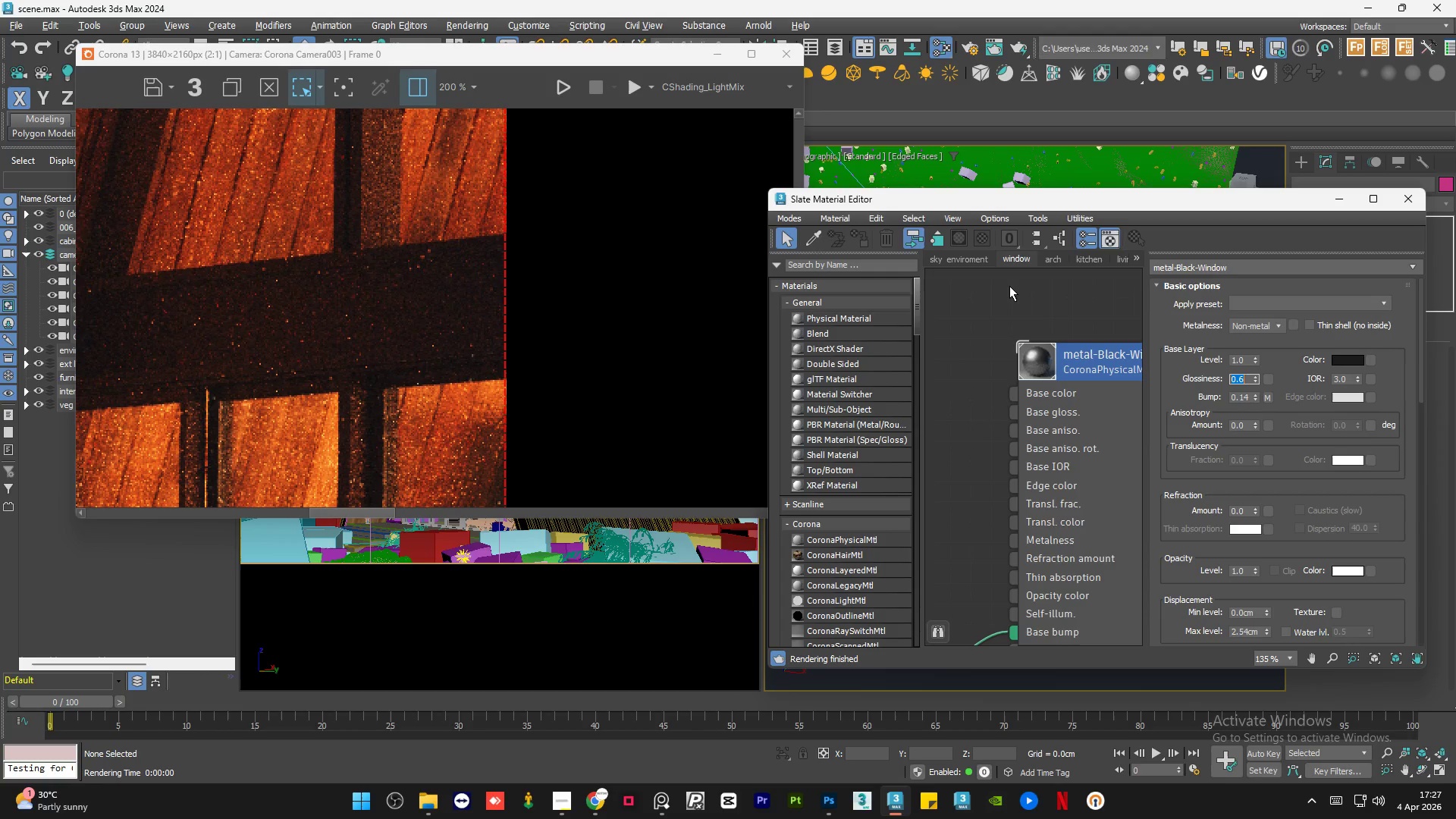 
key(NumpadDecimal)
 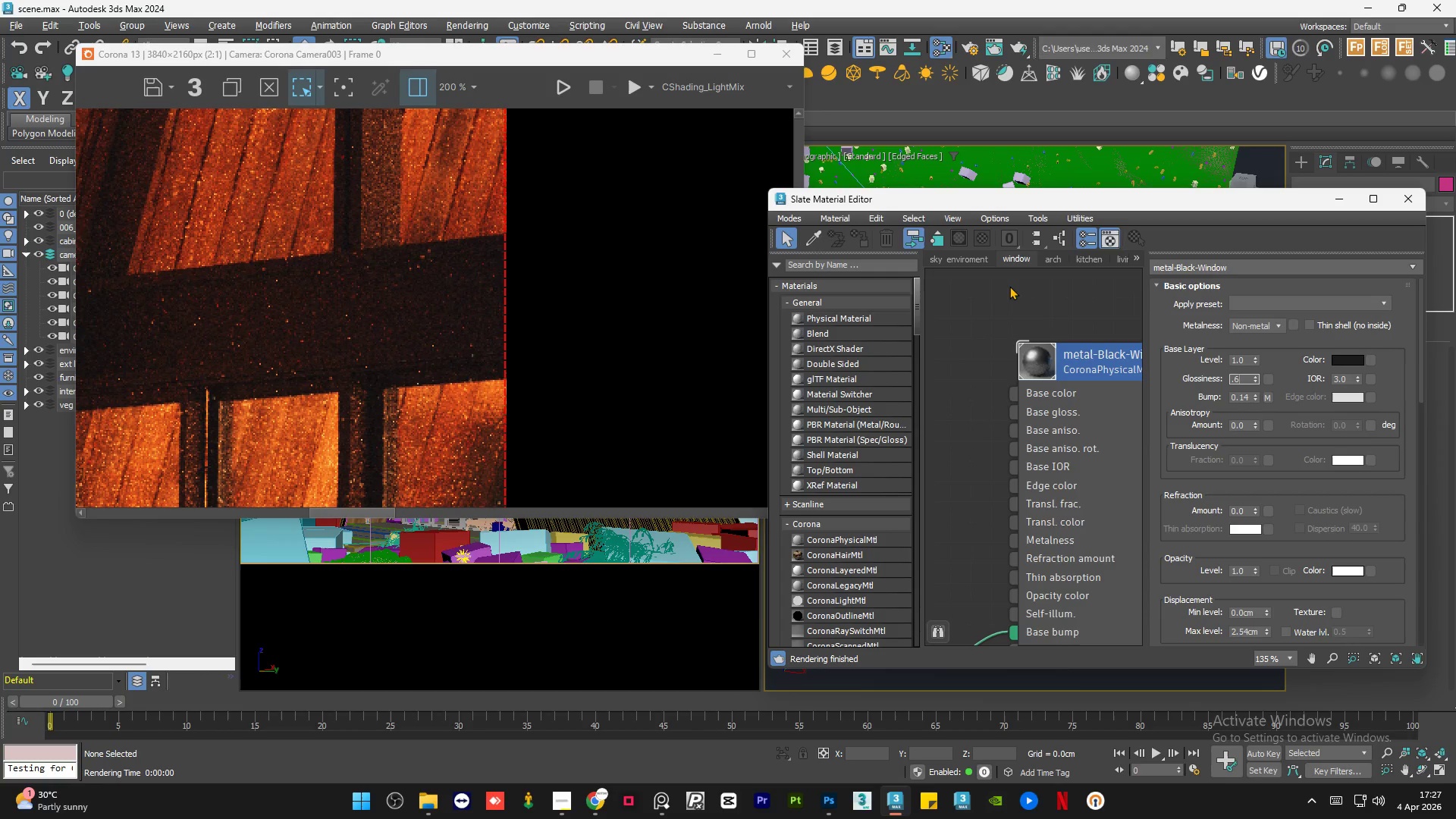 
key(Numpad6)
 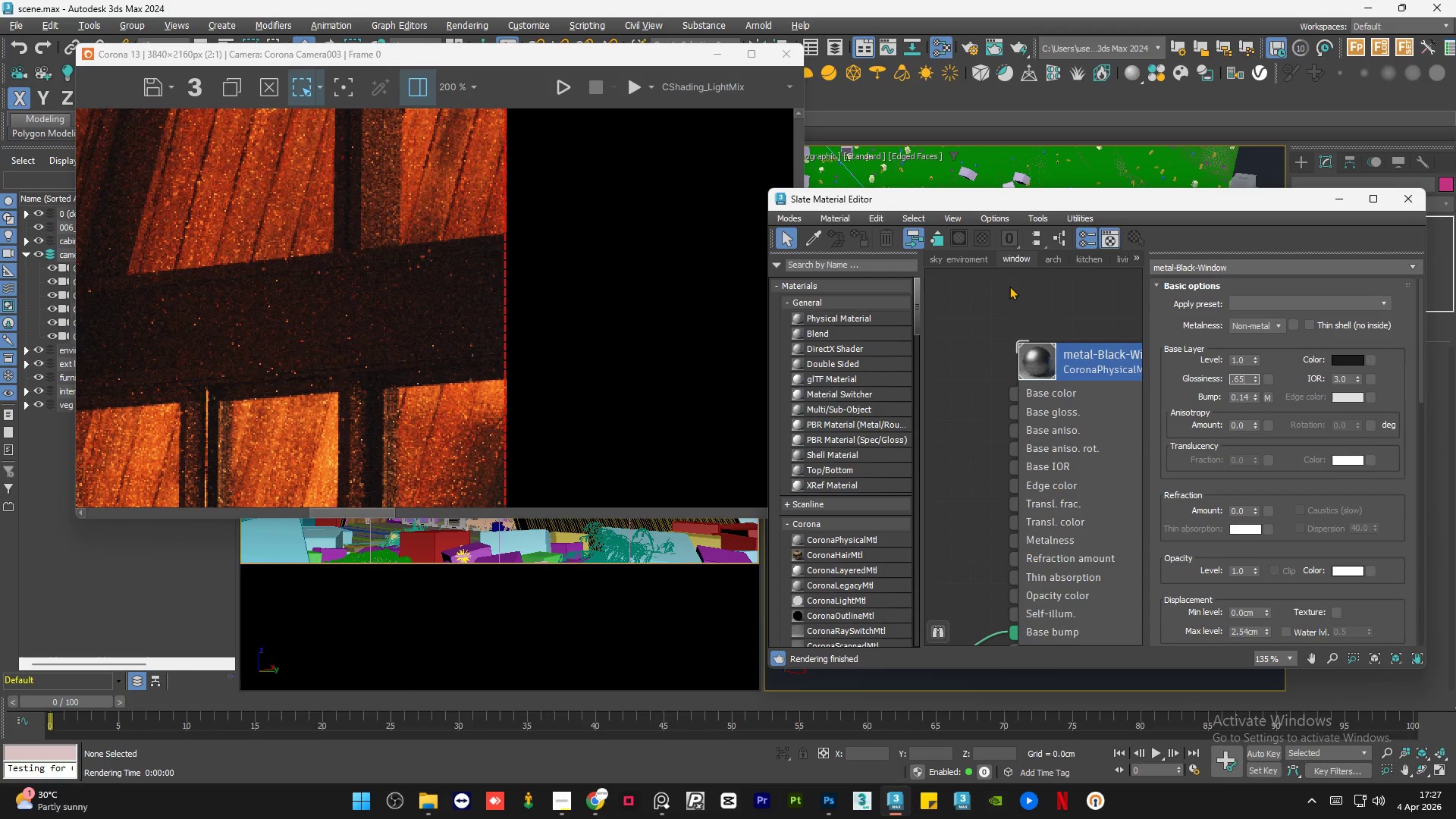 
key(Numpad5)
 